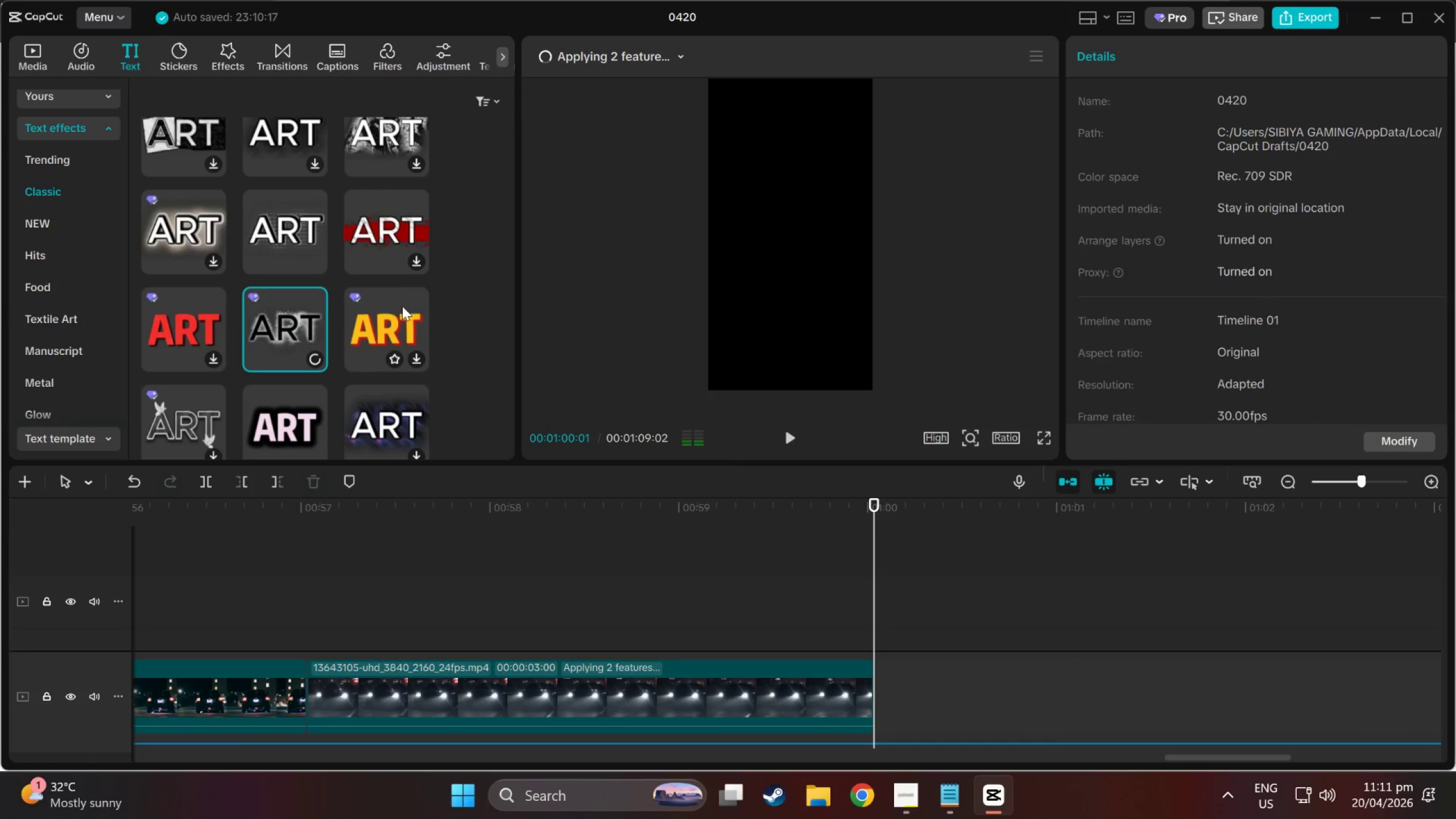 
scroll: coordinate [282, 278], scroll_direction: down, amount: 11.0
 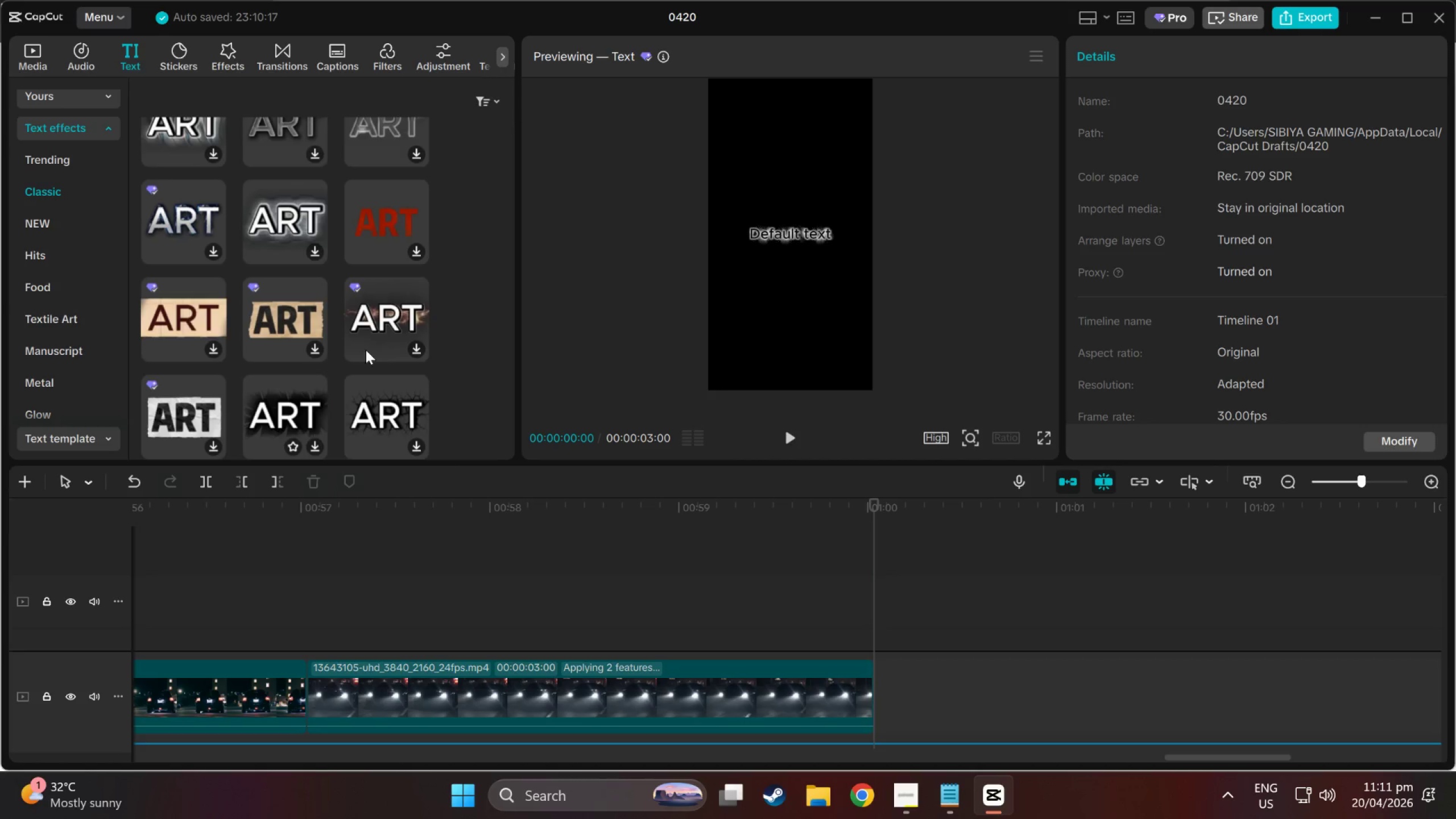 
left_click([377, 317])
 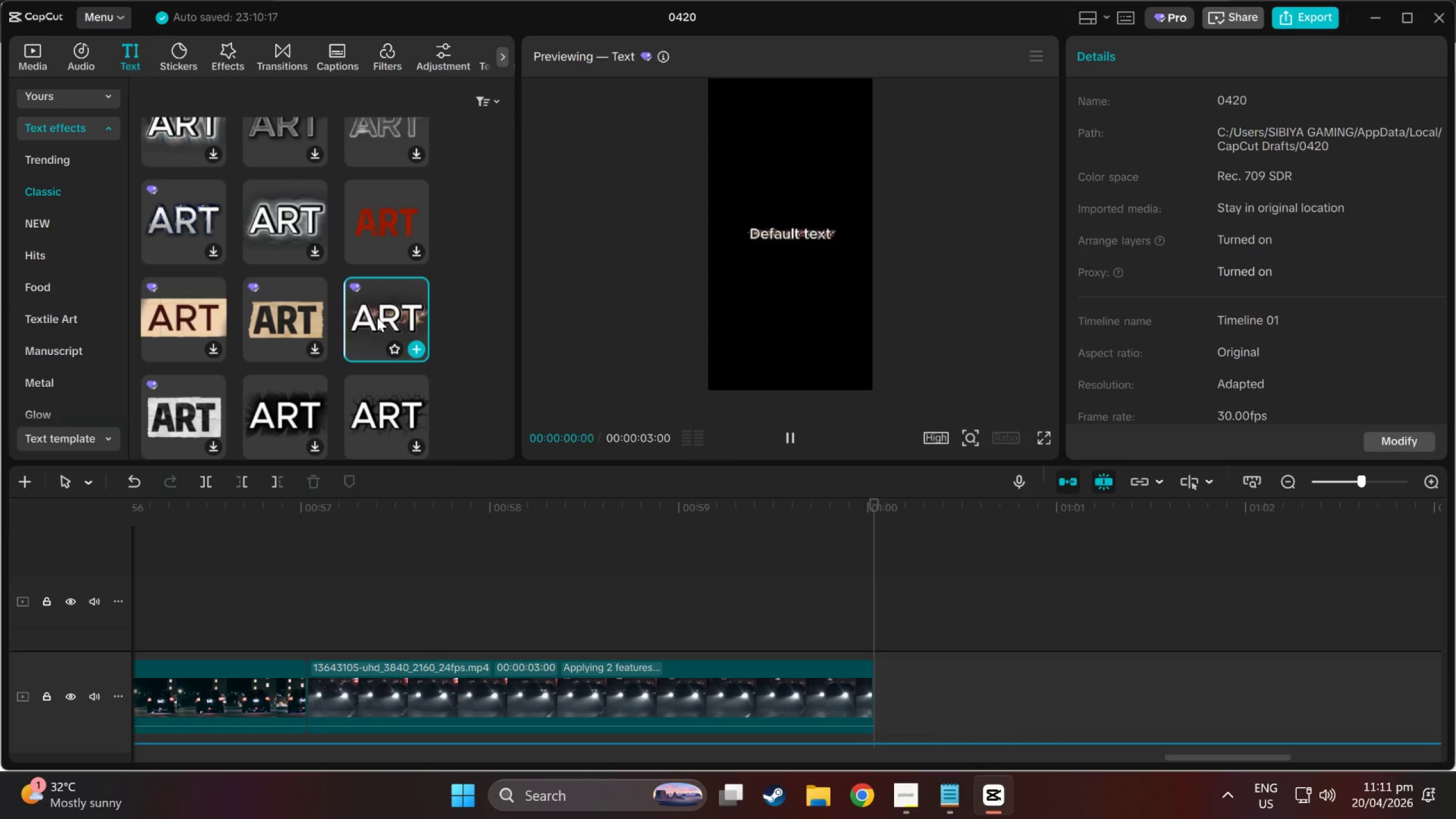 
scroll: coordinate [309, 351], scroll_direction: down, amount: 10.0
 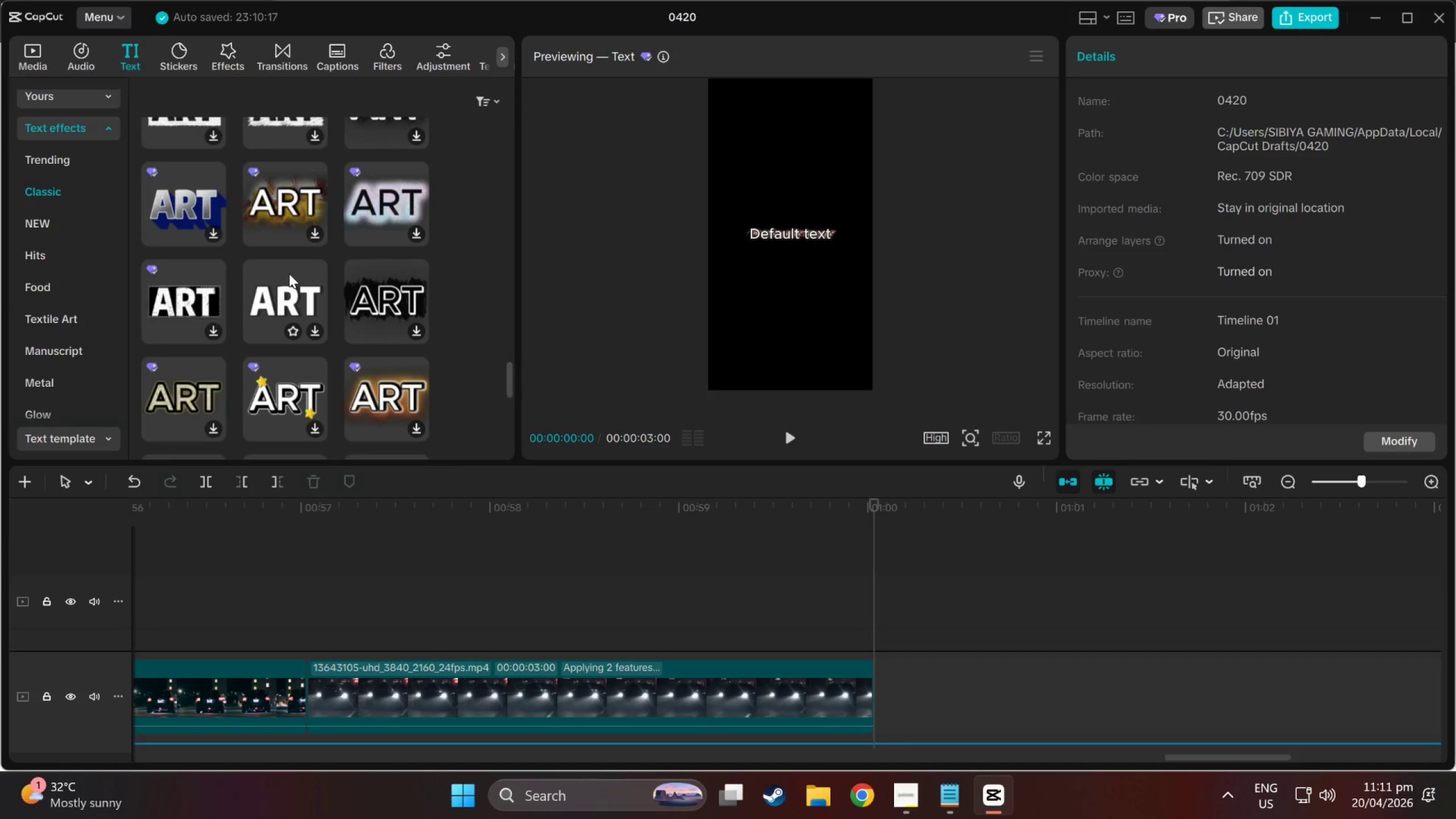 
scroll: coordinate [291, 274], scroll_direction: down, amount: 2.0
 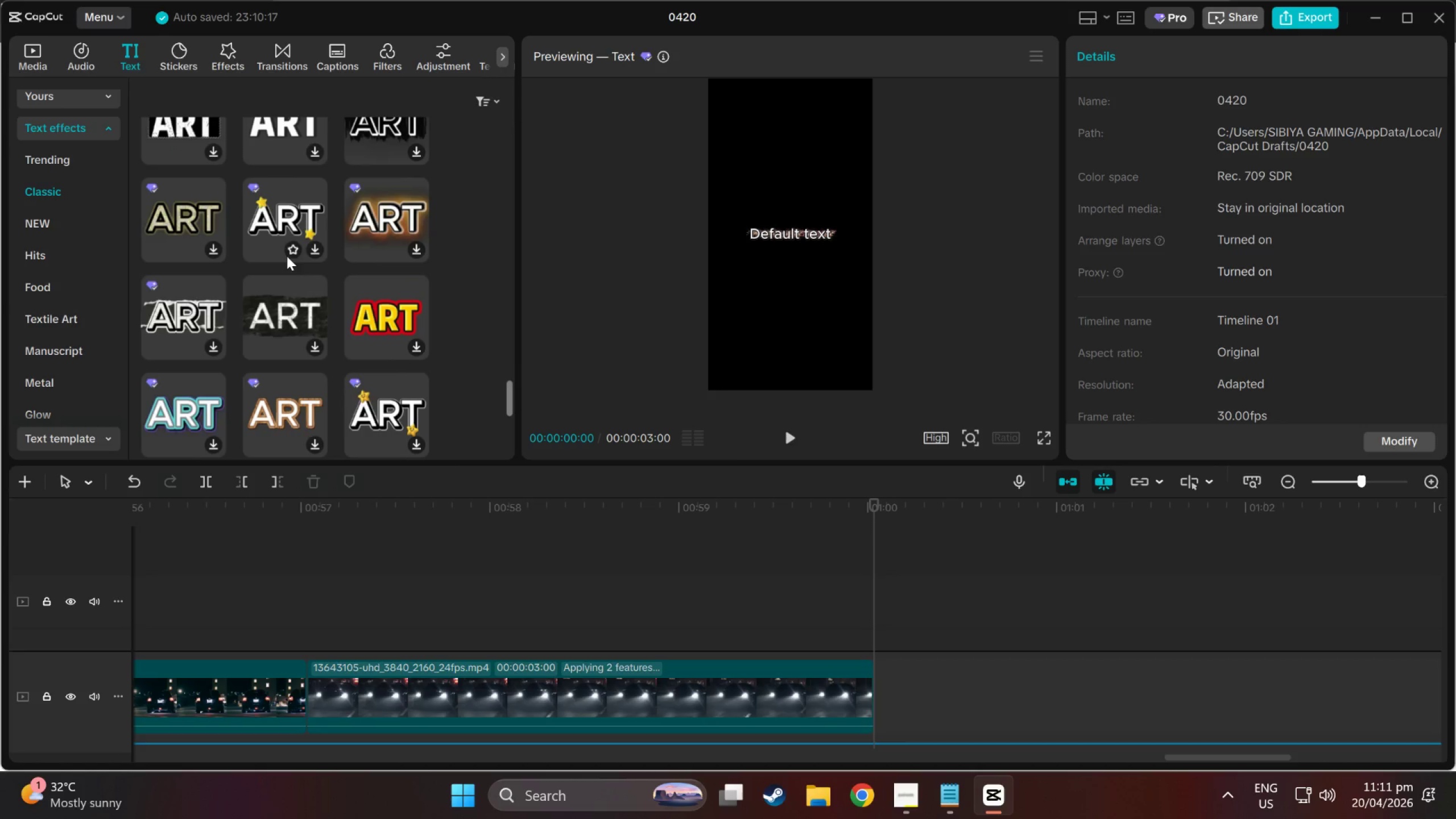 
left_click([286, 248])
 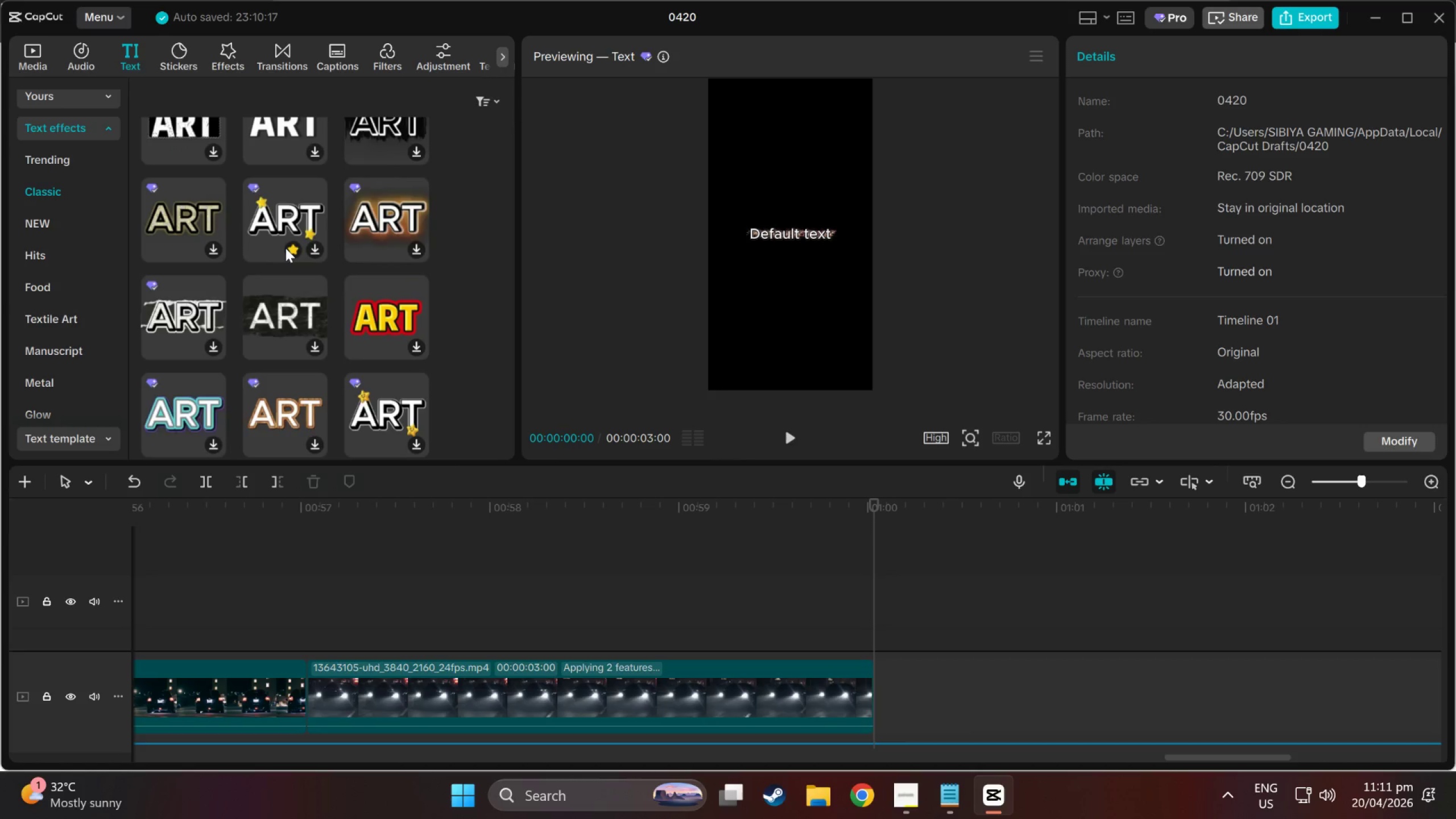 
scroll: coordinate [289, 252], scroll_direction: down, amount: 7.0
 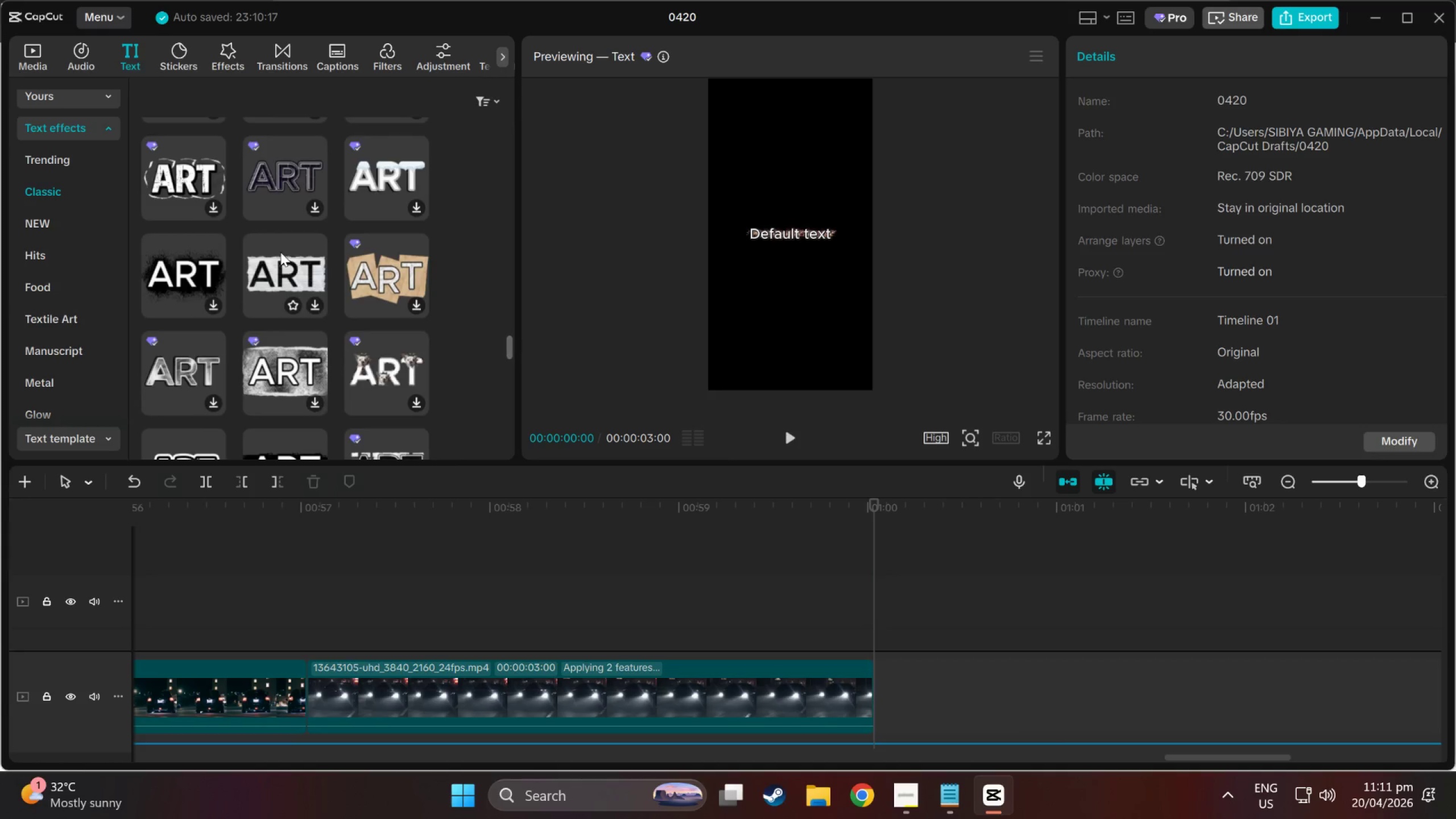 
left_click([170, 251])
 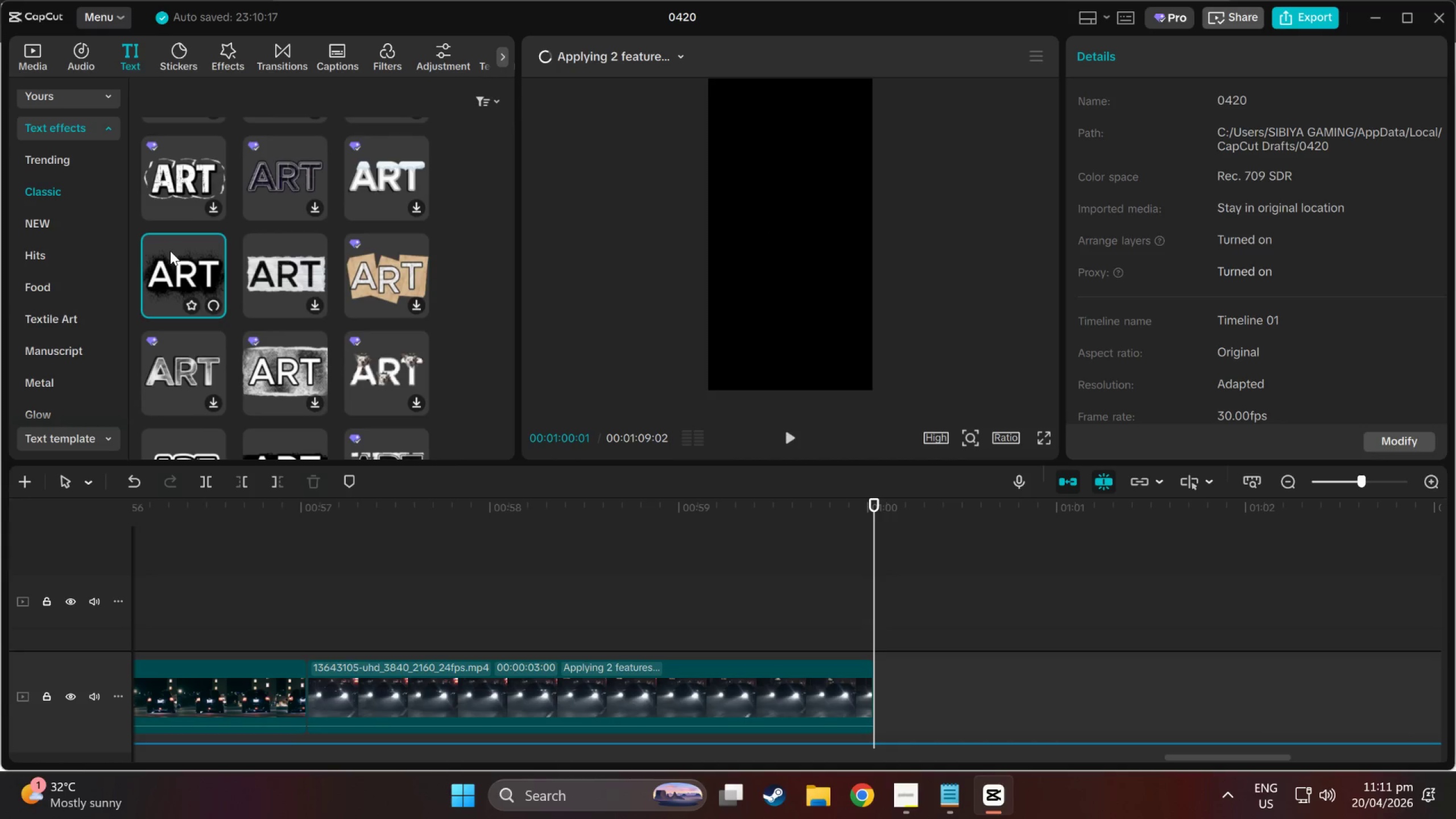 
scroll: coordinate [179, 260], scroll_direction: down, amount: 2.0
 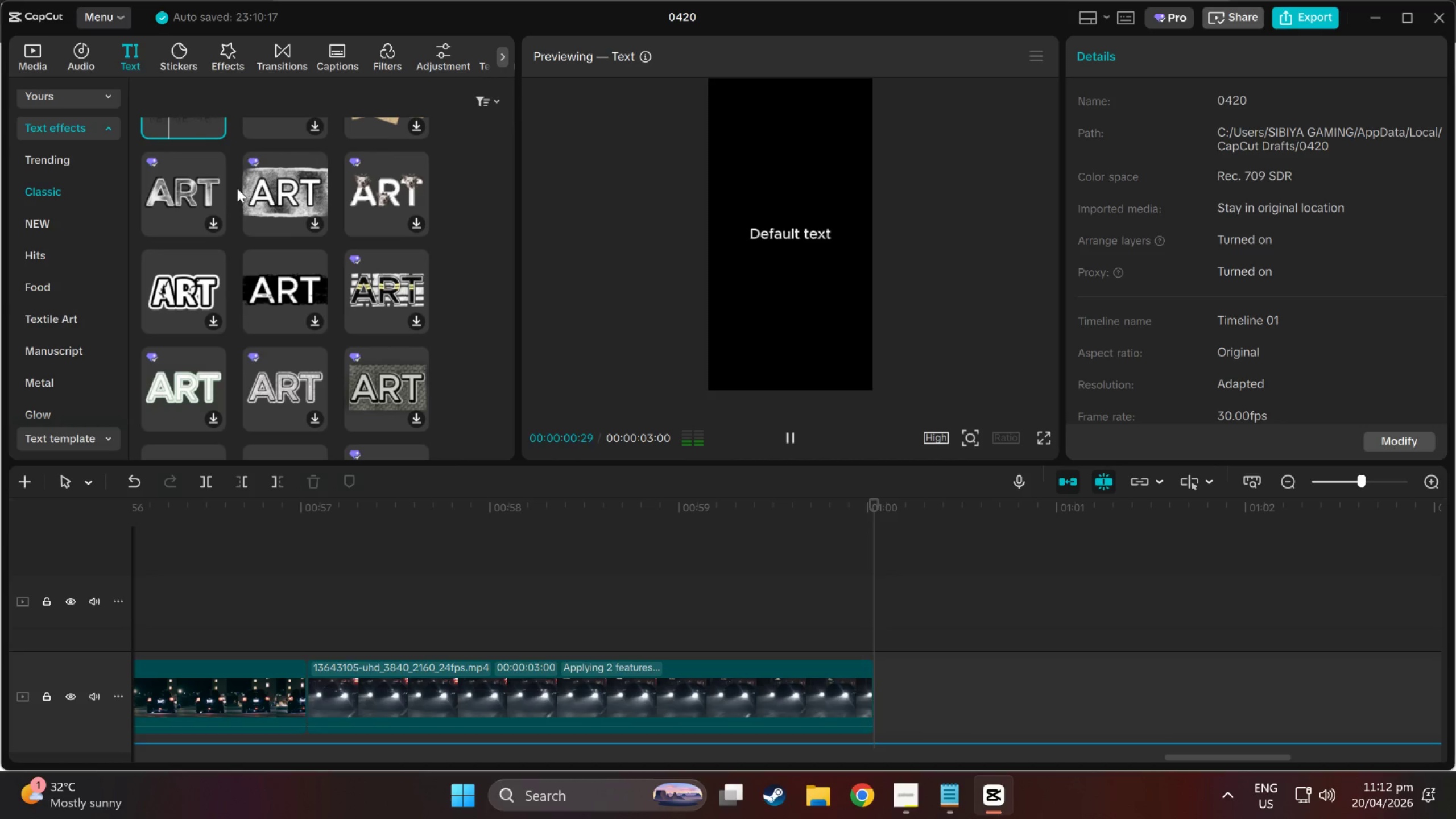 
left_click([250, 187])
 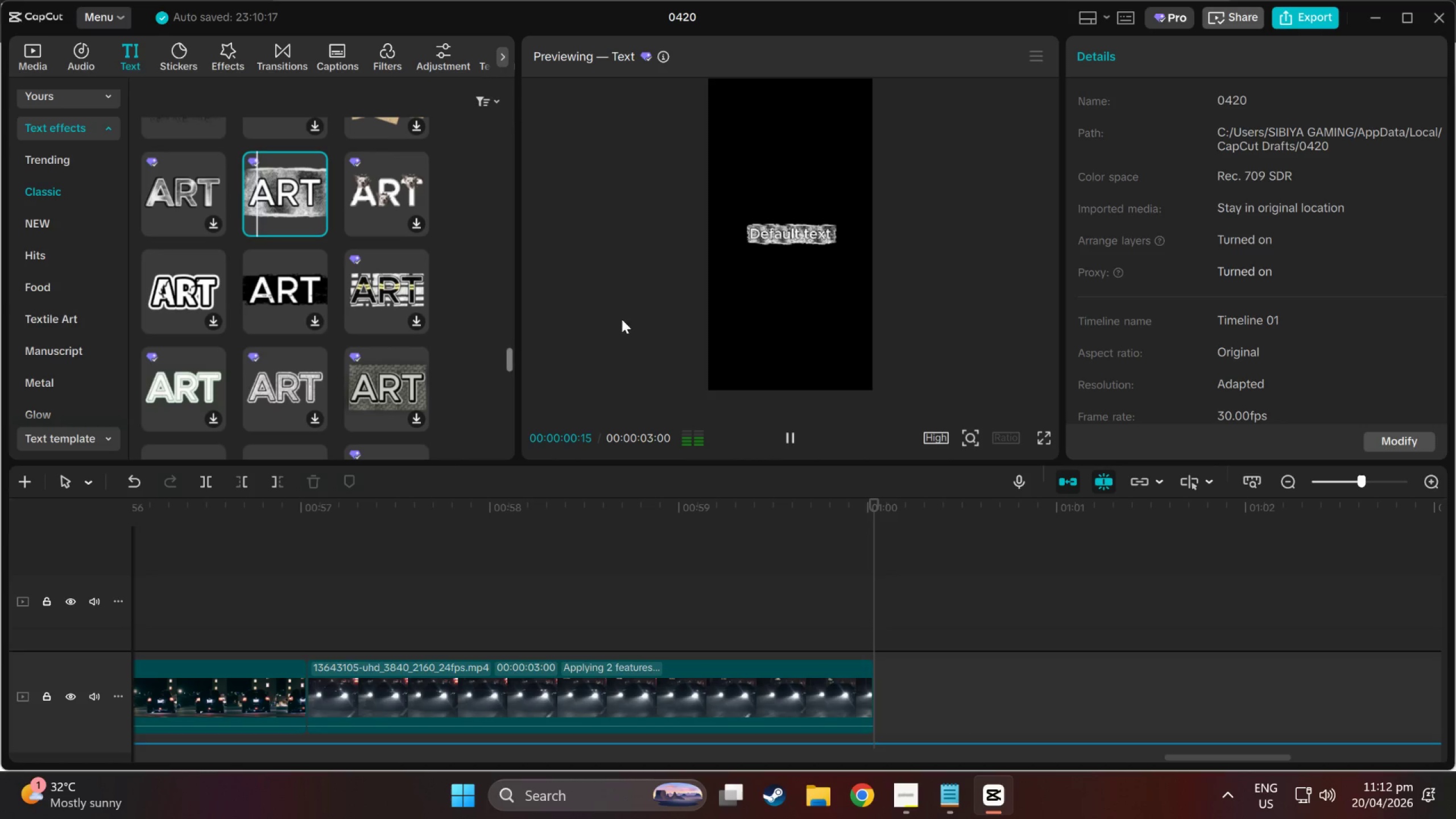 
scroll: coordinate [444, 214], scroll_direction: down, amount: 2.0
 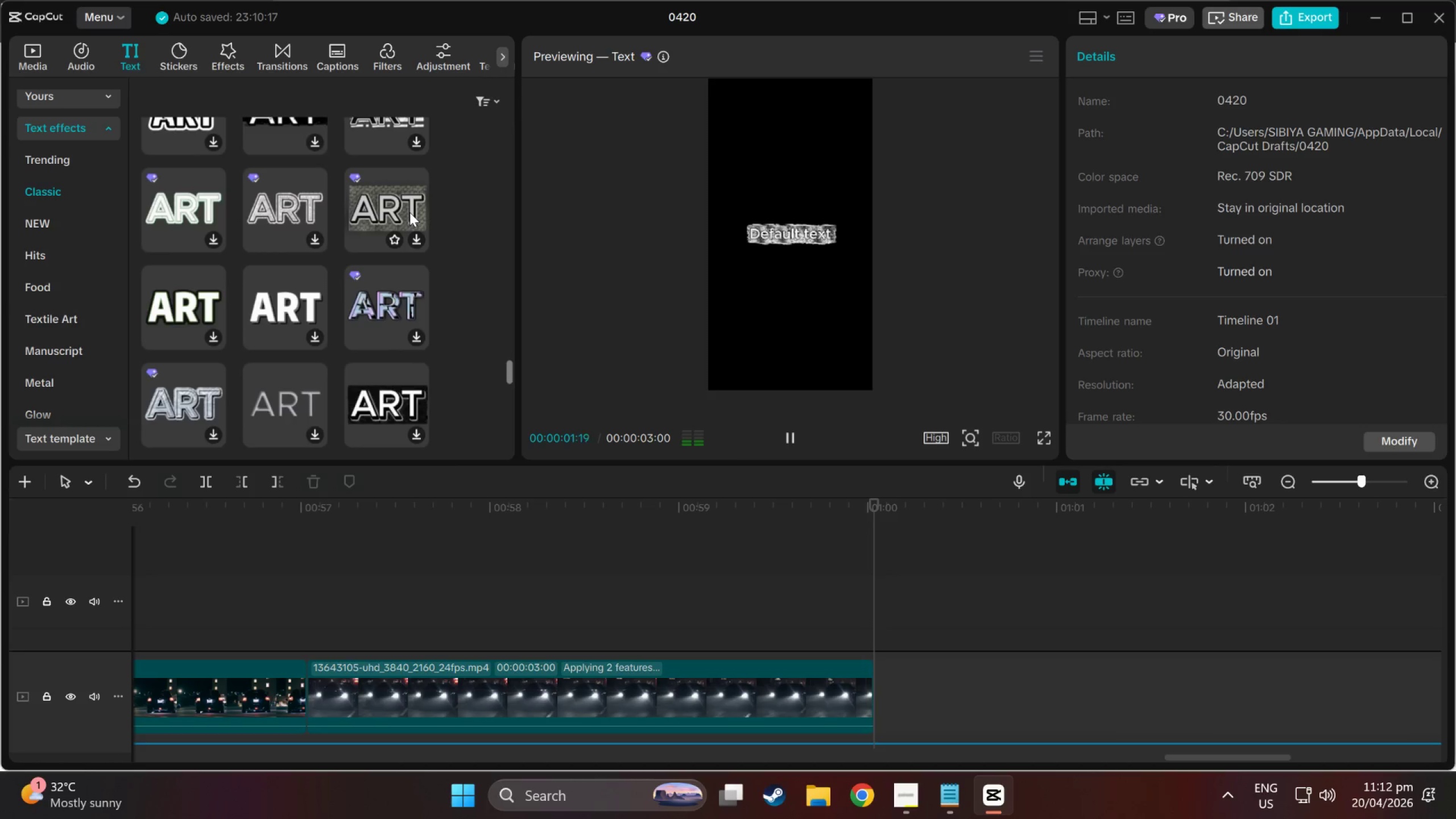 
scroll: coordinate [410, 212], scroll_direction: up, amount: 2.0
 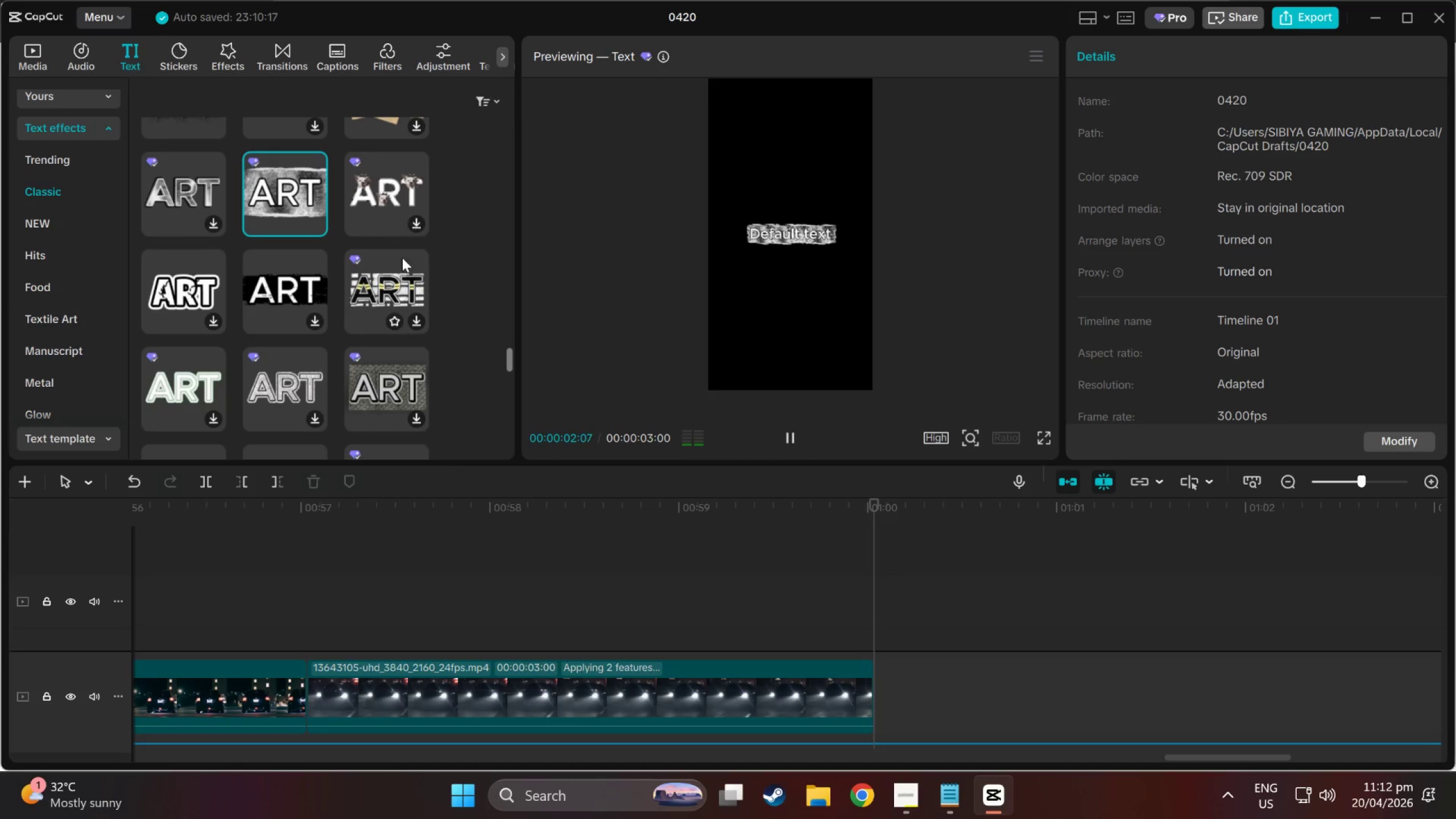 
scroll: coordinate [403, 287], scroll_direction: down, amount: 2.0
 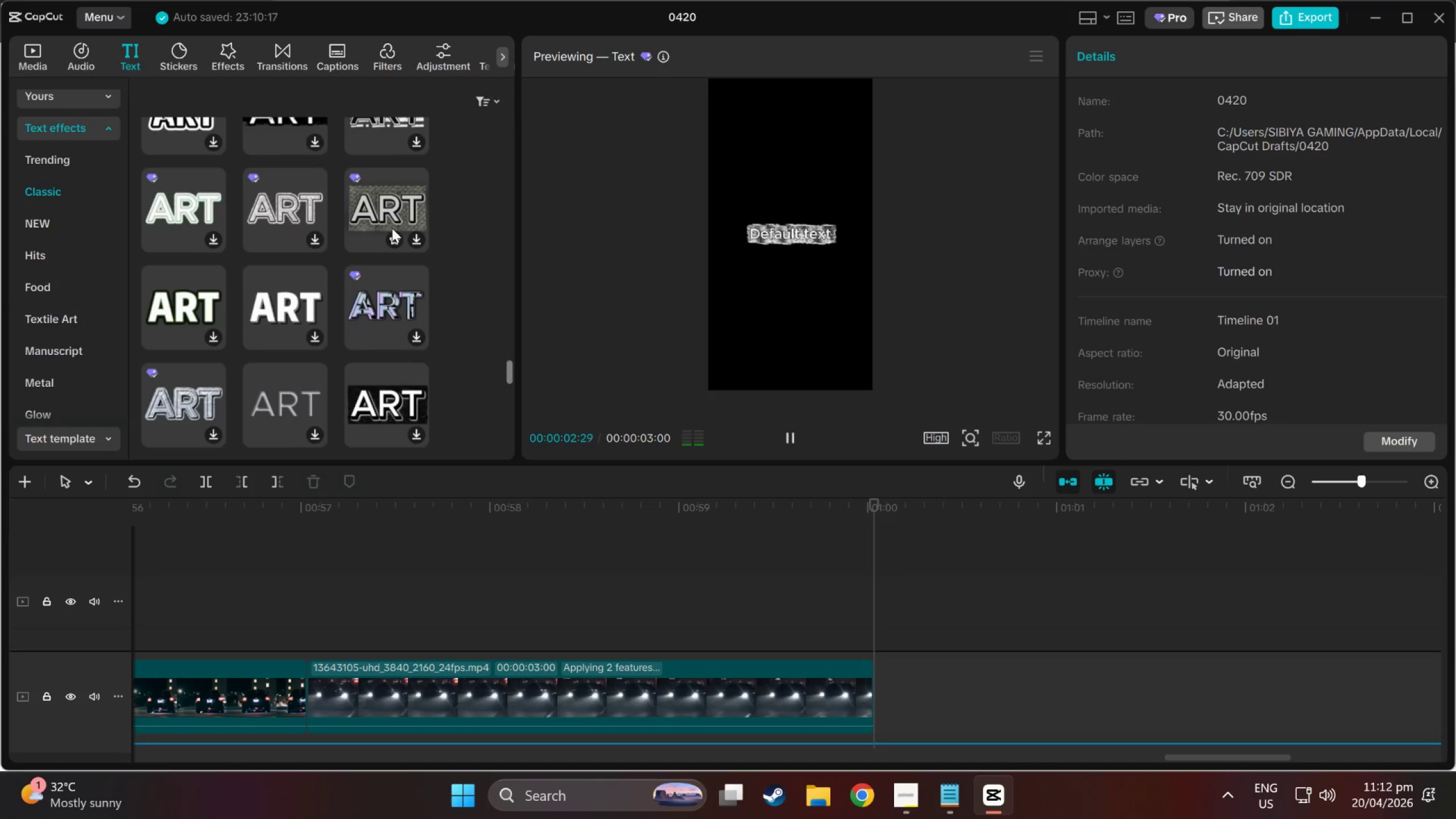 
left_click([387, 210])
 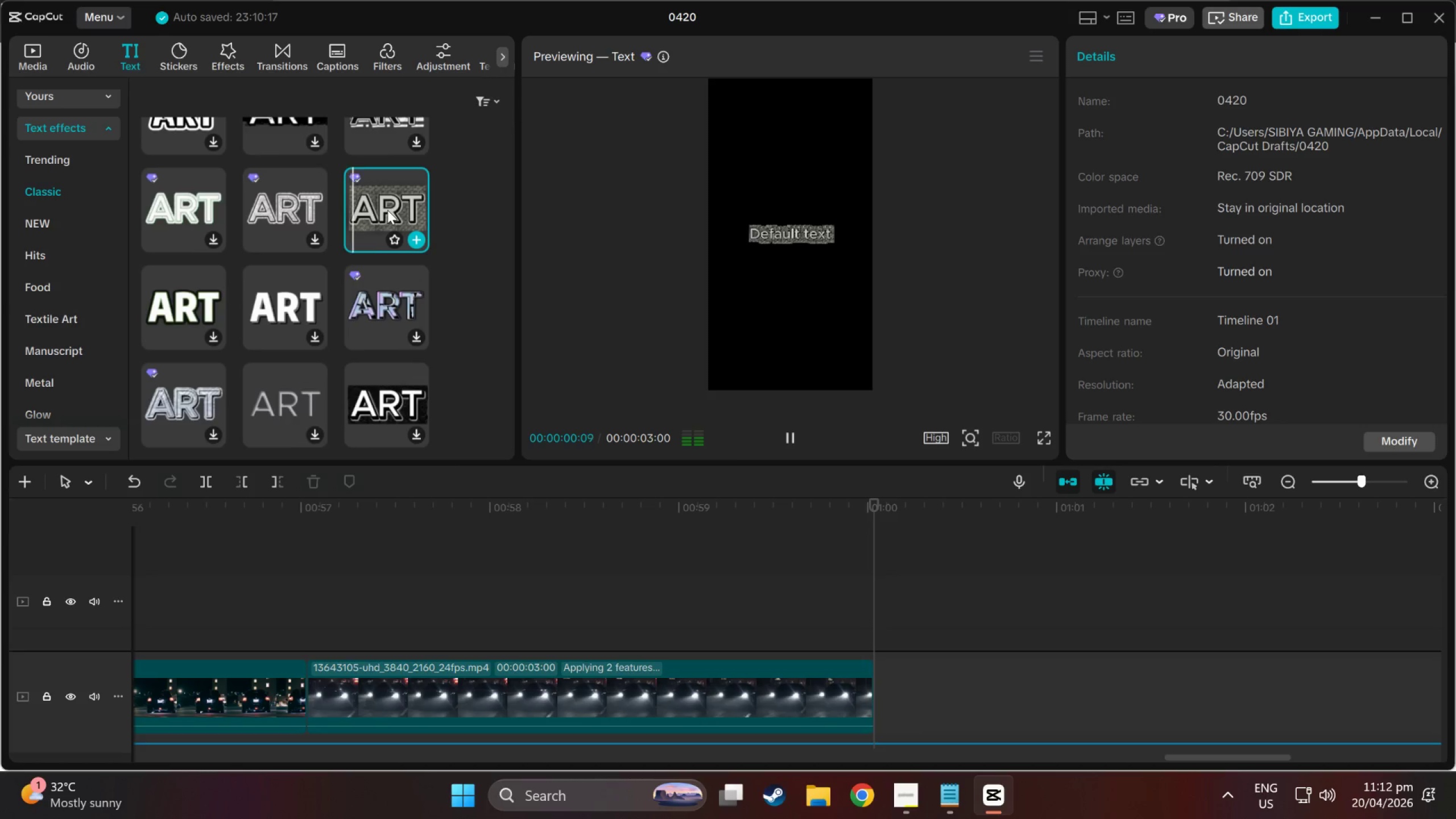 
scroll: coordinate [387, 210], scroll_direction: down, amount: 1.0
 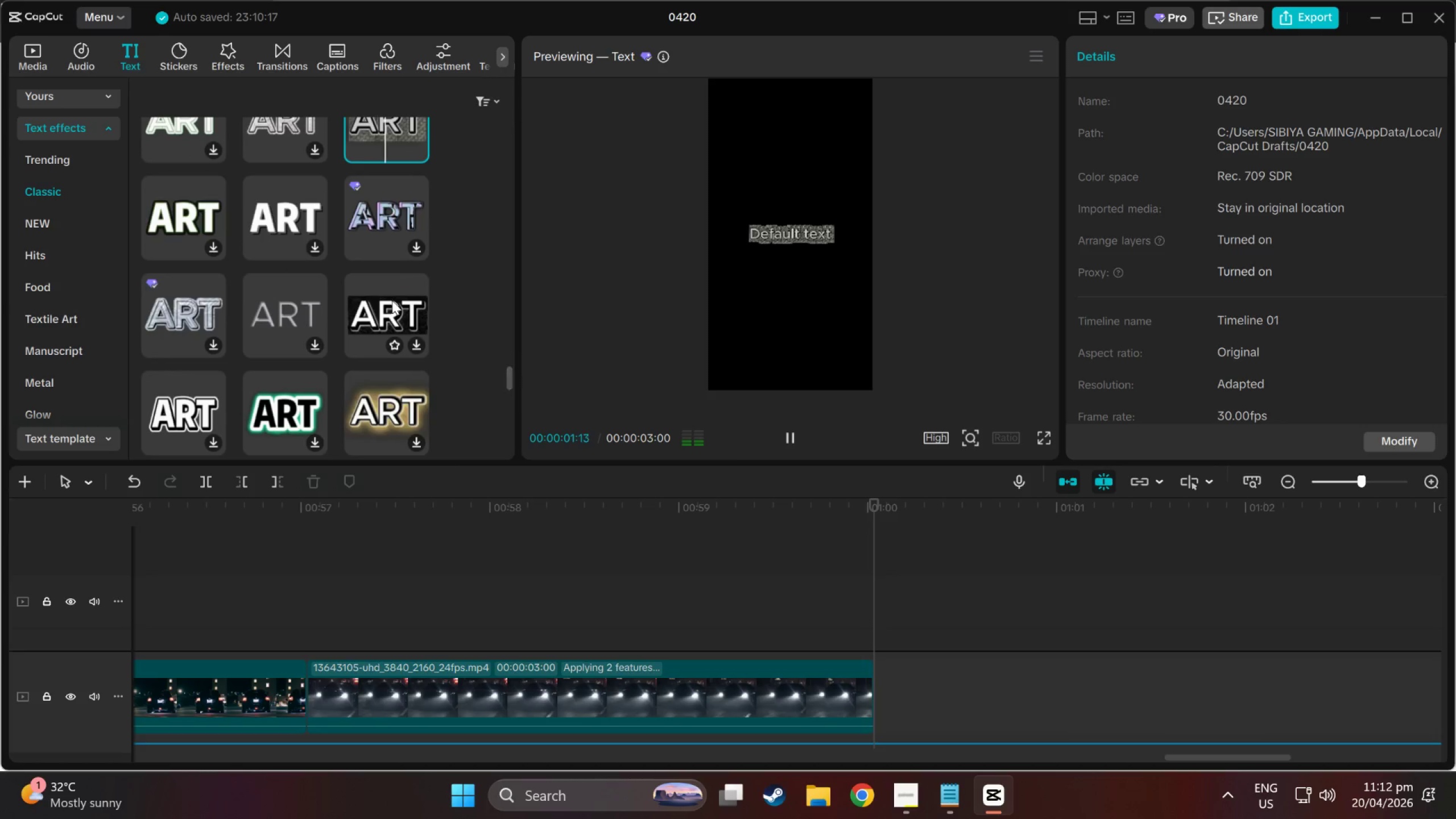 
left_click([392, 300])
 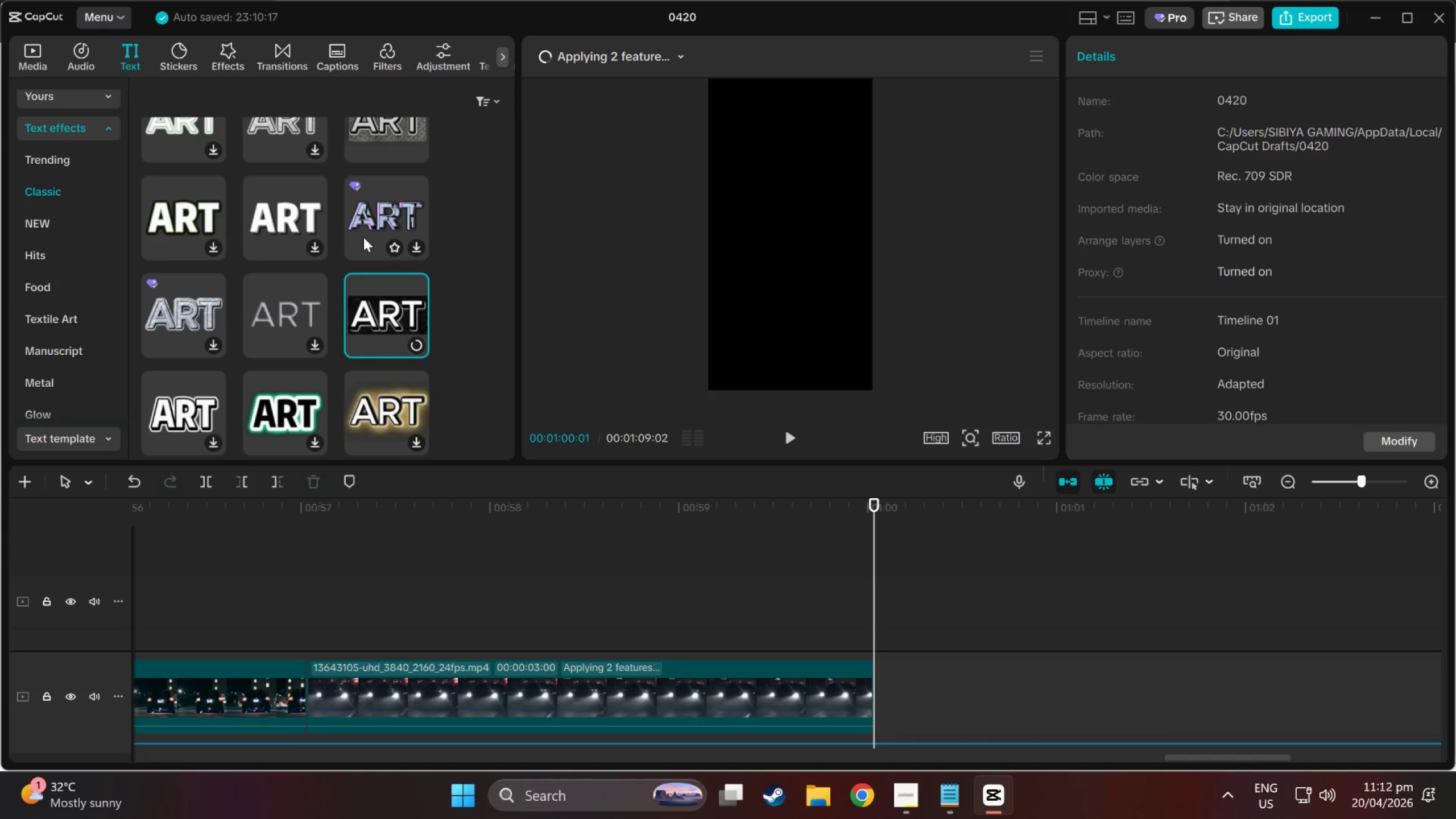 
scroll: coordinate [308, 234], scroll_direction: down, amount: 14.0
 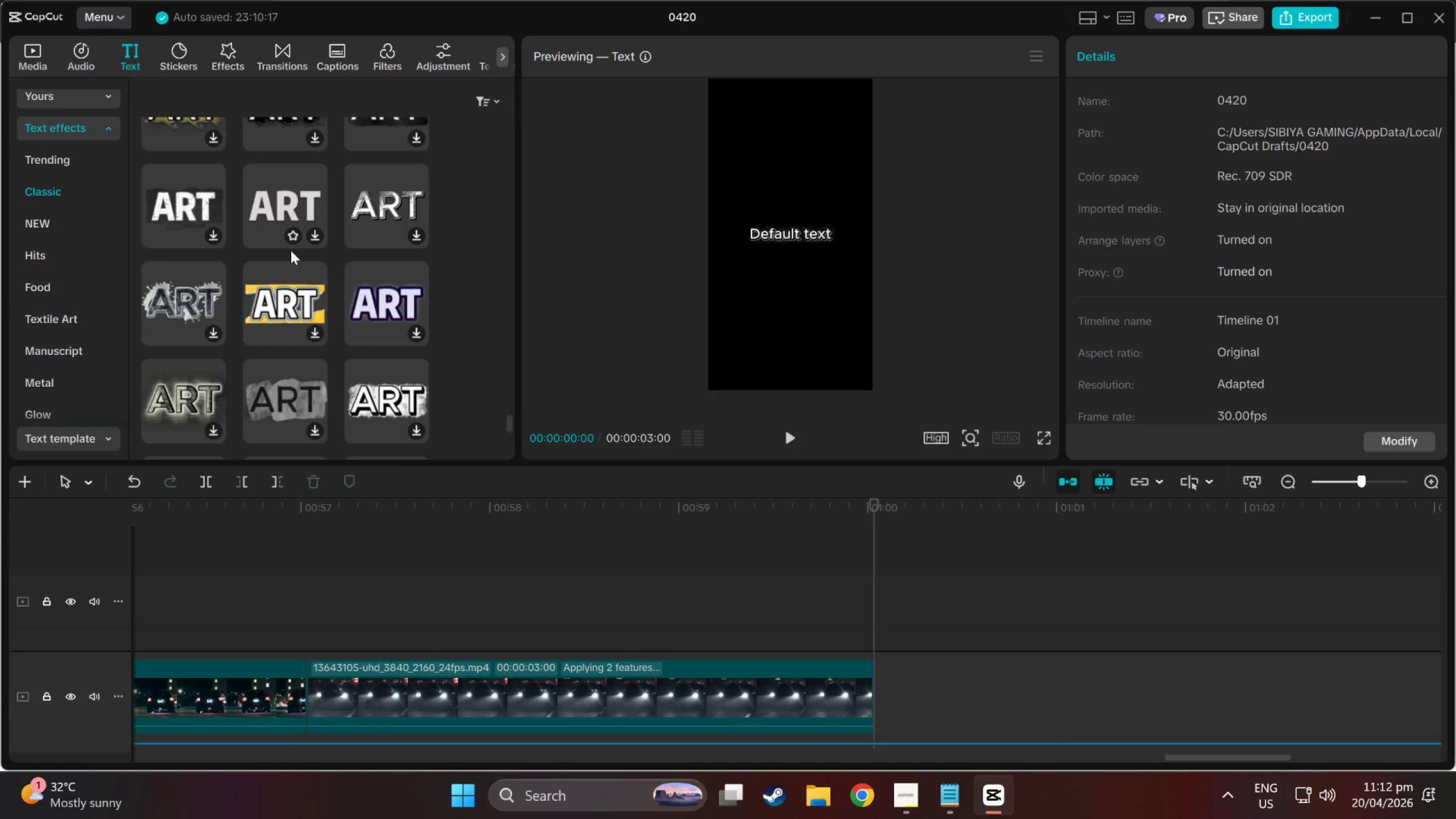 
scroll: coordinate [284, 256], scroll_direction: down, amount: 8.0
 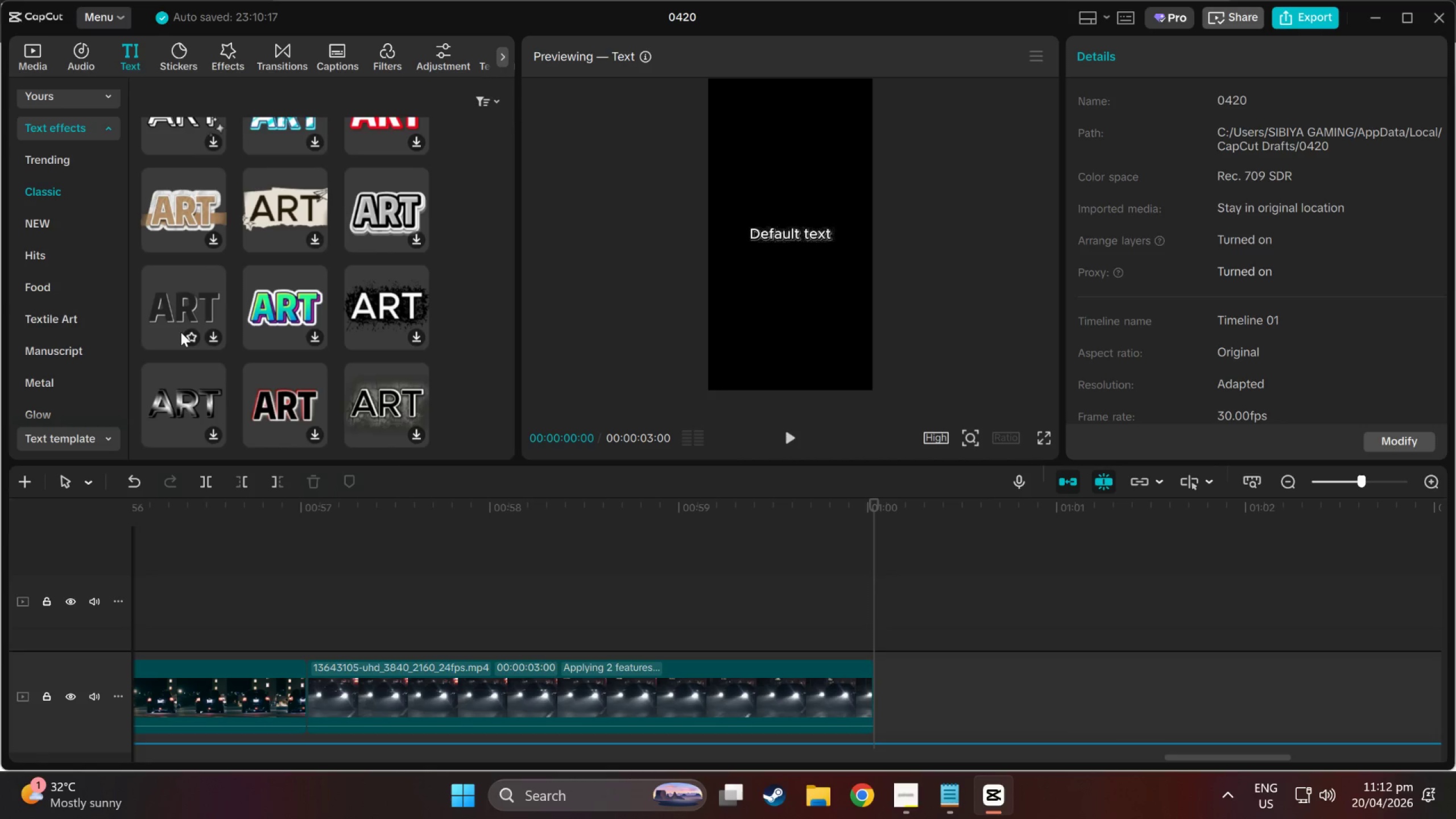 
left_click([394, 281])
 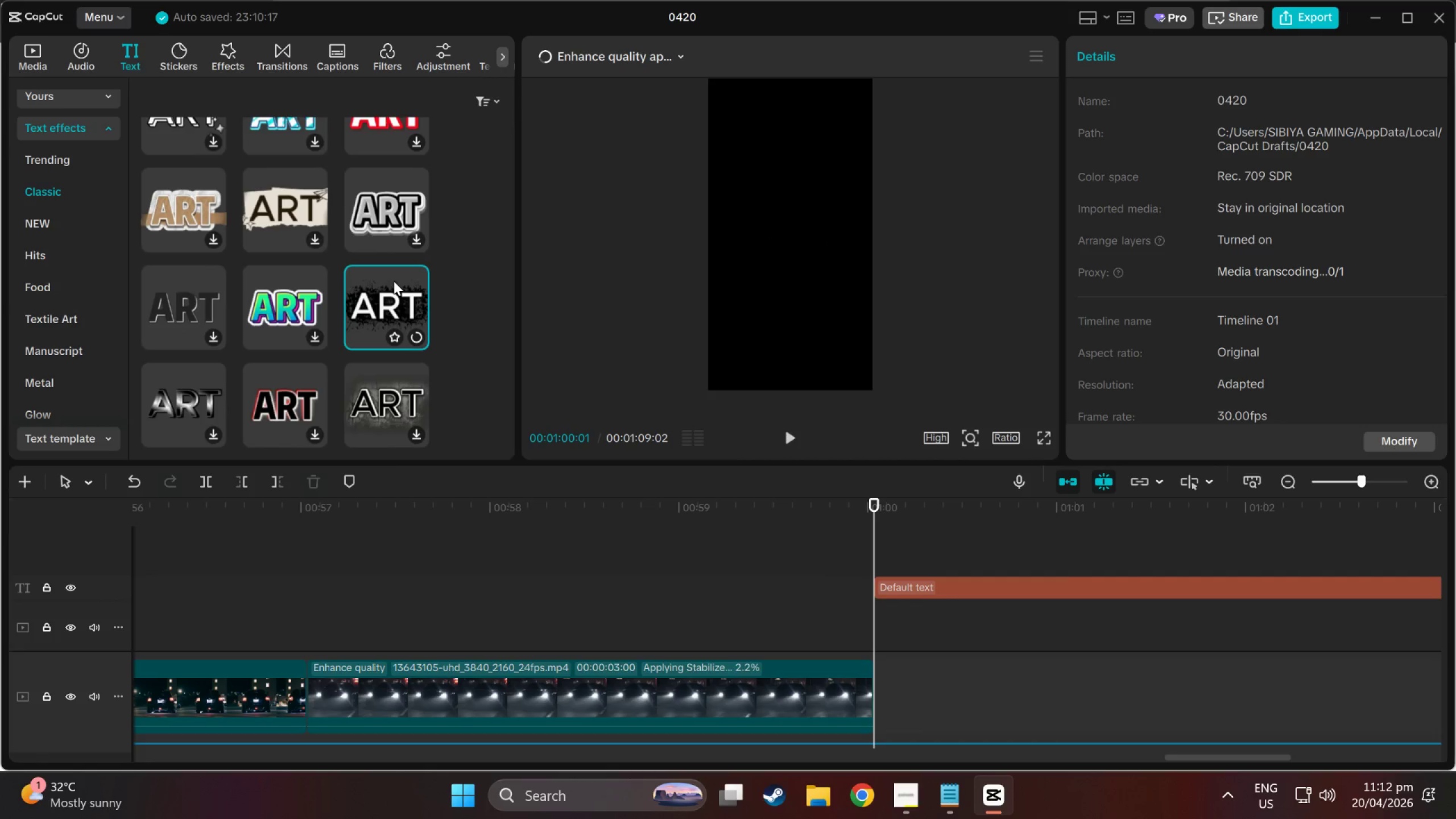 
scroll: coordinate [394, 281], scroll_direction: down, amount: 3.0
 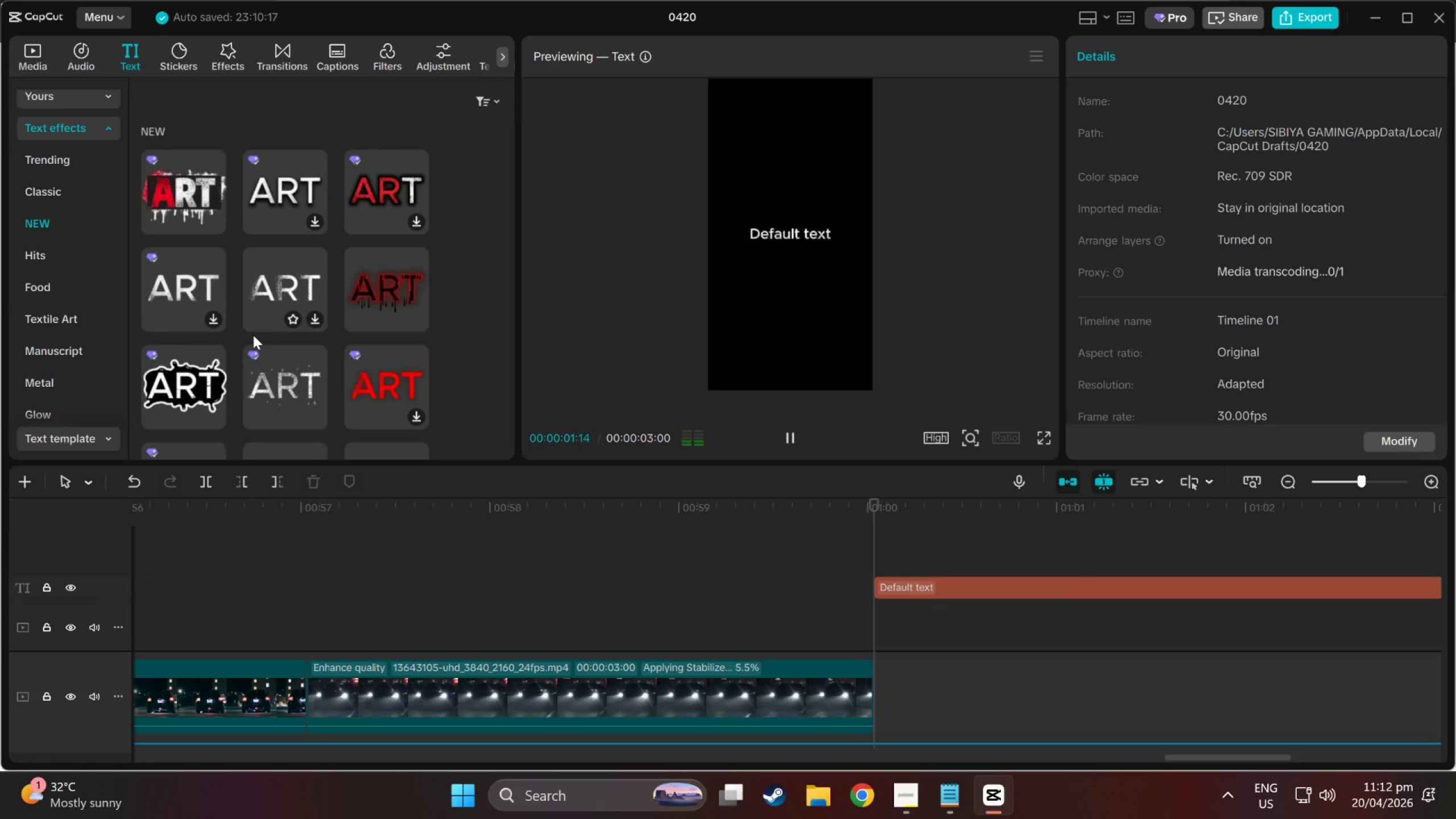 
left_click([177, 378])
 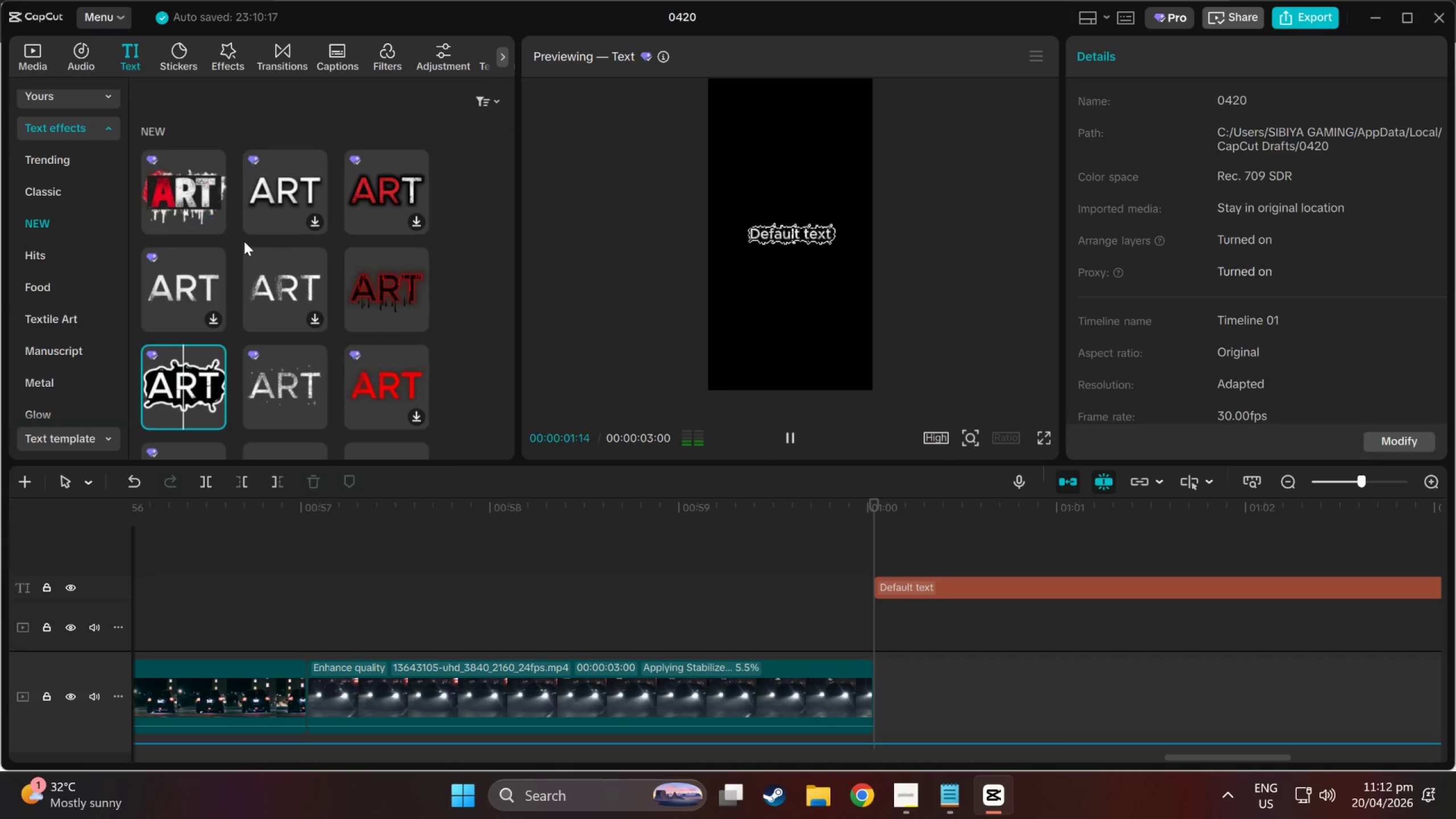 
scroll: coordinate [278, 278], scroll_direction: down, amount: 3.0
 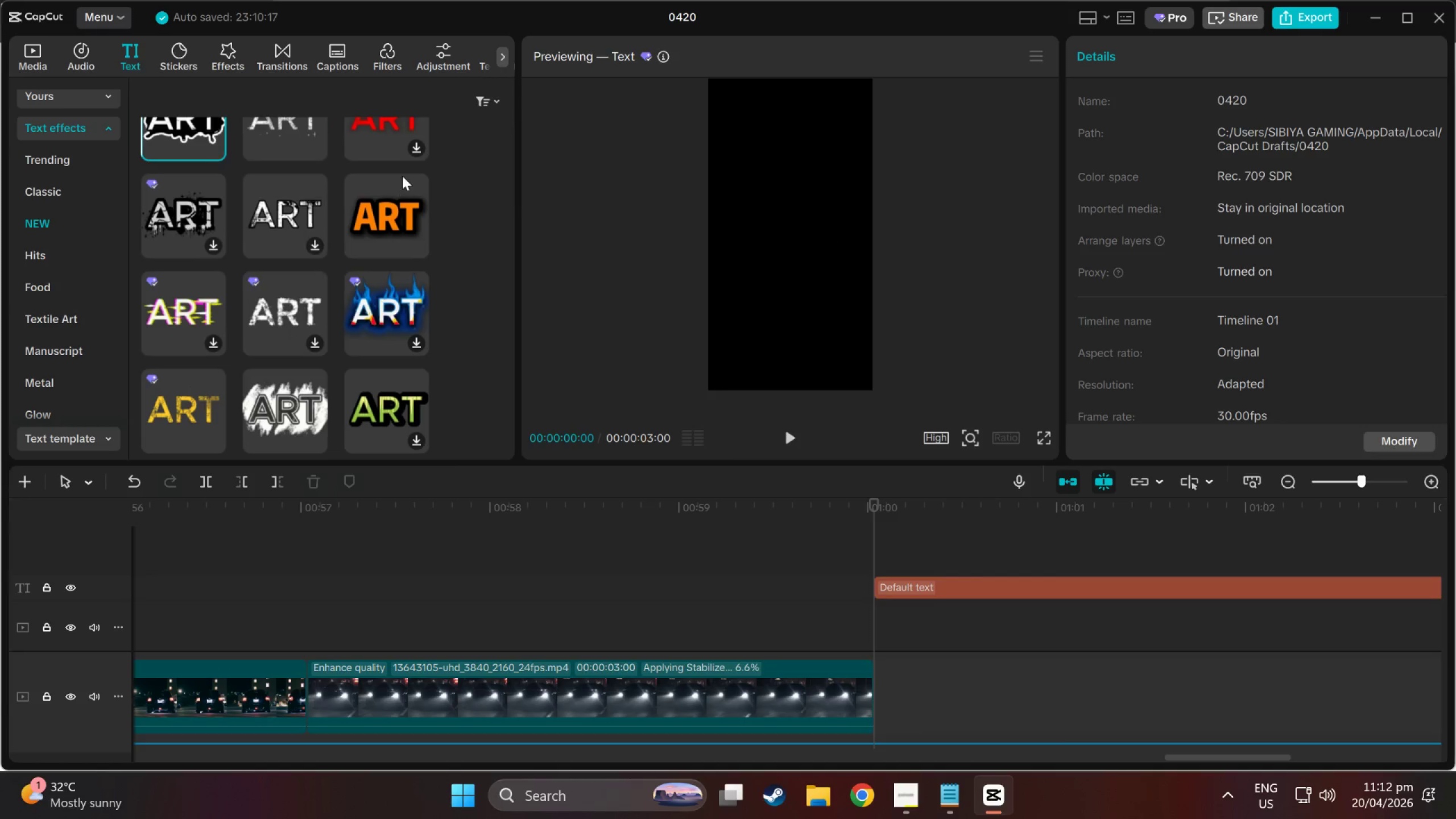 
left_click([402, 204])
 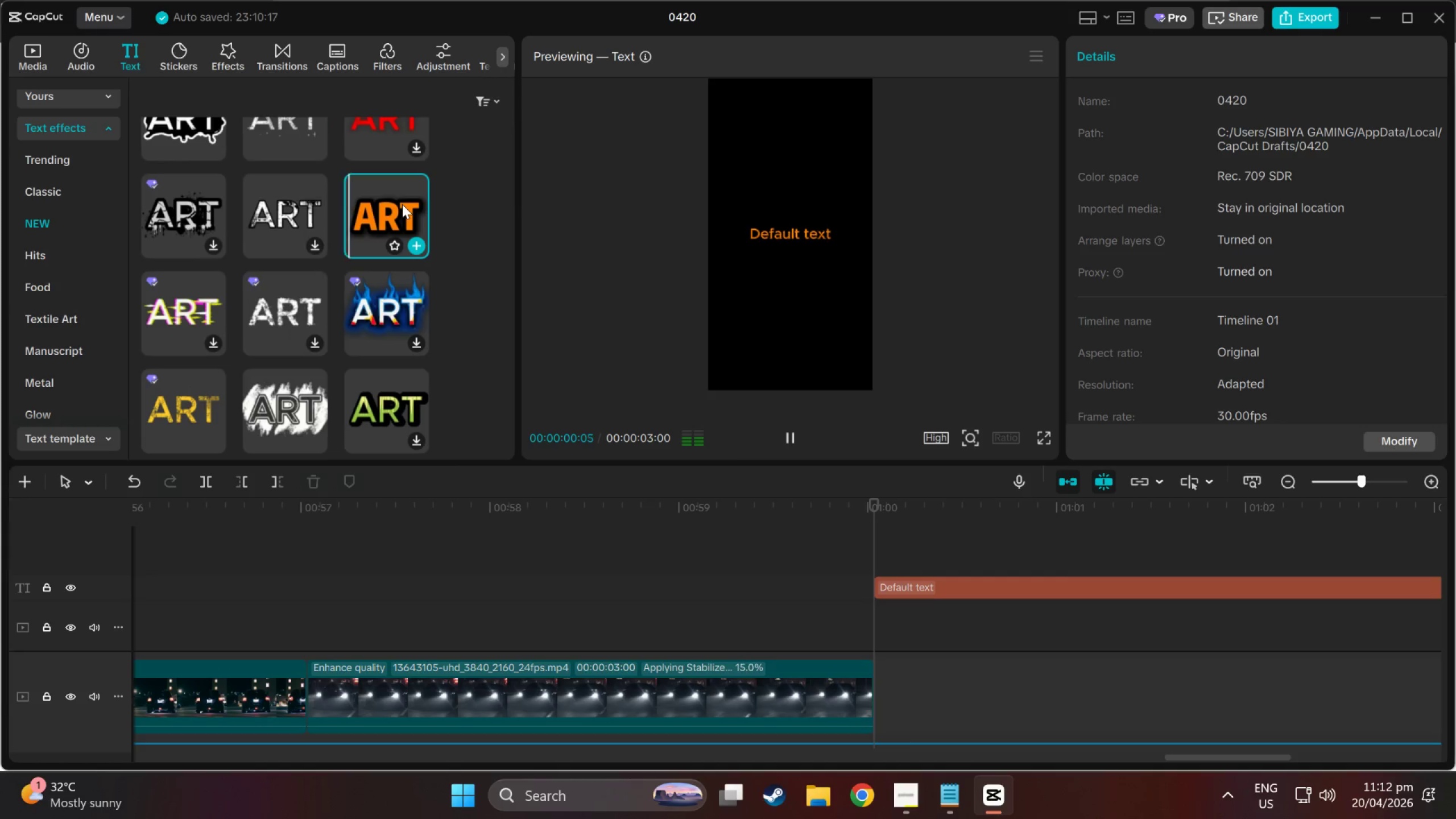 
scroll: coordinate [402, 204], scroll_direction: down, amount: 2.0
 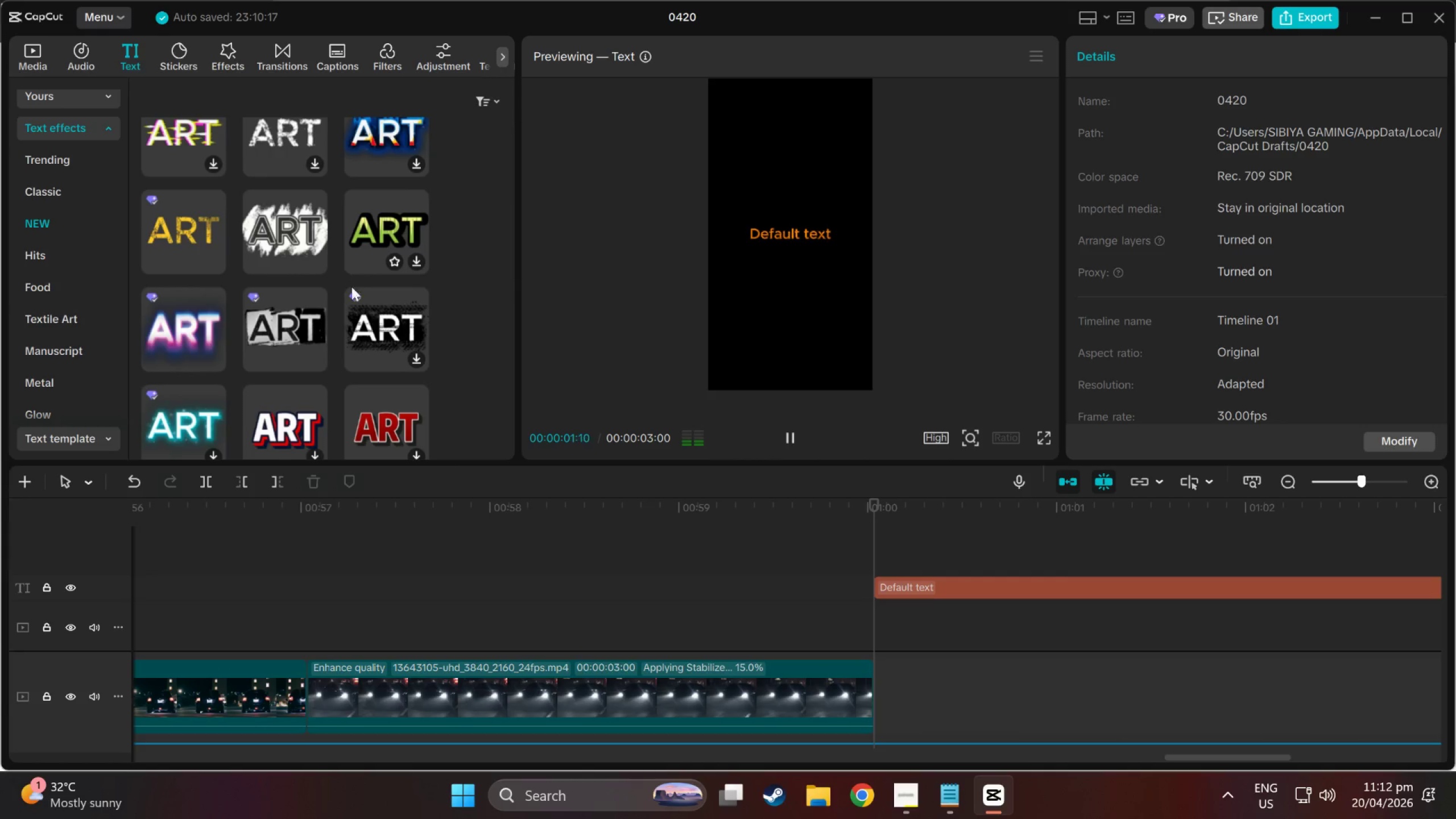 
left_click([354, 333])
 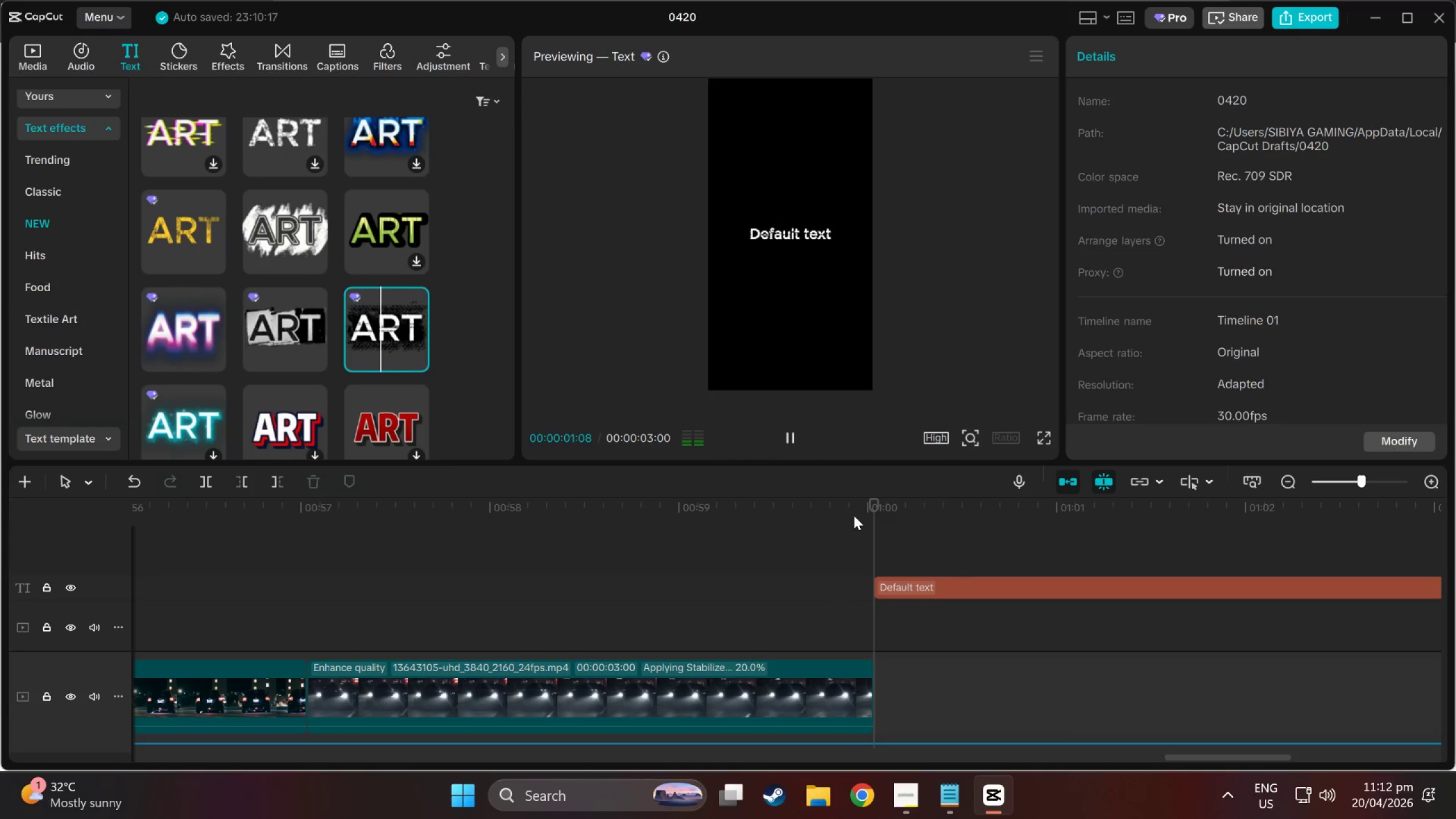 
left_click_drag(start_coordinate=[868, 514], to_coordinate=[927, 512])
 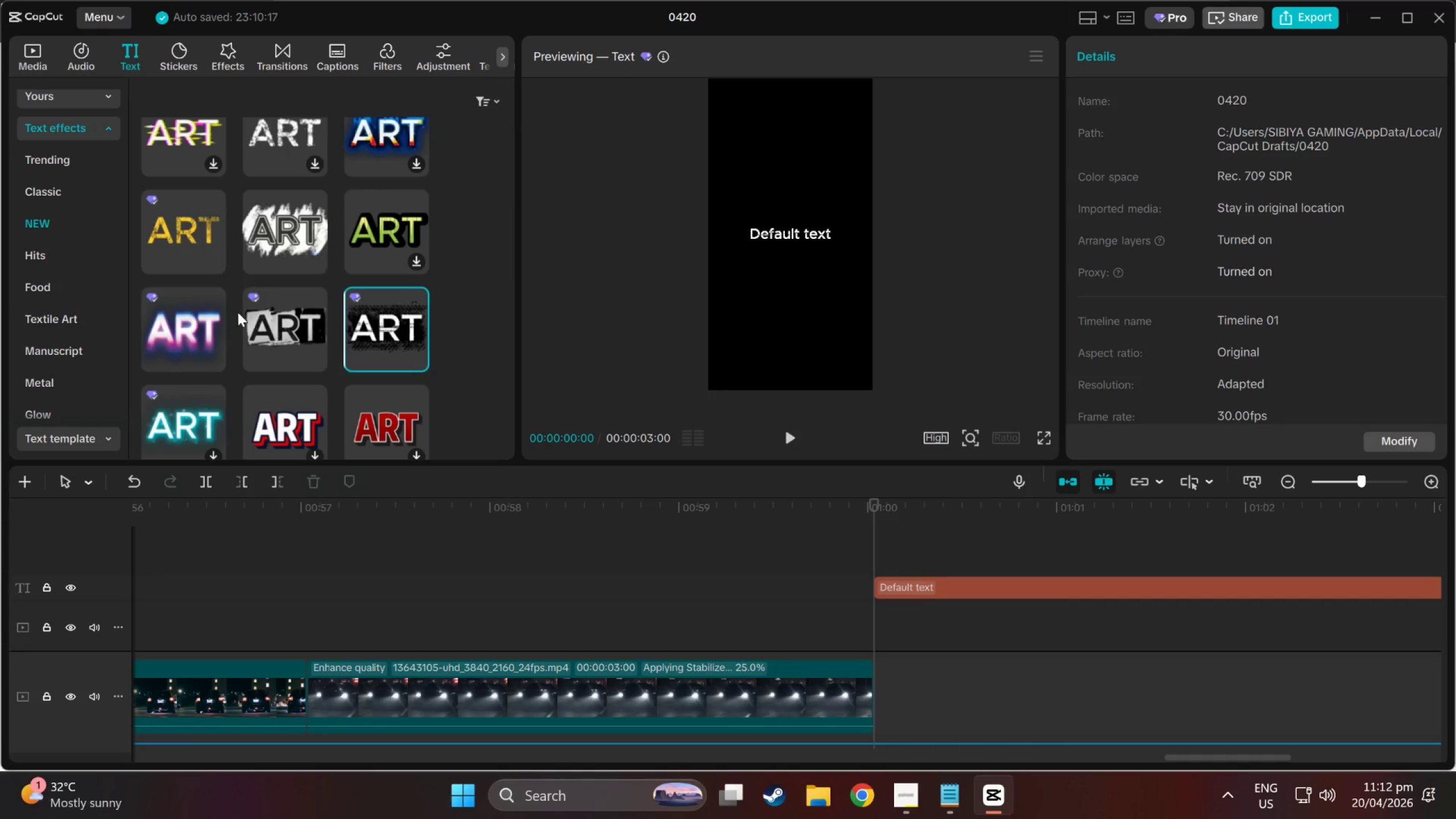 
scroll: coordinate [316, 336], scroll_direction: down, amount: 5.0
 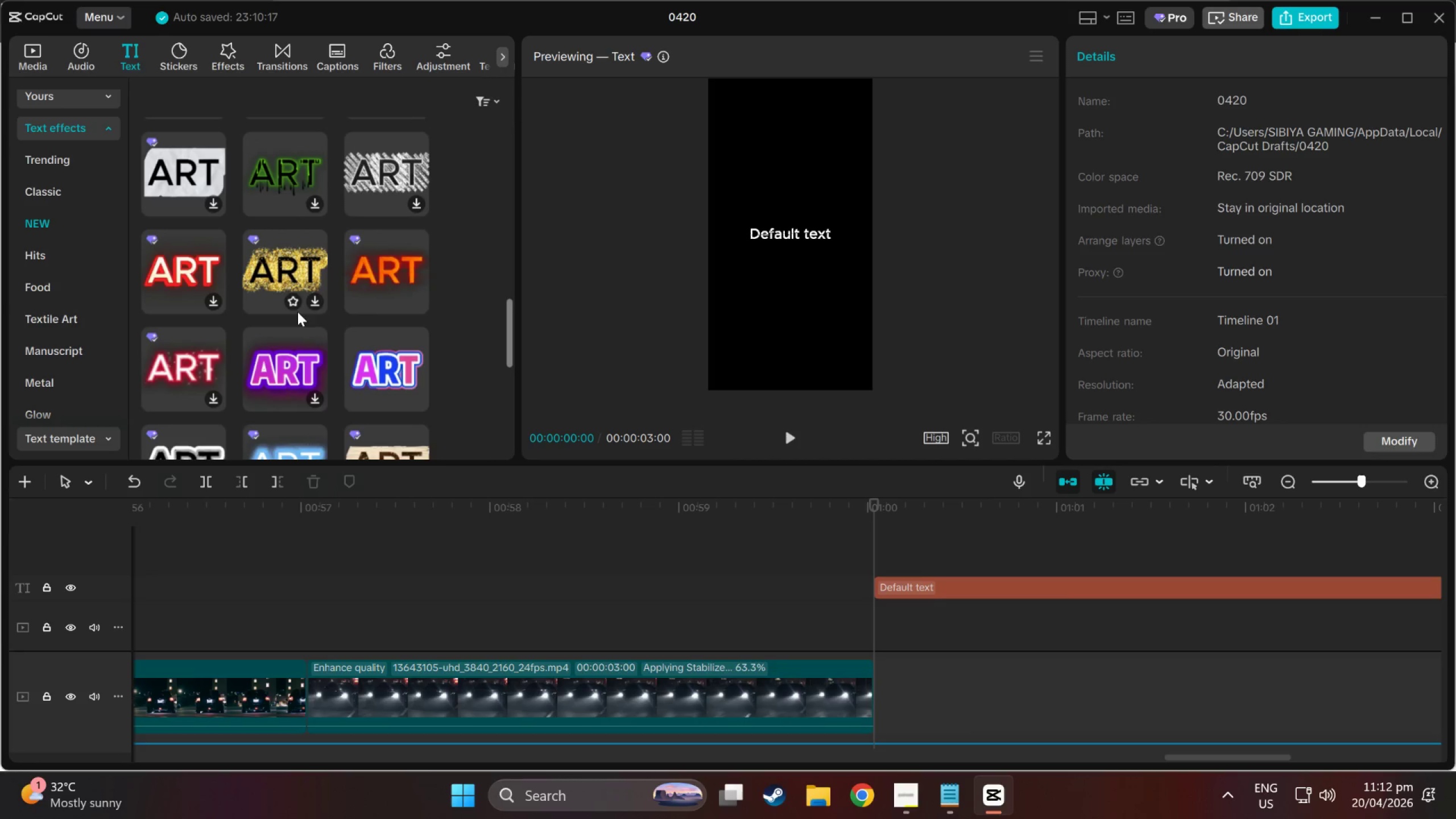 
left_click([292, 293])
 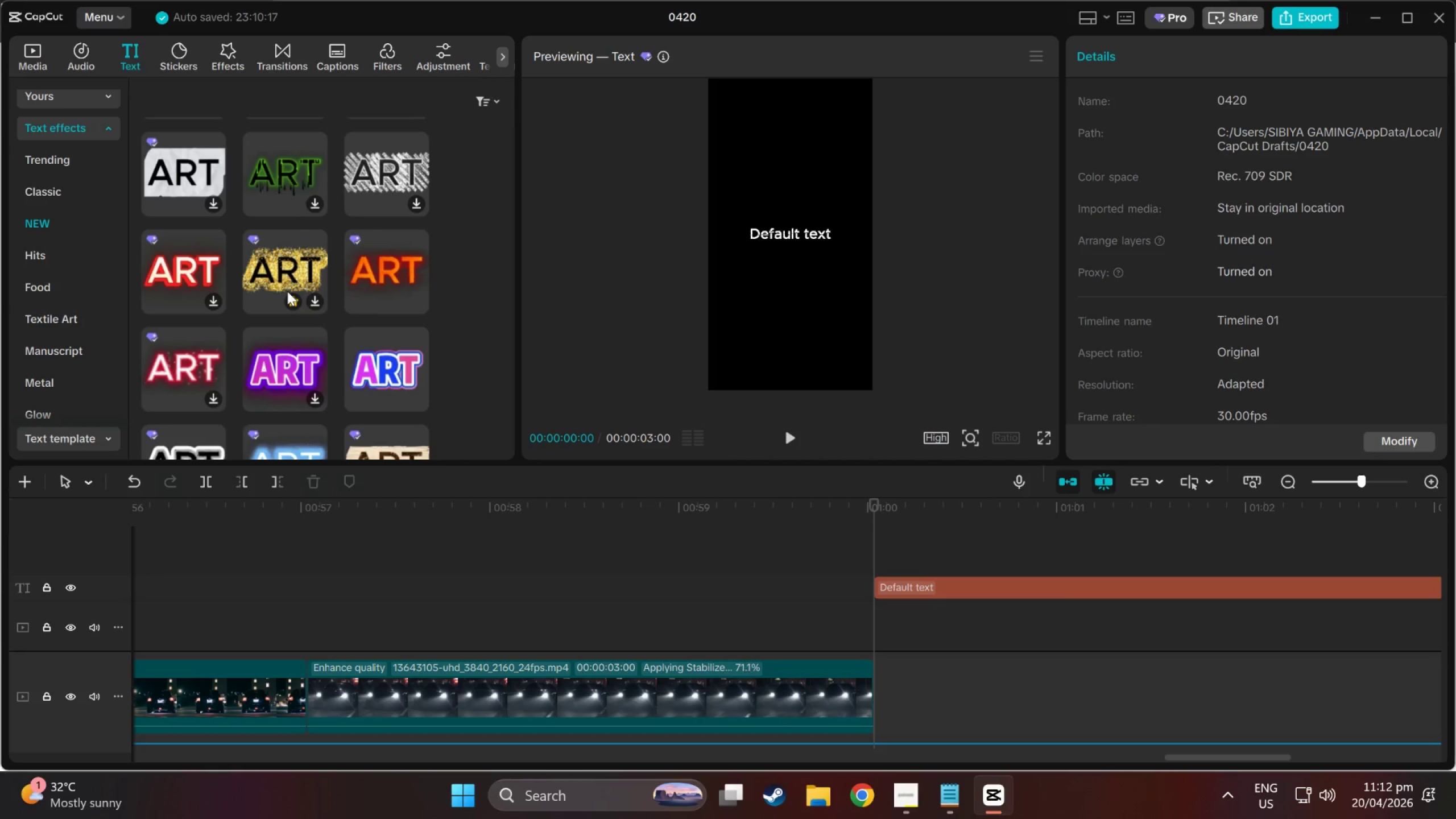 
left_click([294, 297])
 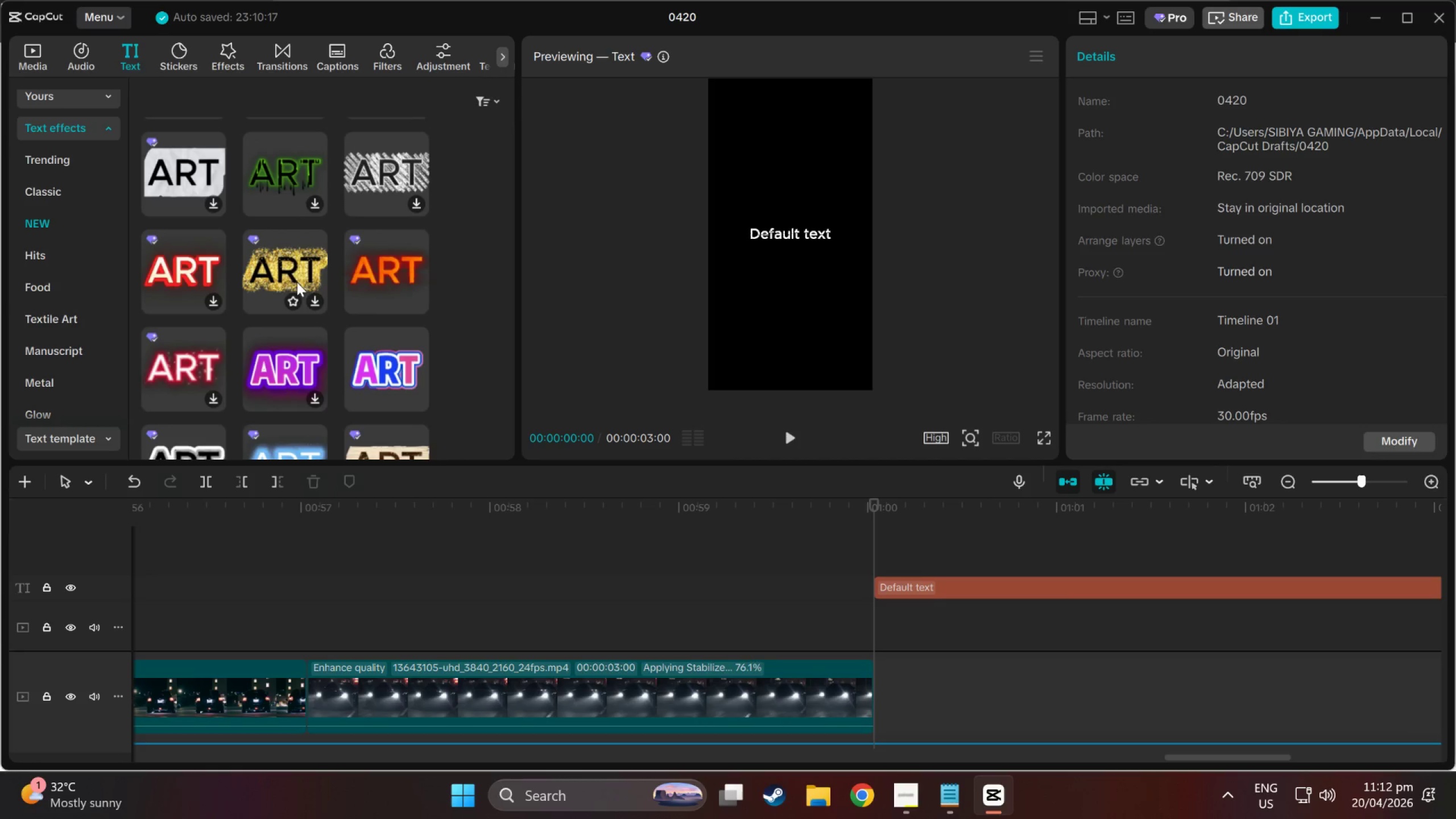 
double_click([295, 260])
 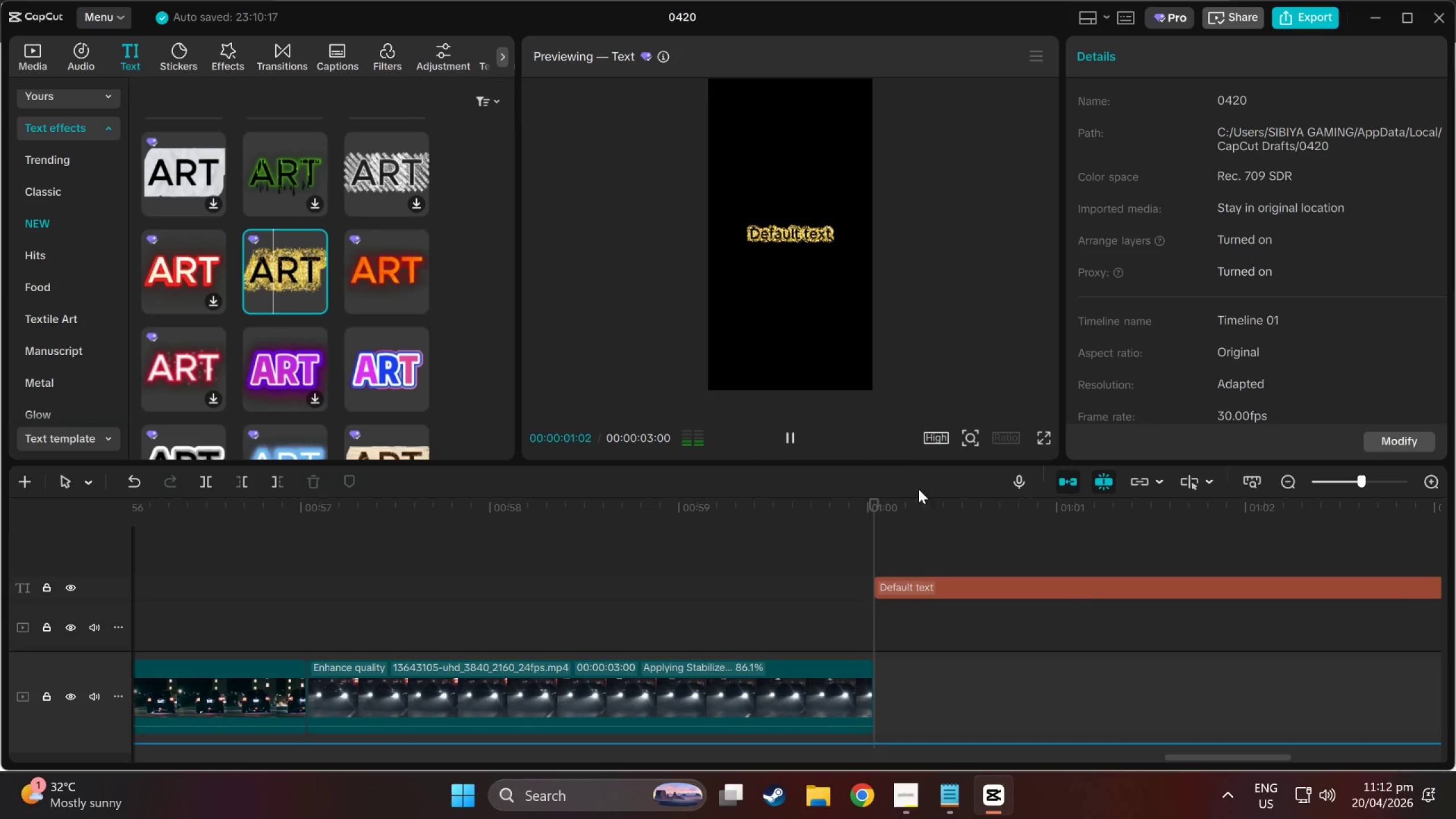 
left_click([922, 580])
 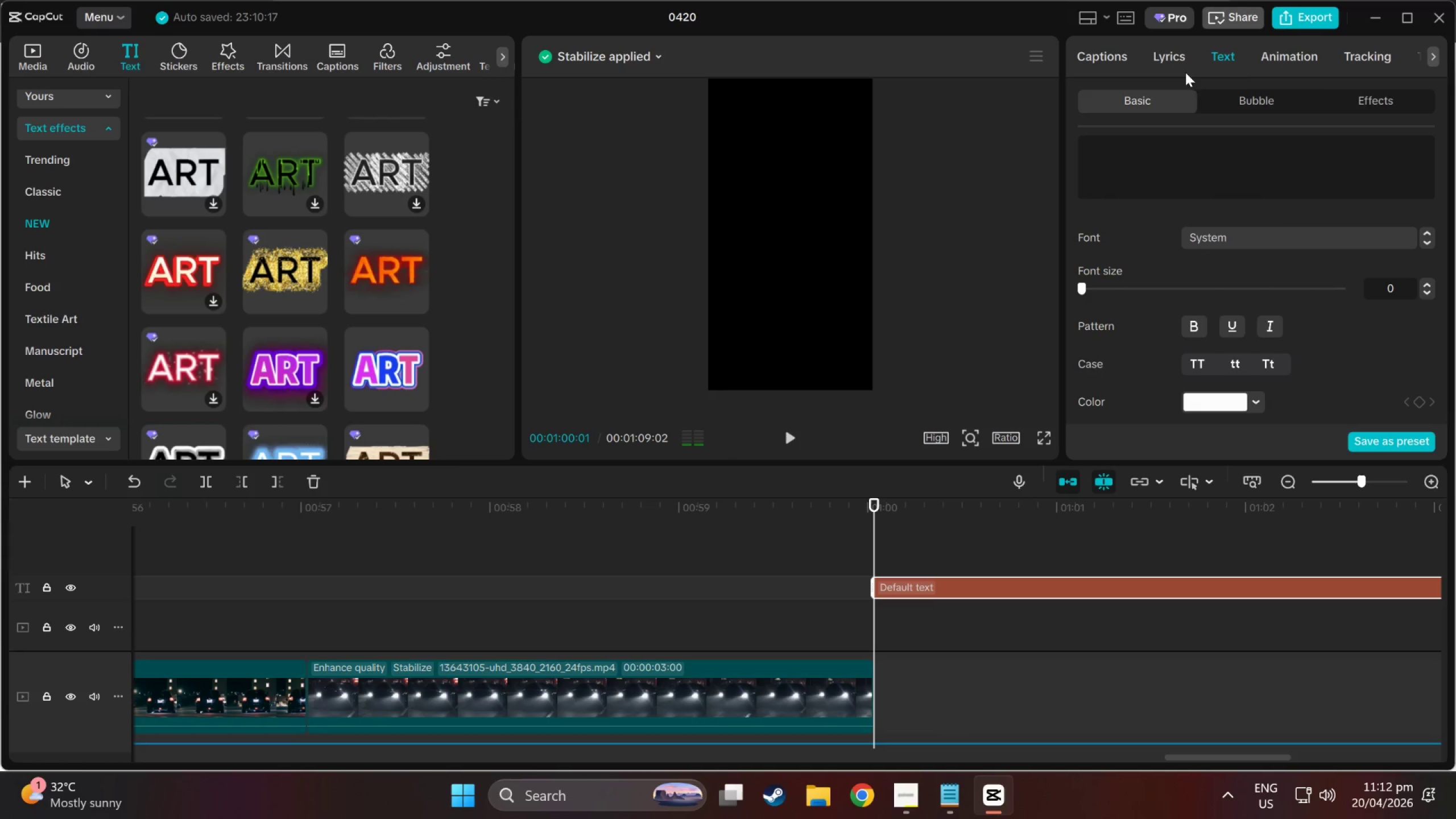 
left_click_drag(start_coordinate=[869, 511], to_coordinate=[885, 510])
 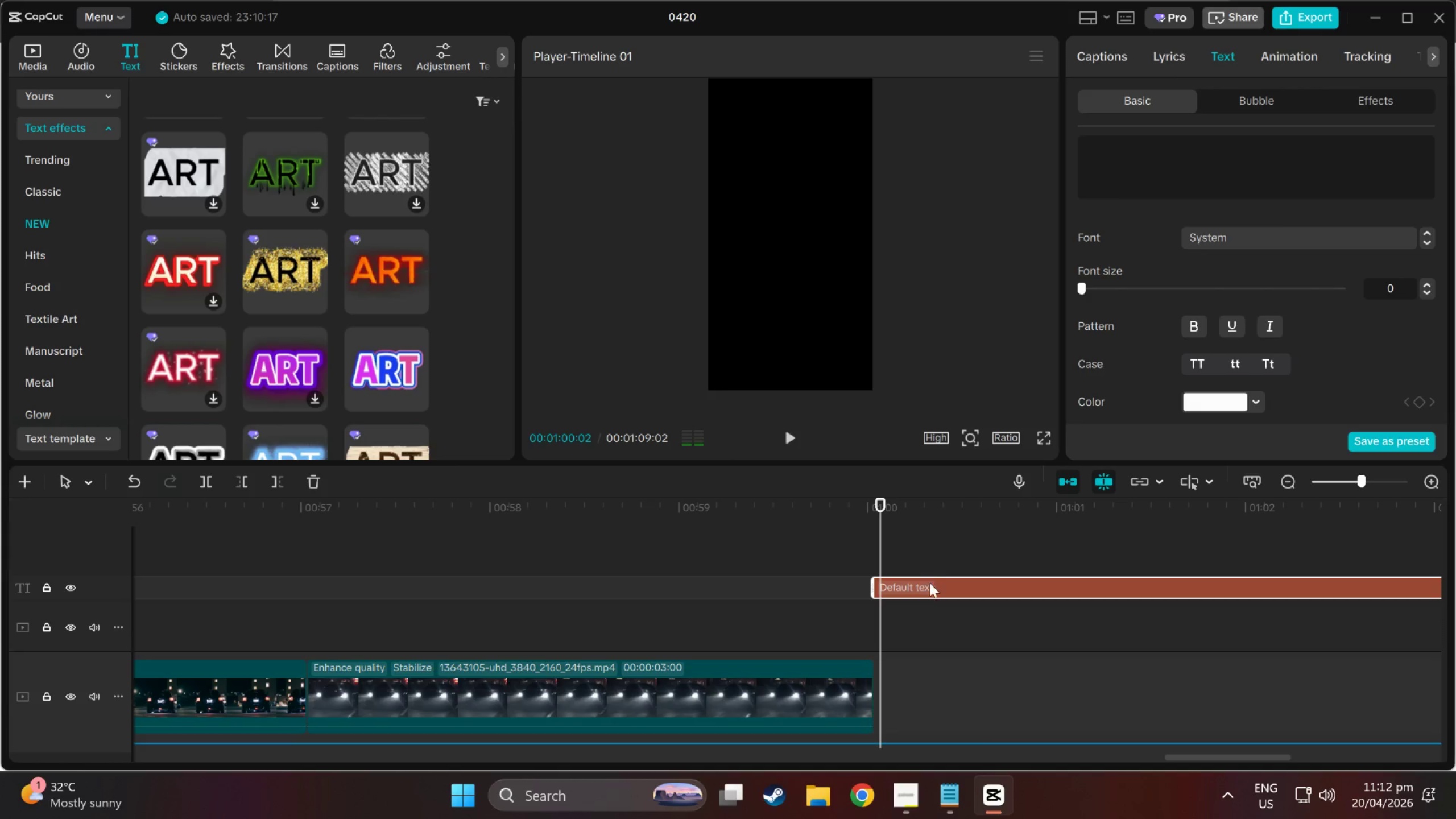 
left_click([933, 594])
 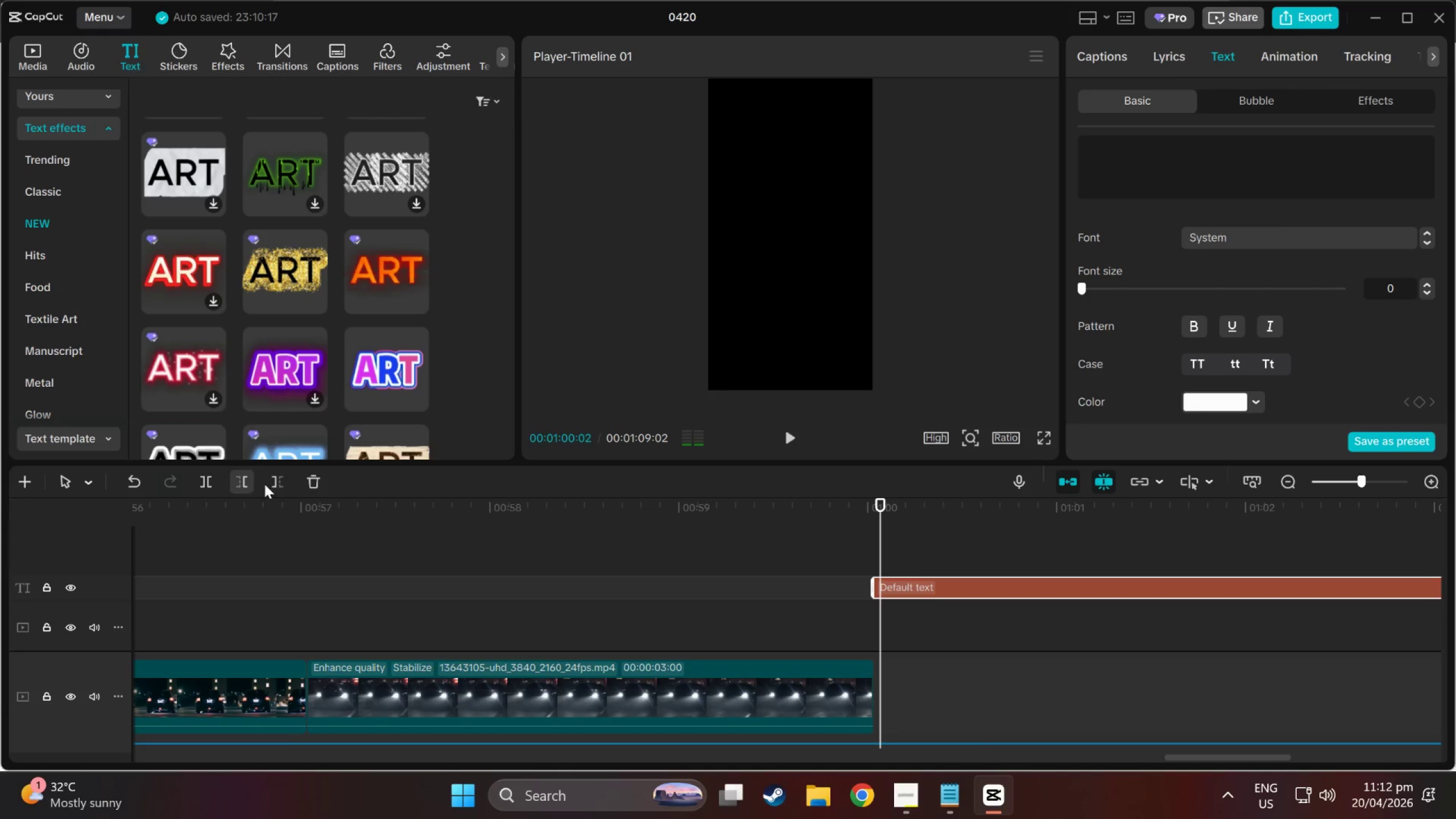 
left_click([274, 484])
 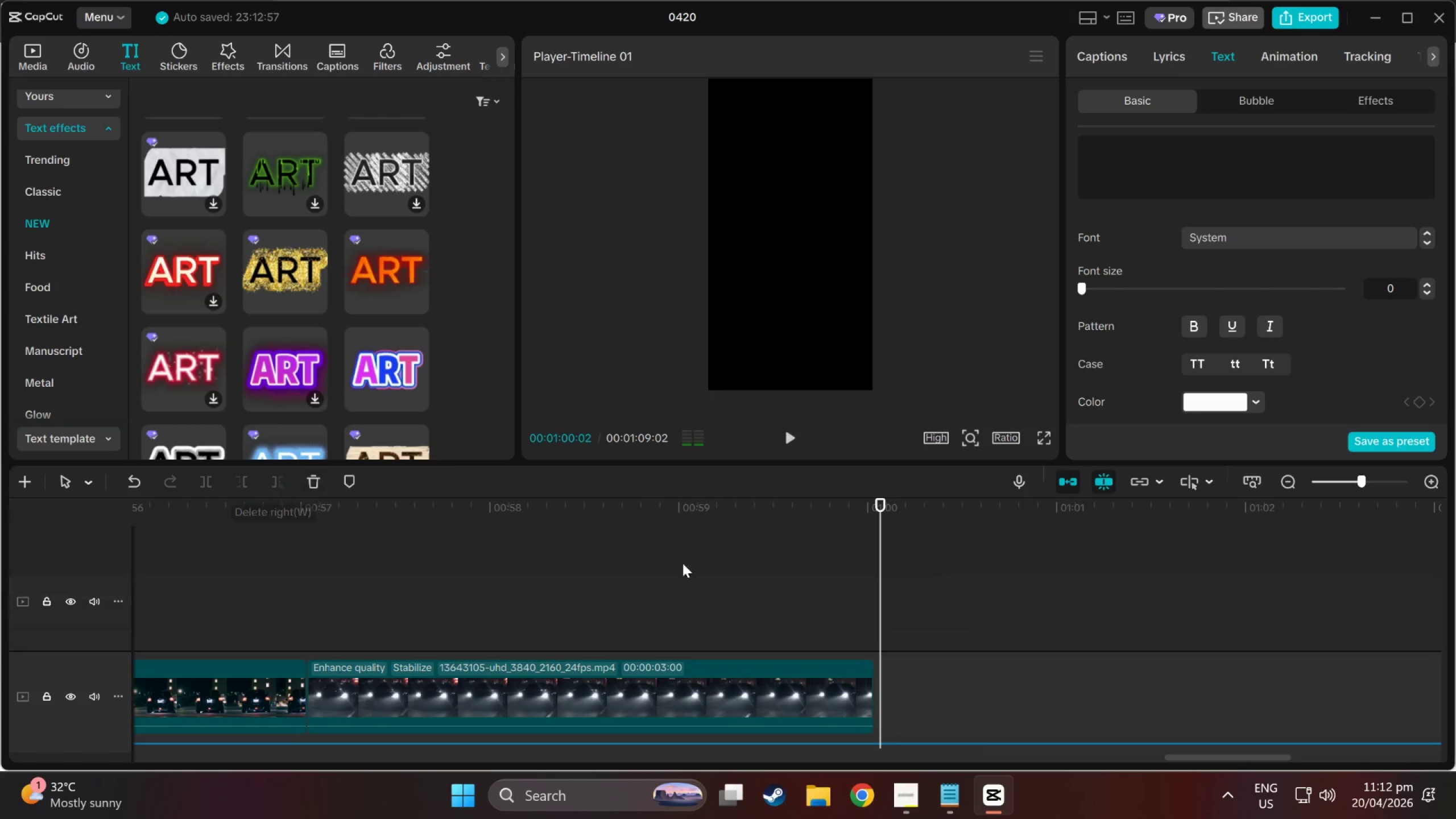 
scroll: coordinate [721, 567], scroll_direction: down, amount: 4.0
 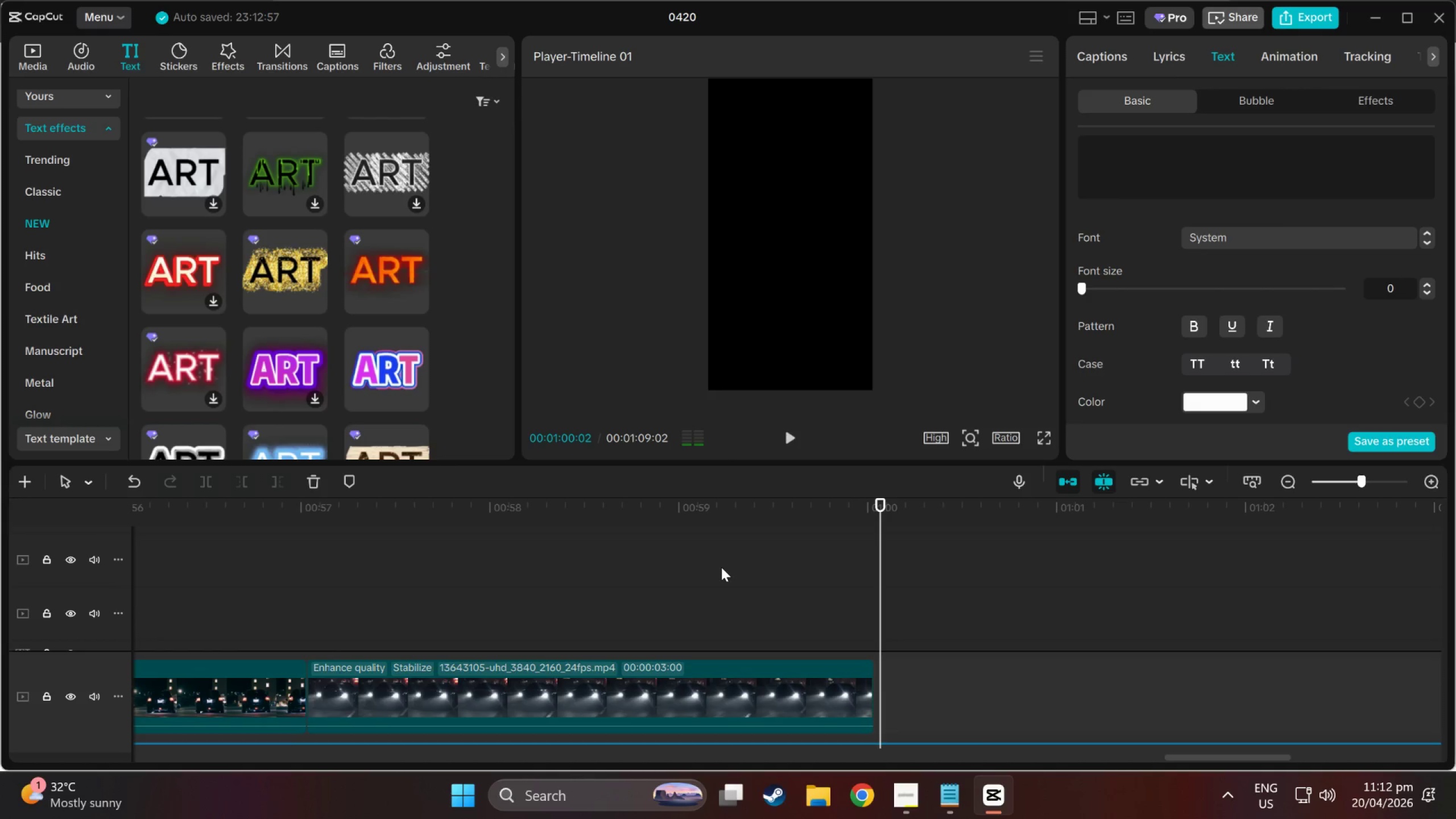 
key(Control+ControlLeft)
 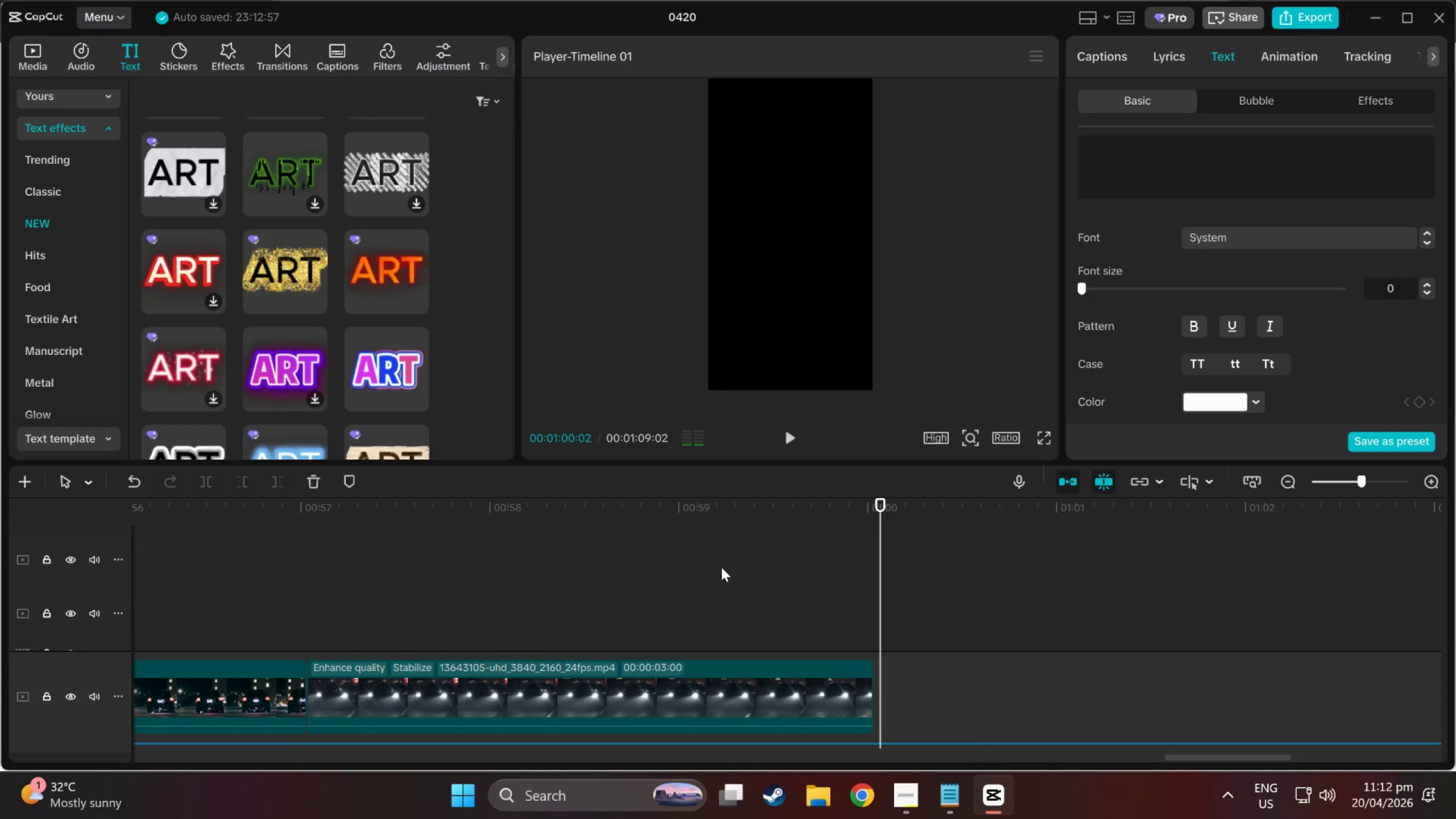 
key(Control+Z)
 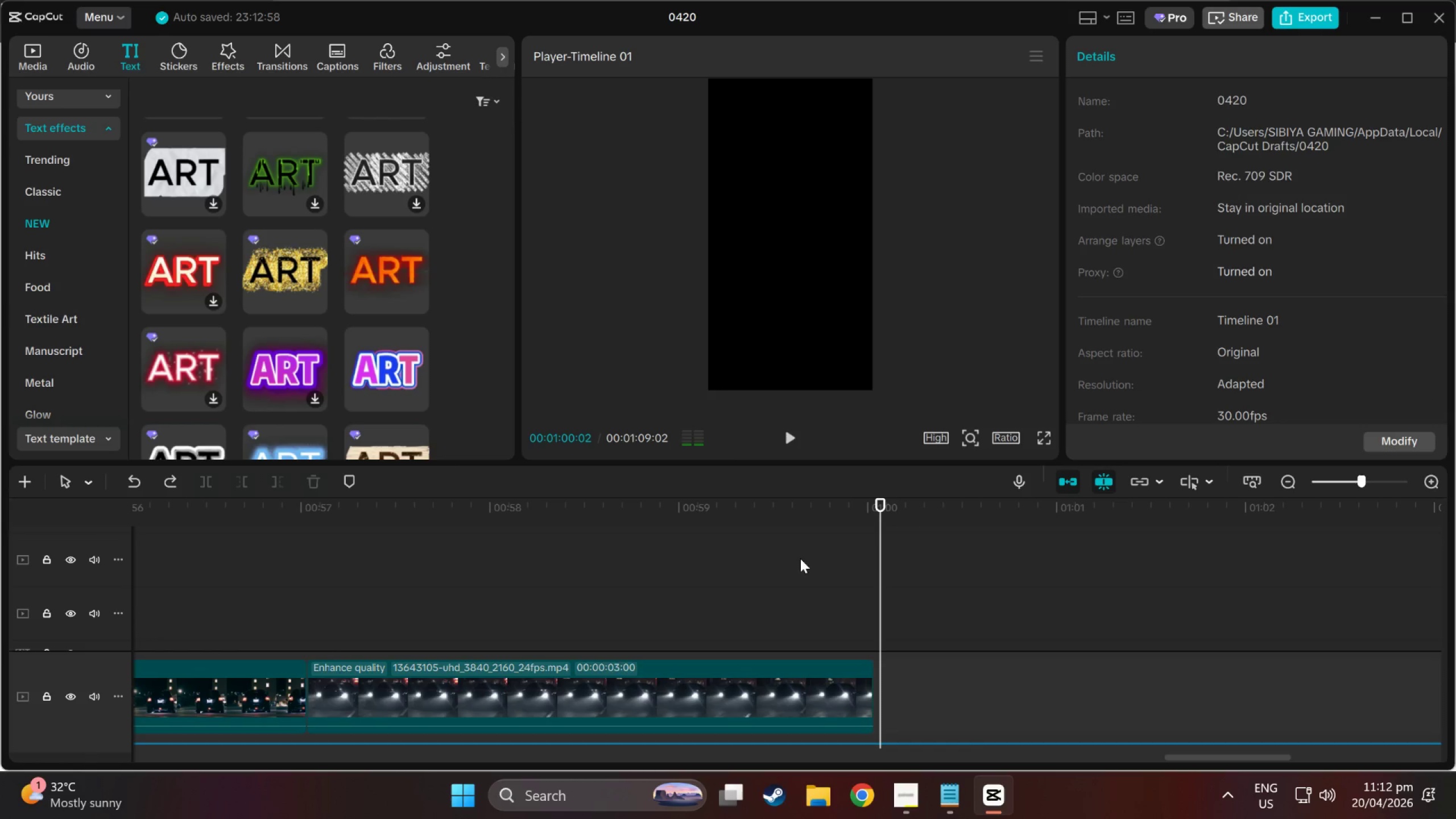 
key(Control+Z)
 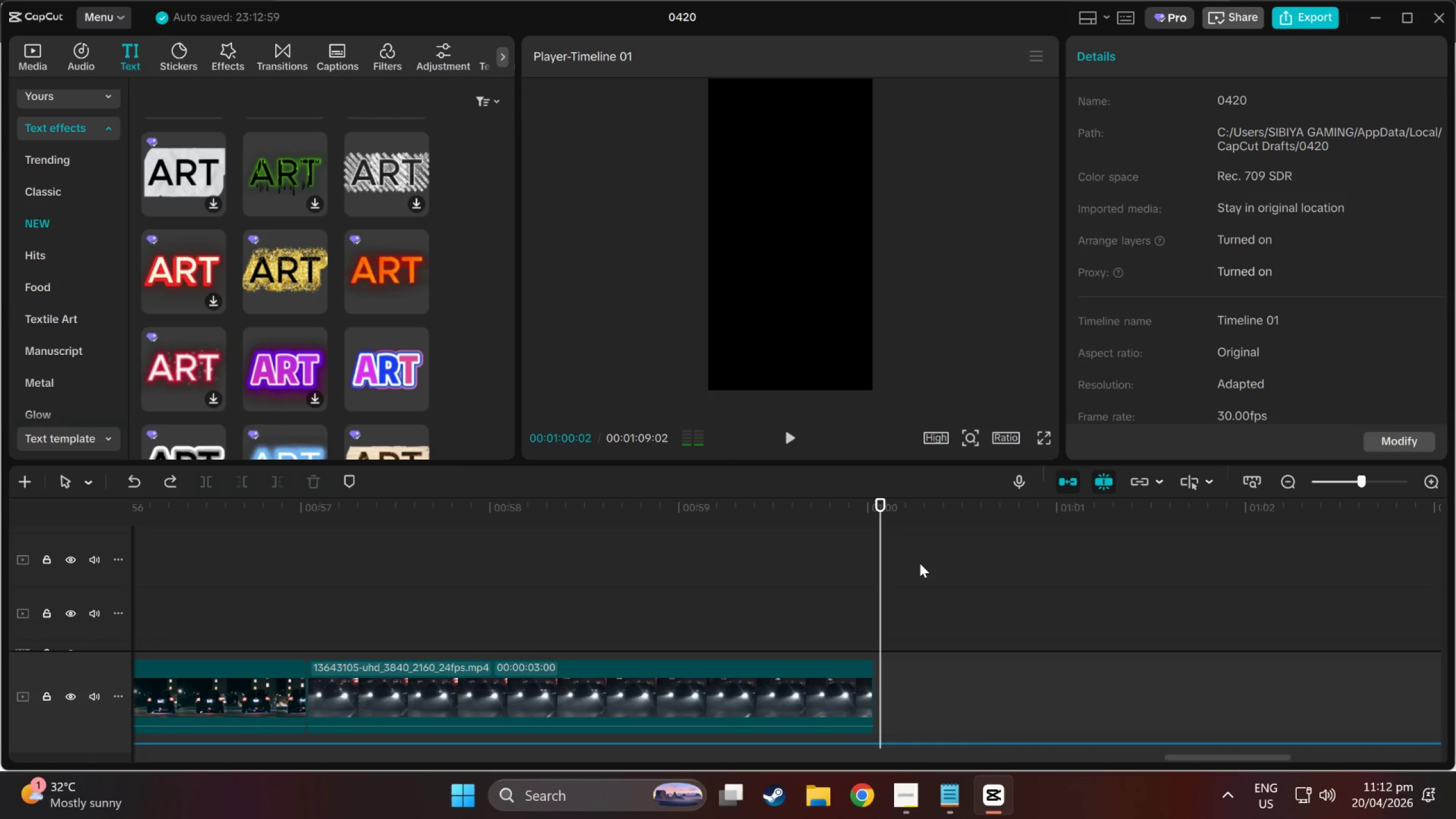 
key(Control+Z)
 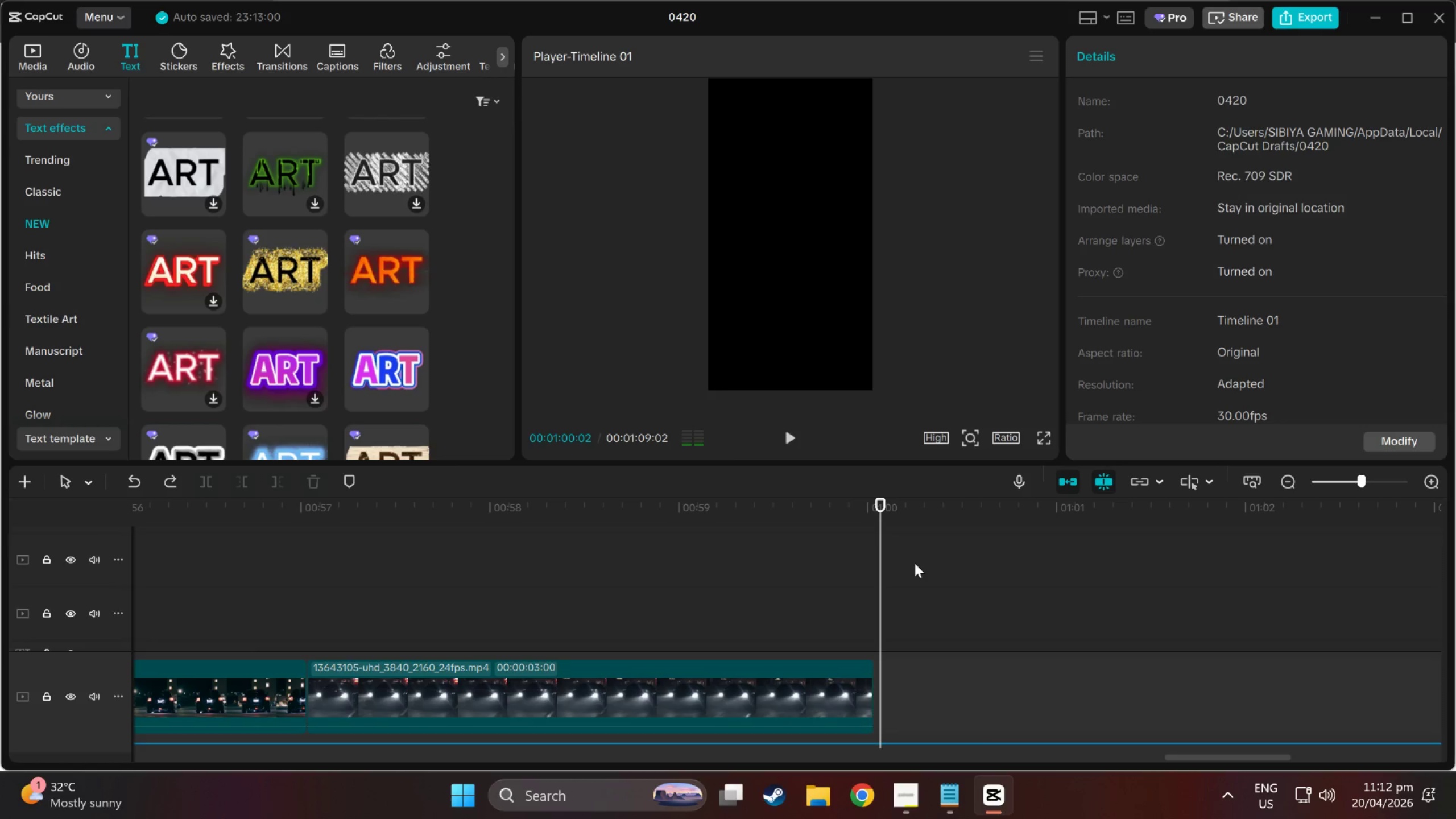 
scroll: coordinate [914, 569], scroll_direction: down, amount: 2.0
 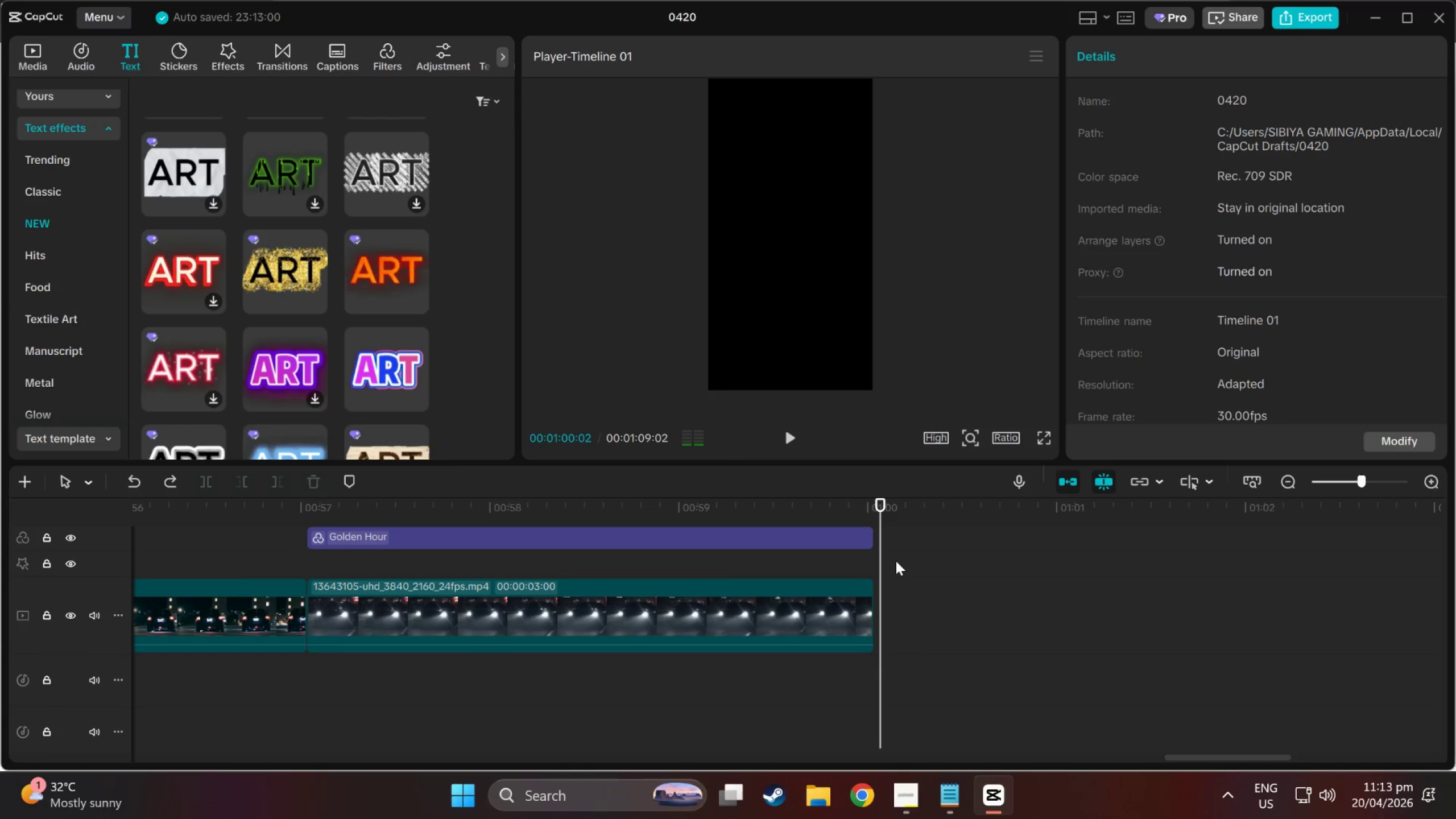 
key(Control+Y)
 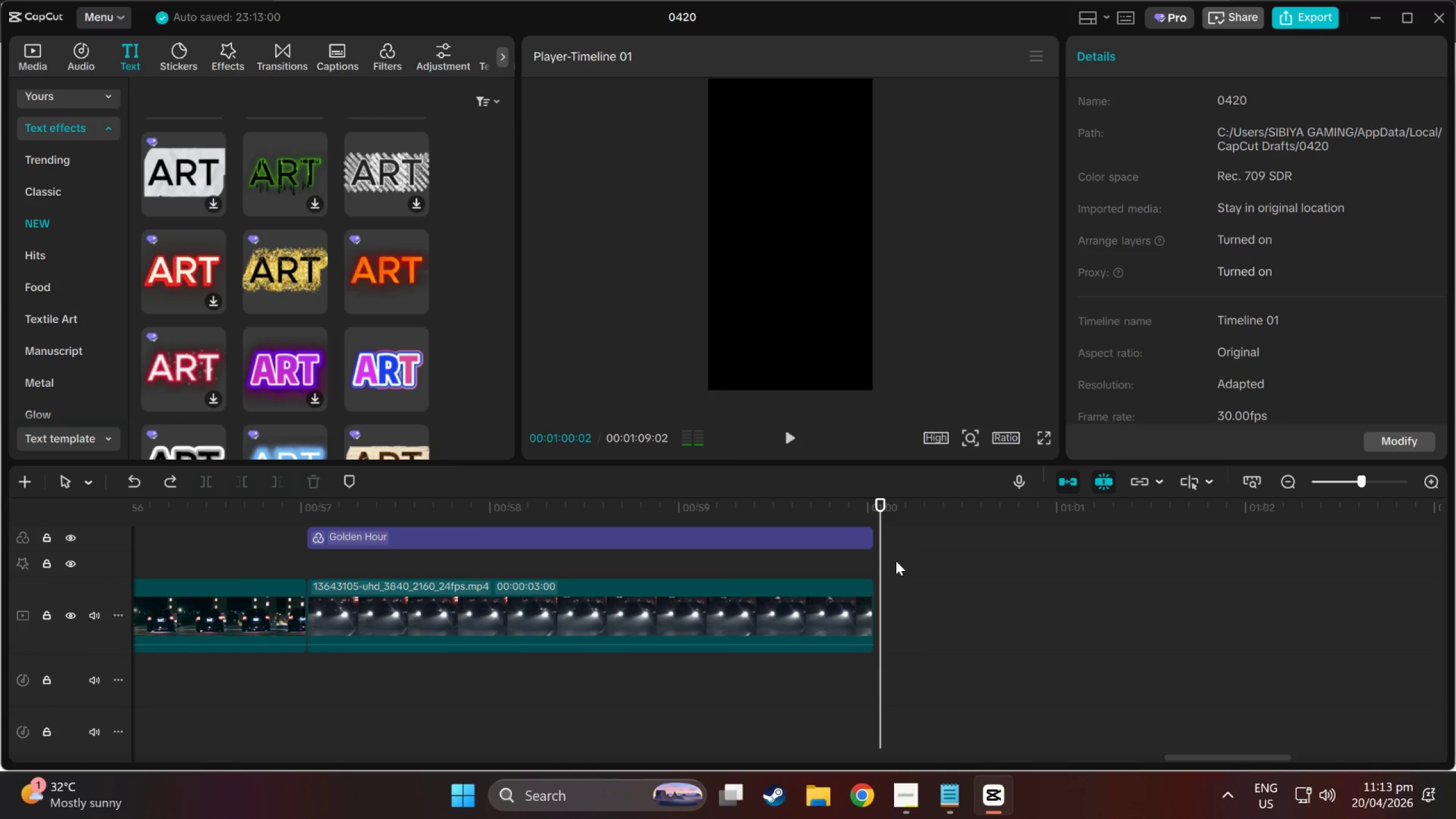 
key(Control+Y)
 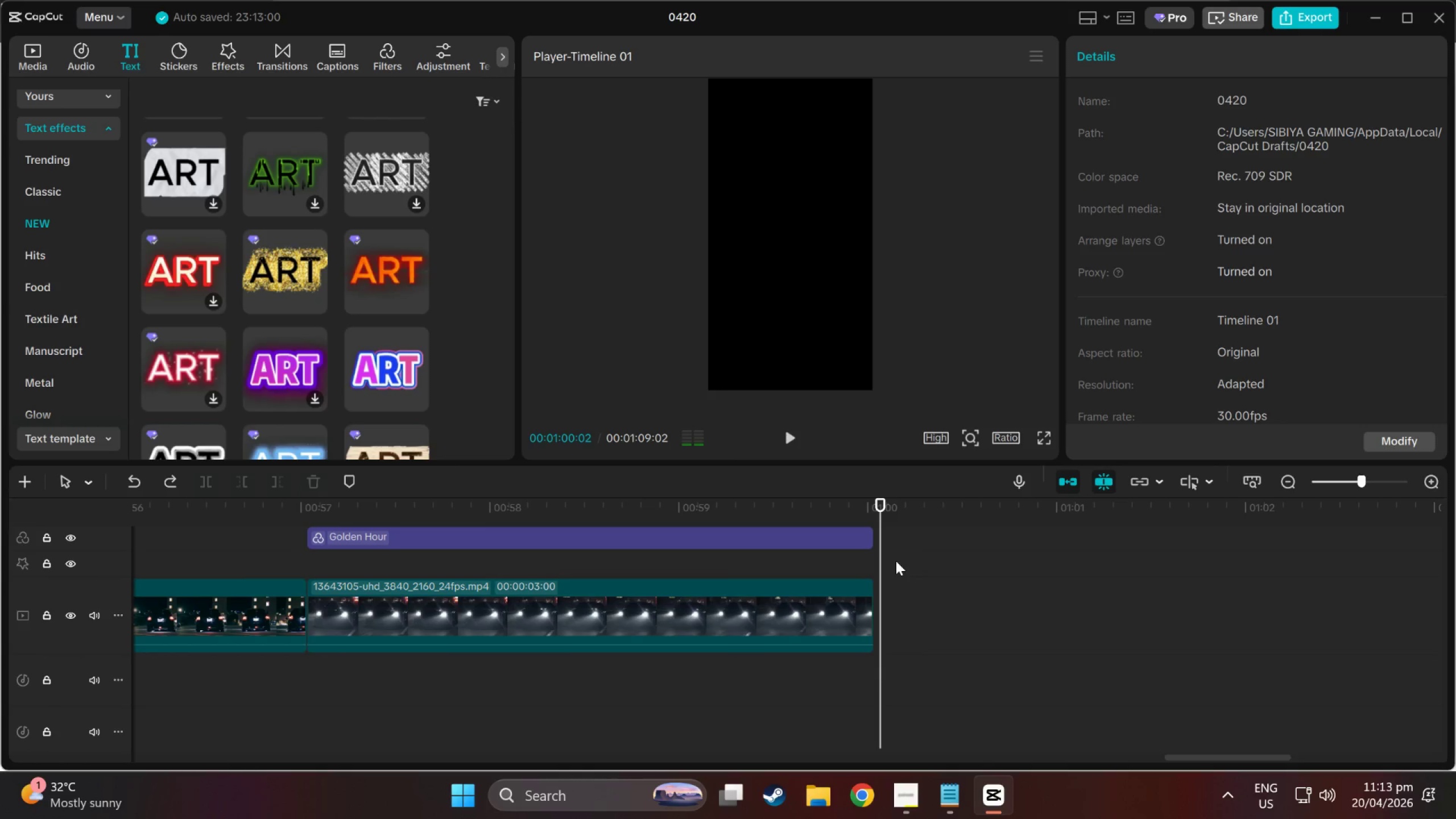 
hold_key(key=ControlLeft, duration=0.42)
 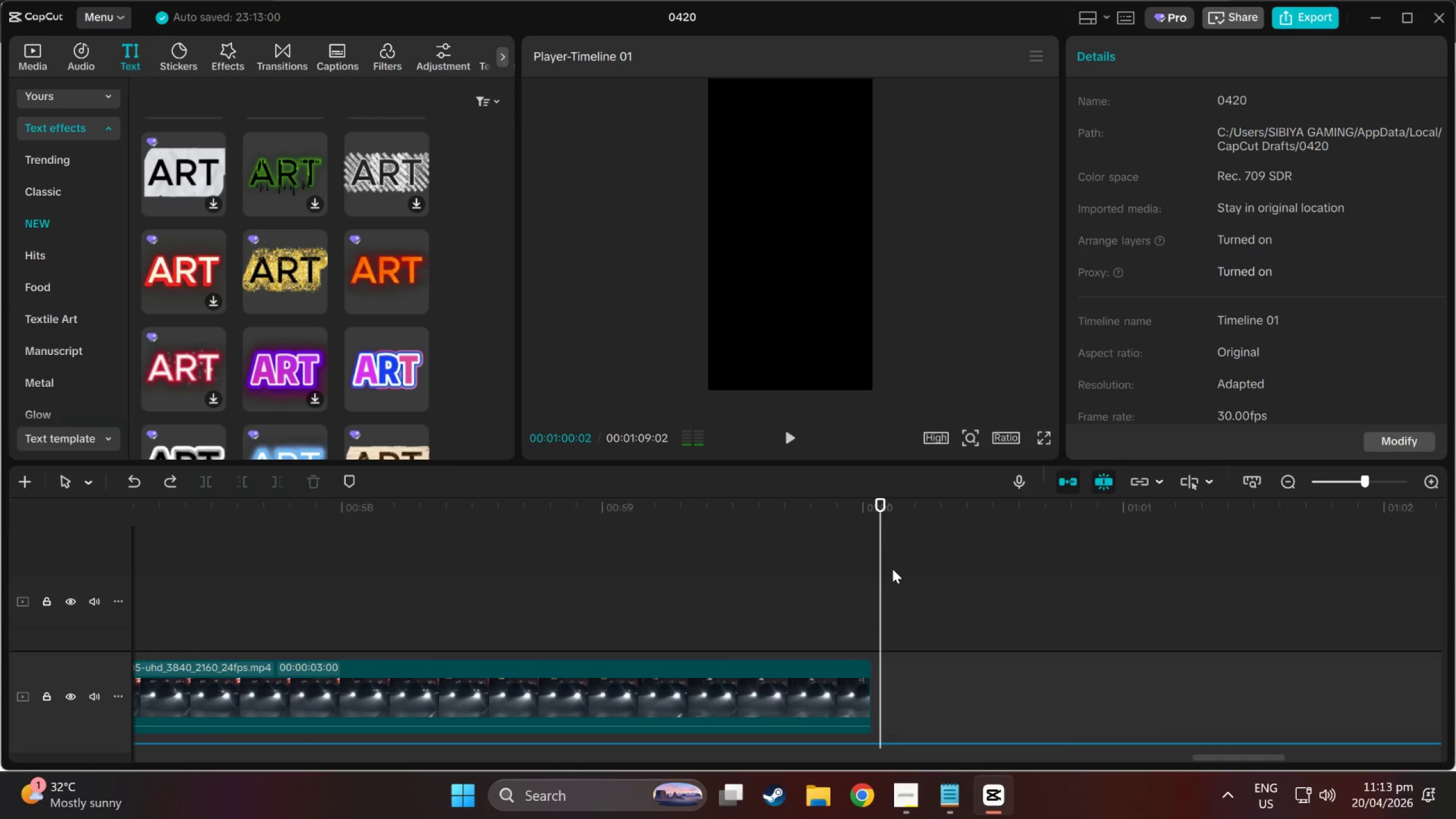 
key(Control+Y)
 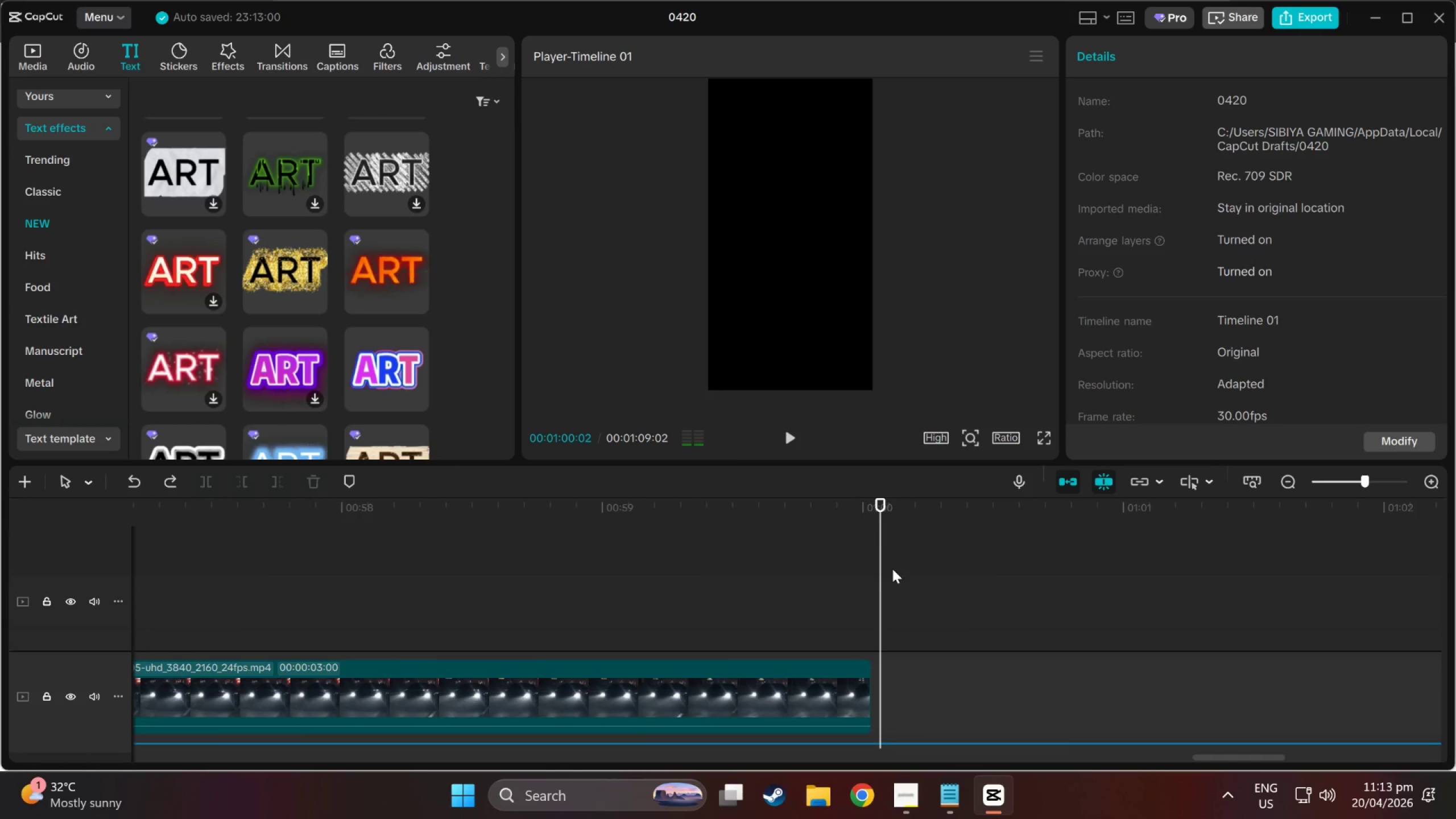 
key(Control+Y)
 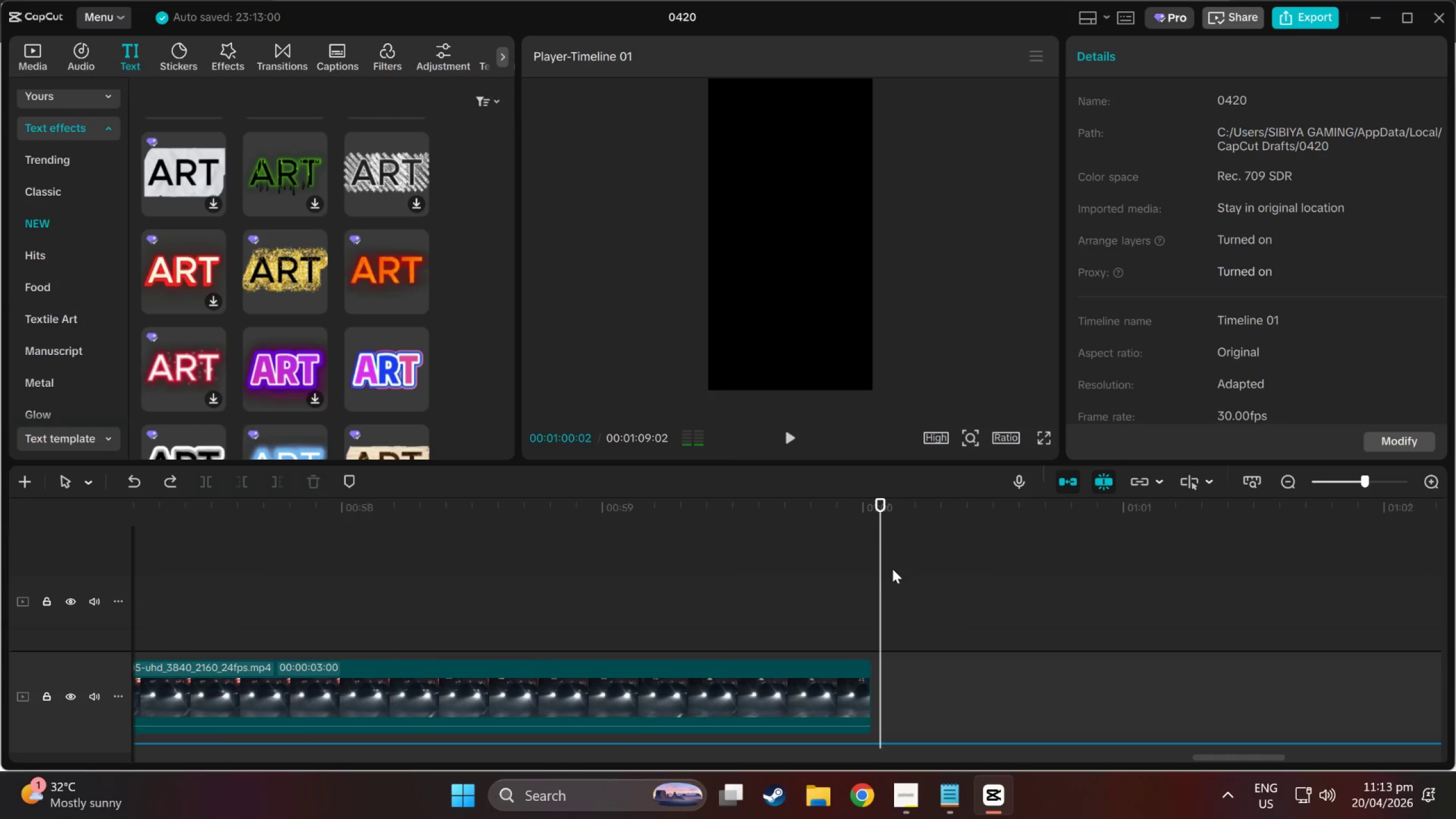 
scroll: coordinate [892, 569], scroll_direction: up, amount: 25.0
 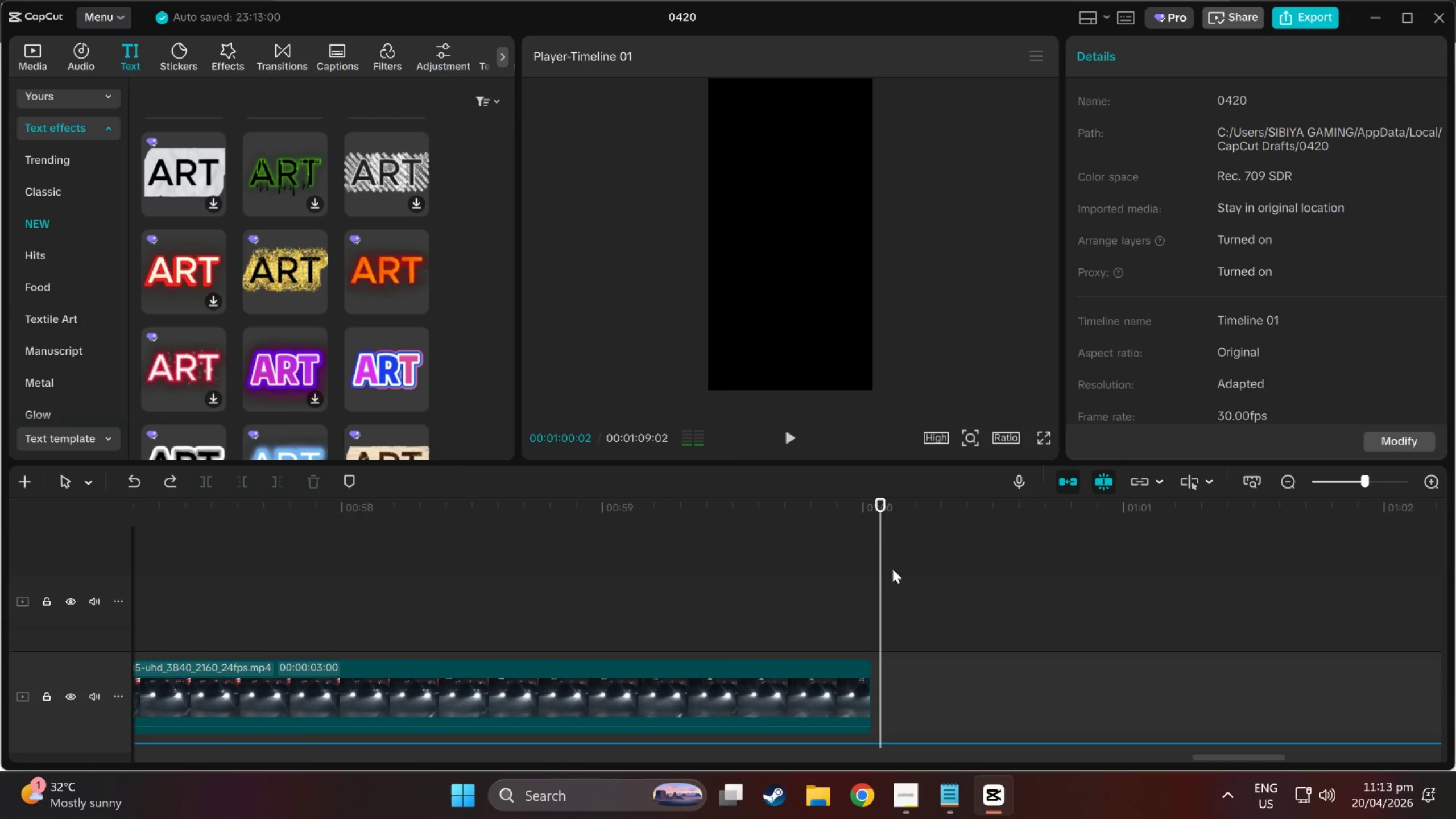 
key(Control+Y)
 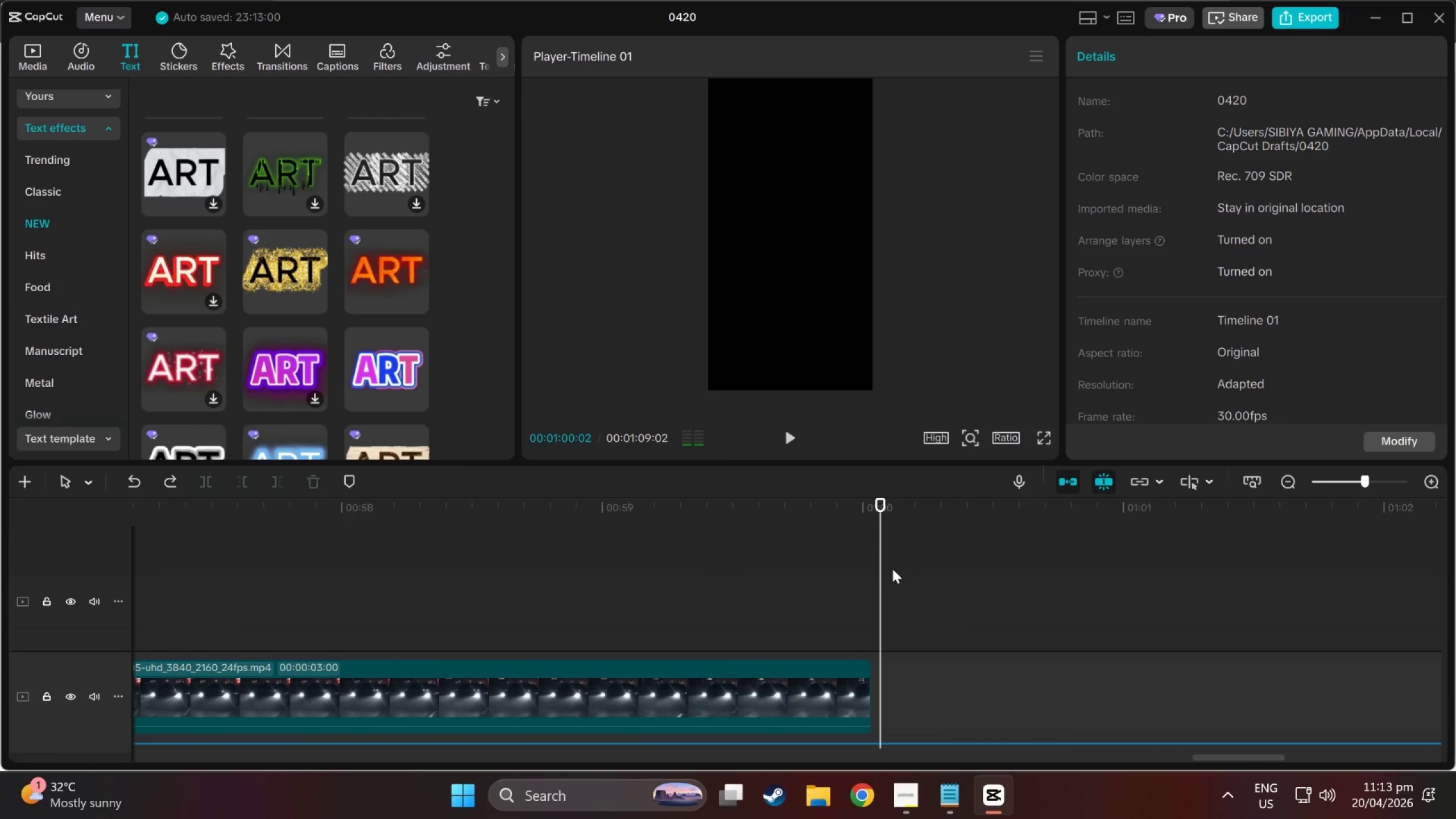 
key(Control+Y)
 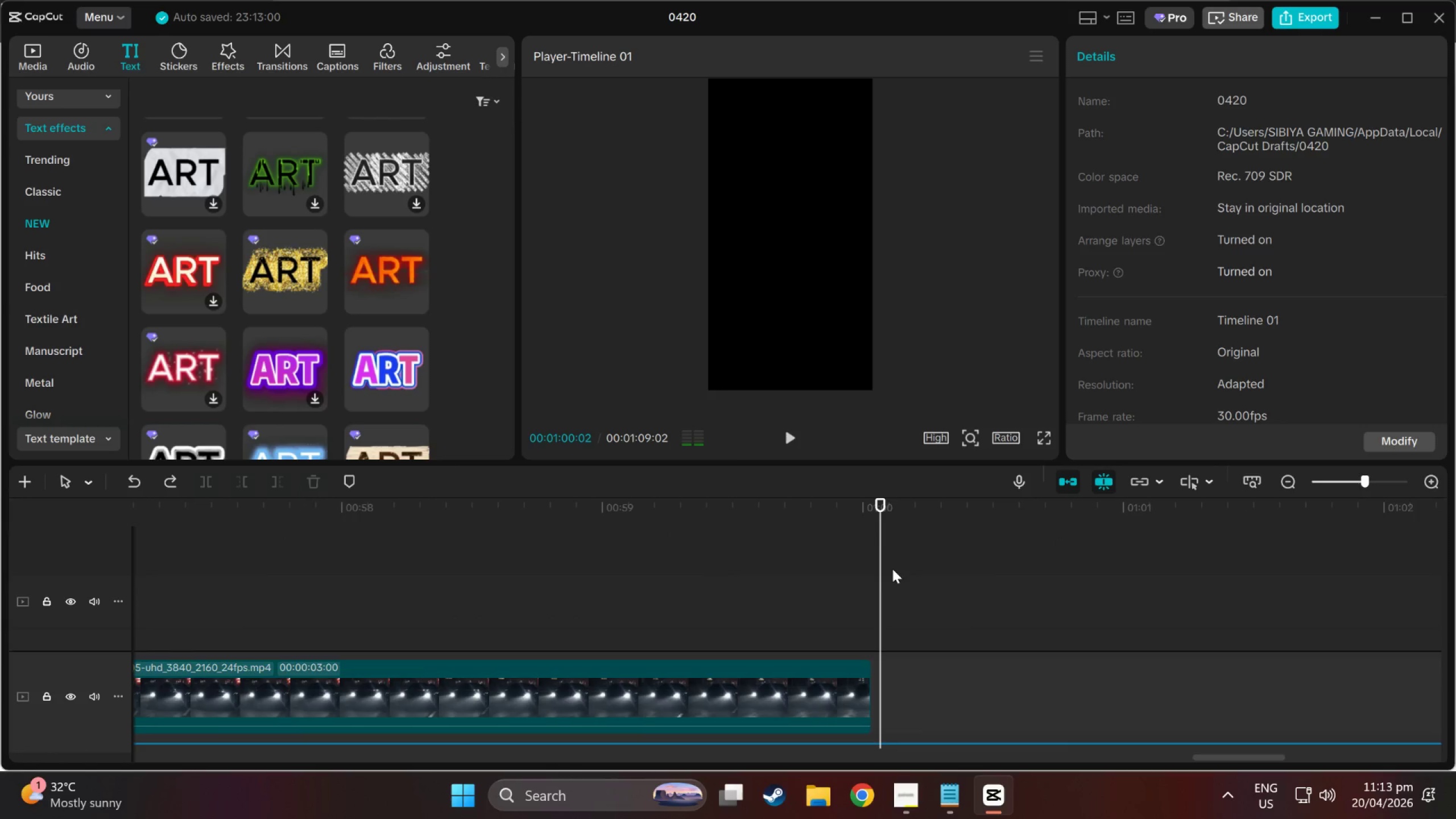 
key(Control+Y)
 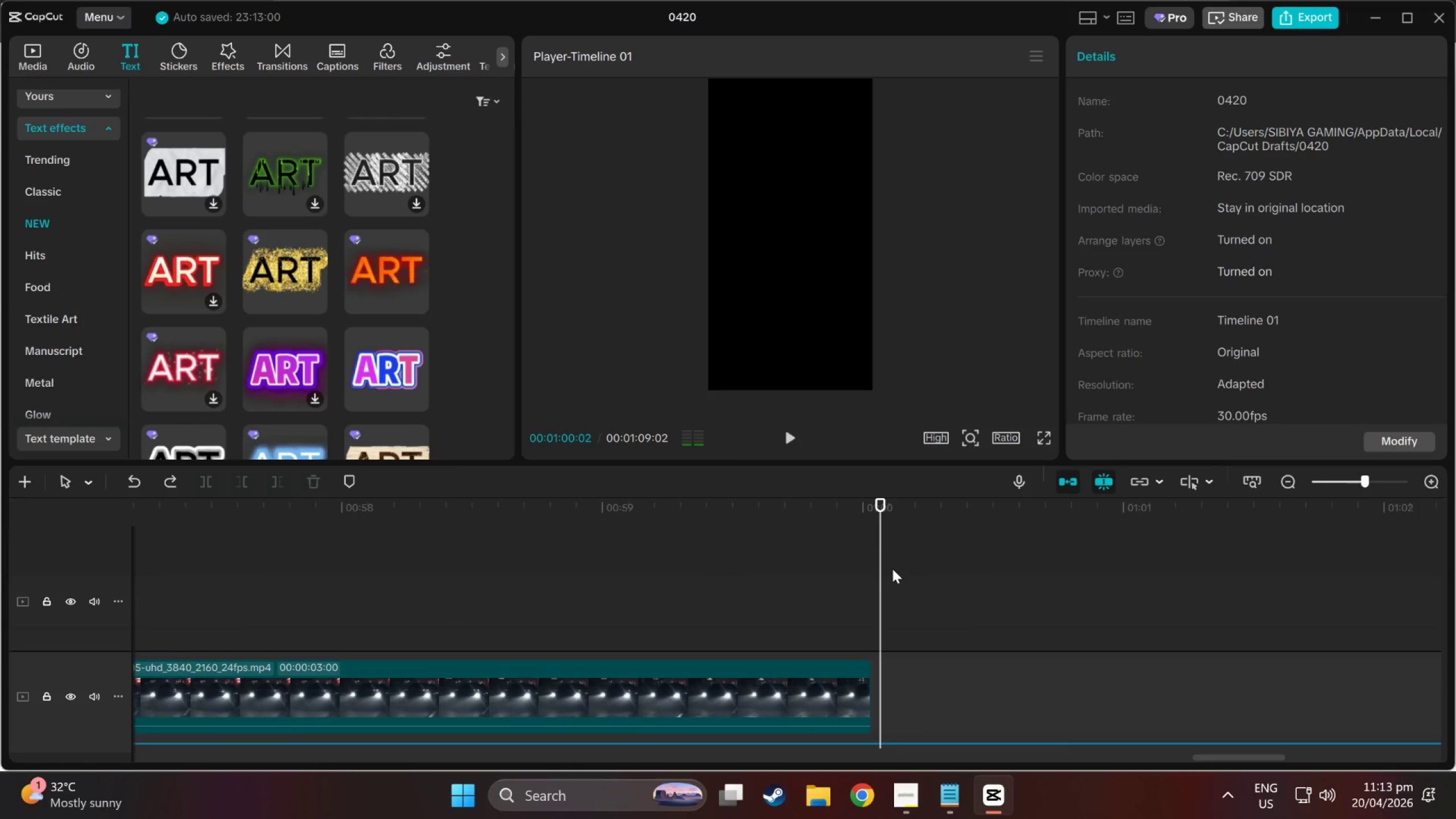 
key(Control+Y)
 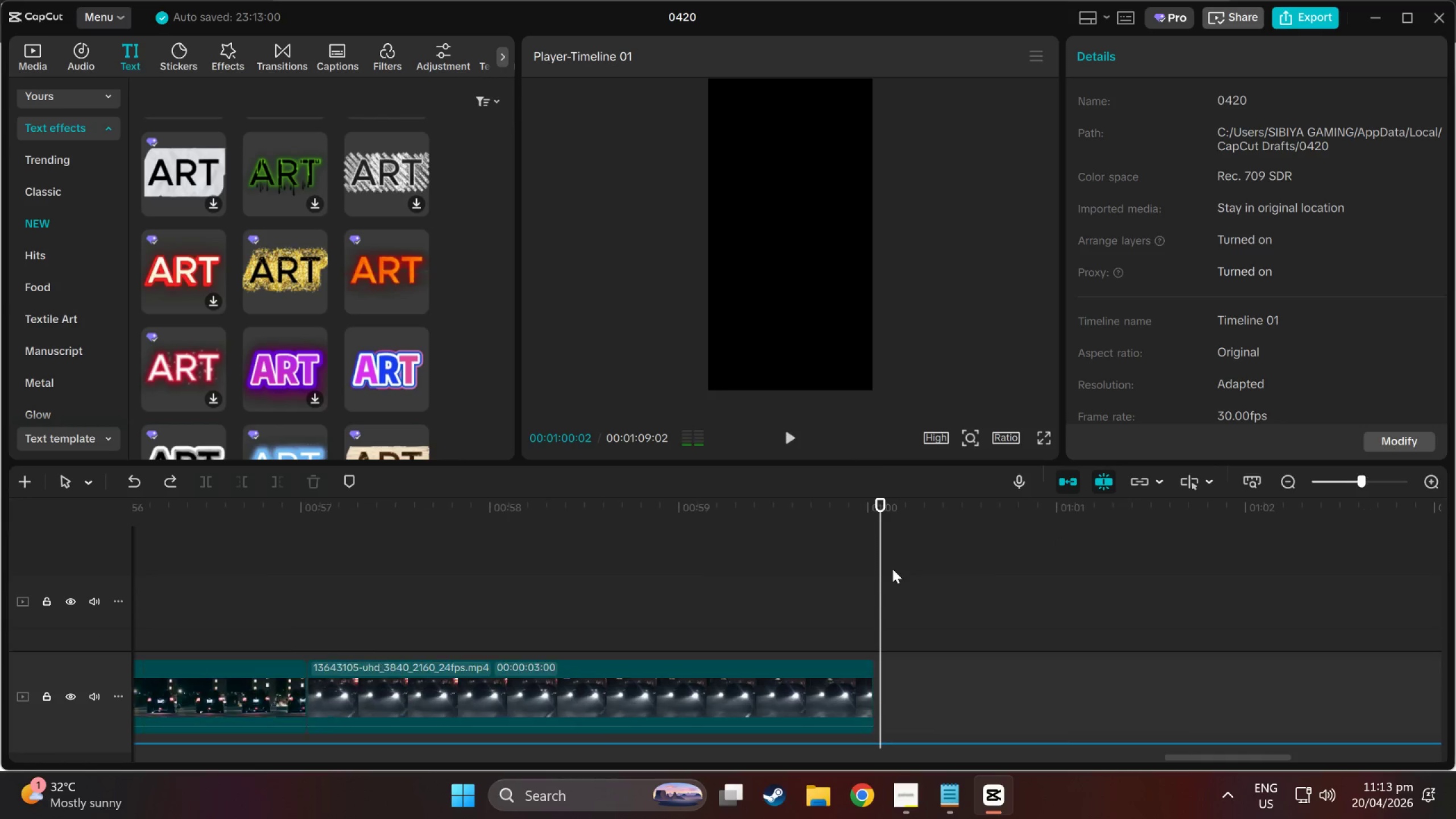 
scroll: coordinate [892, 569], scroll_direction: down, amount: 4.0
 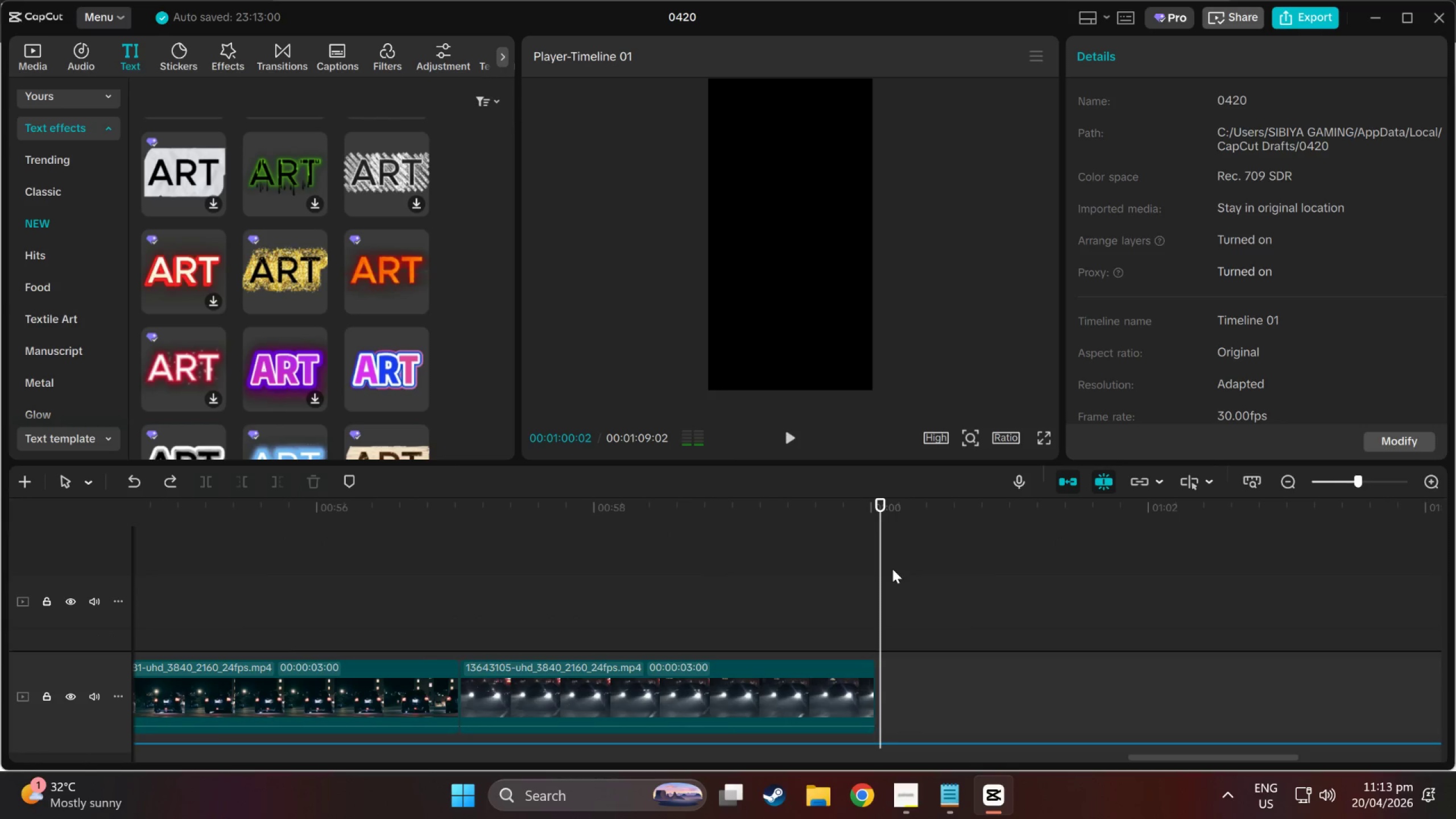 
key(Control+Y)
 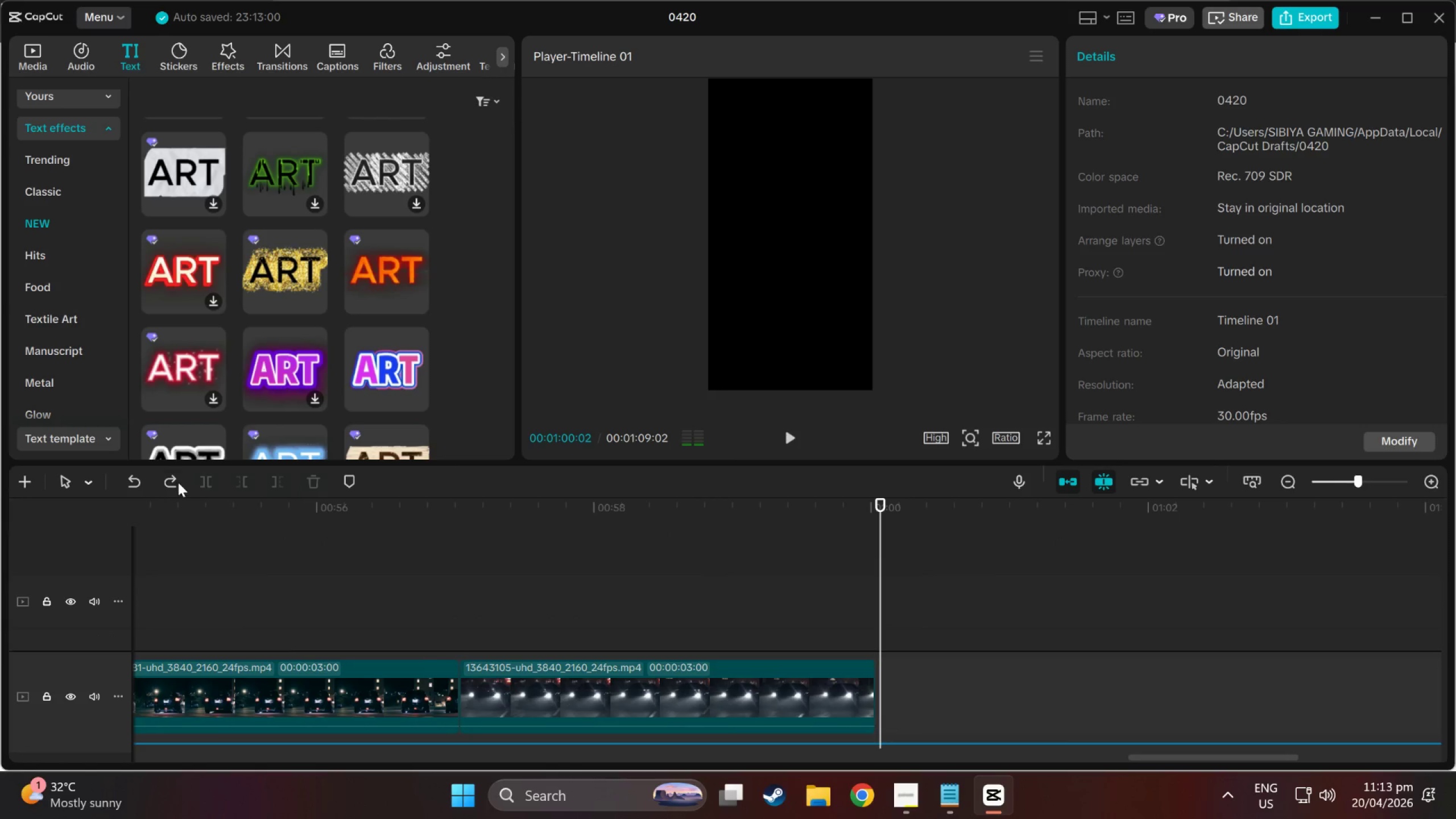 
double_click([177, 481])
 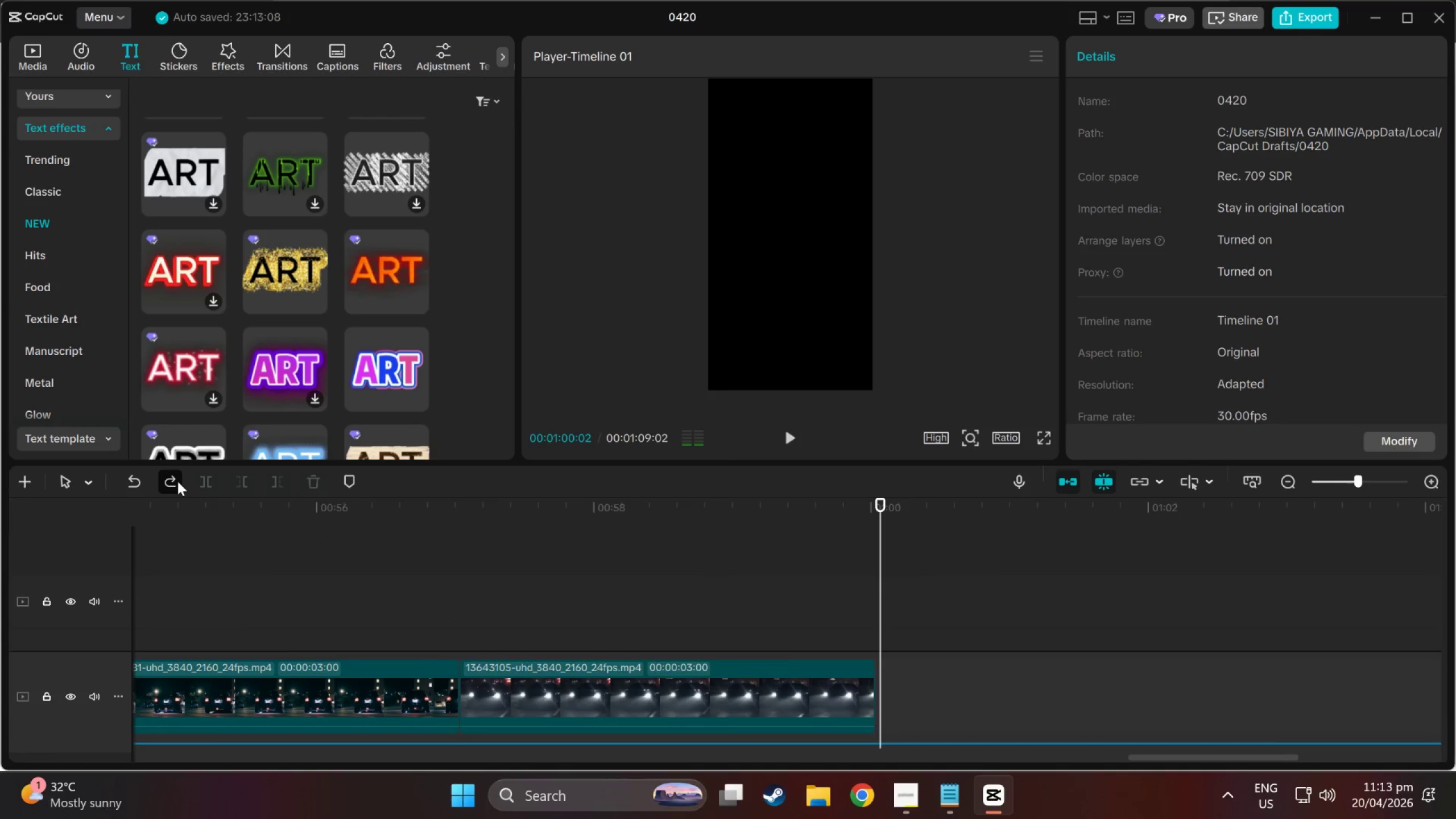 
triple_click([177, 481])
 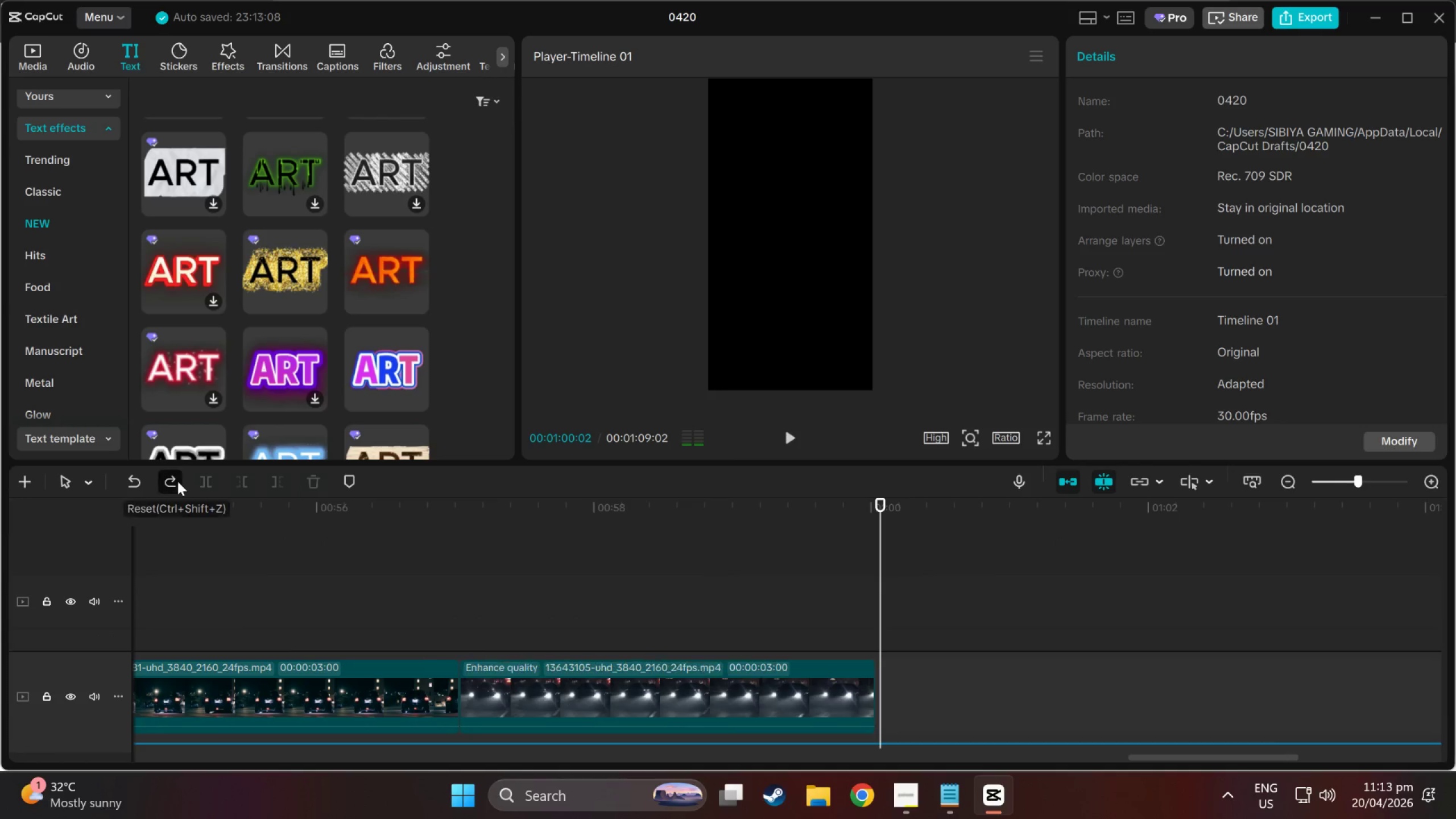 
triple_click([177, 481])
 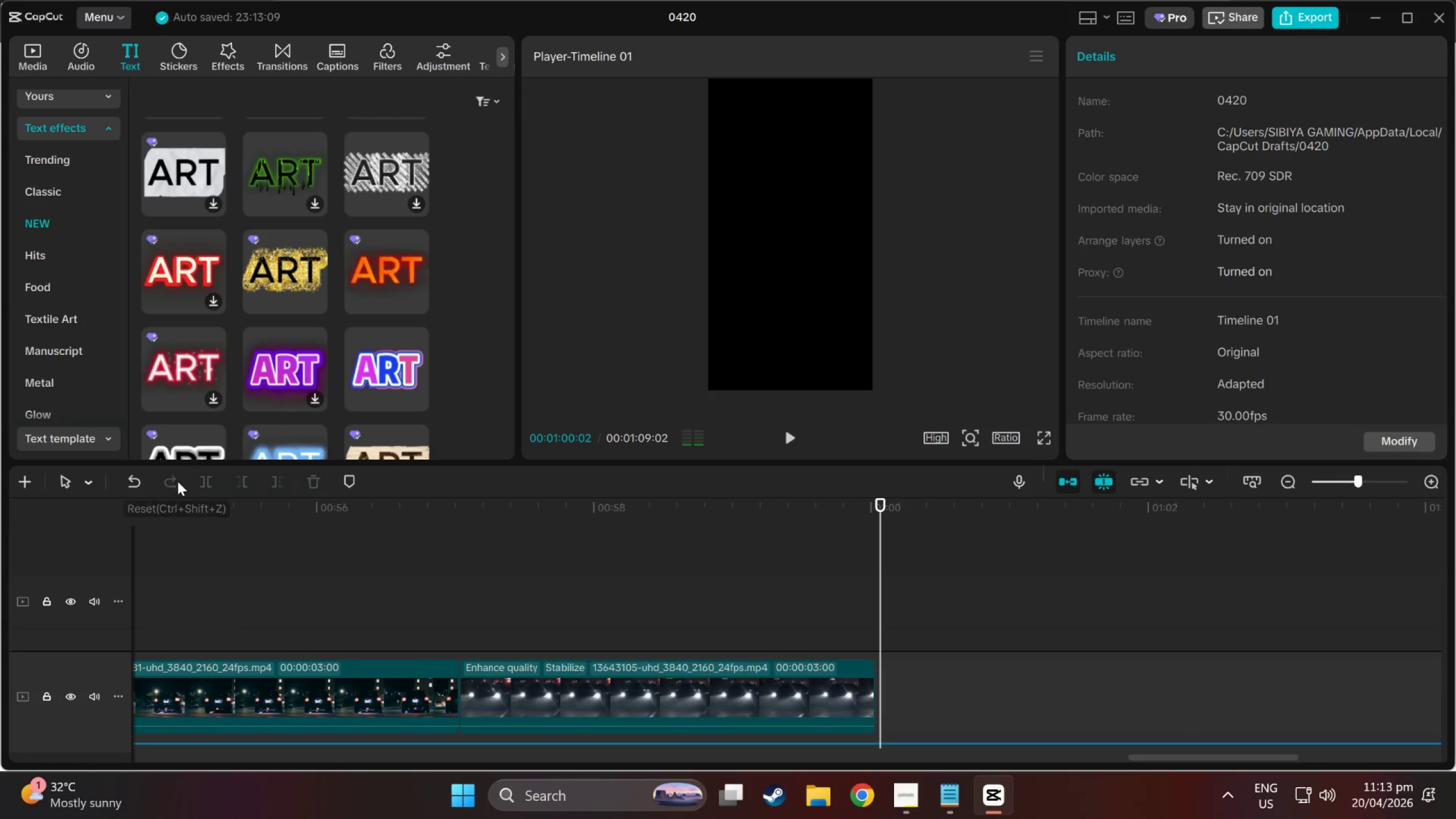 
triple_click([177, 481])
 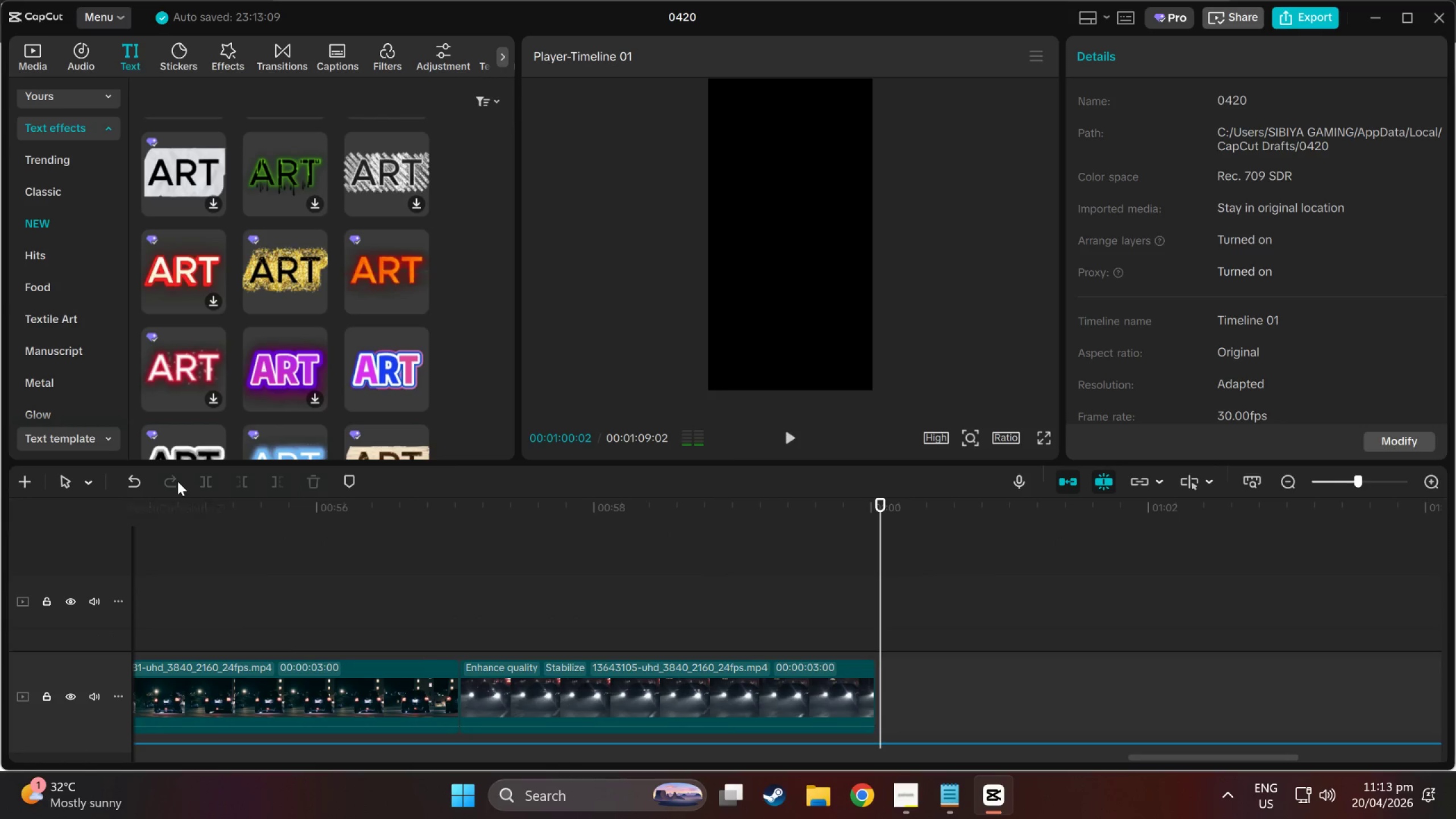 
triple_click([177, 481])
 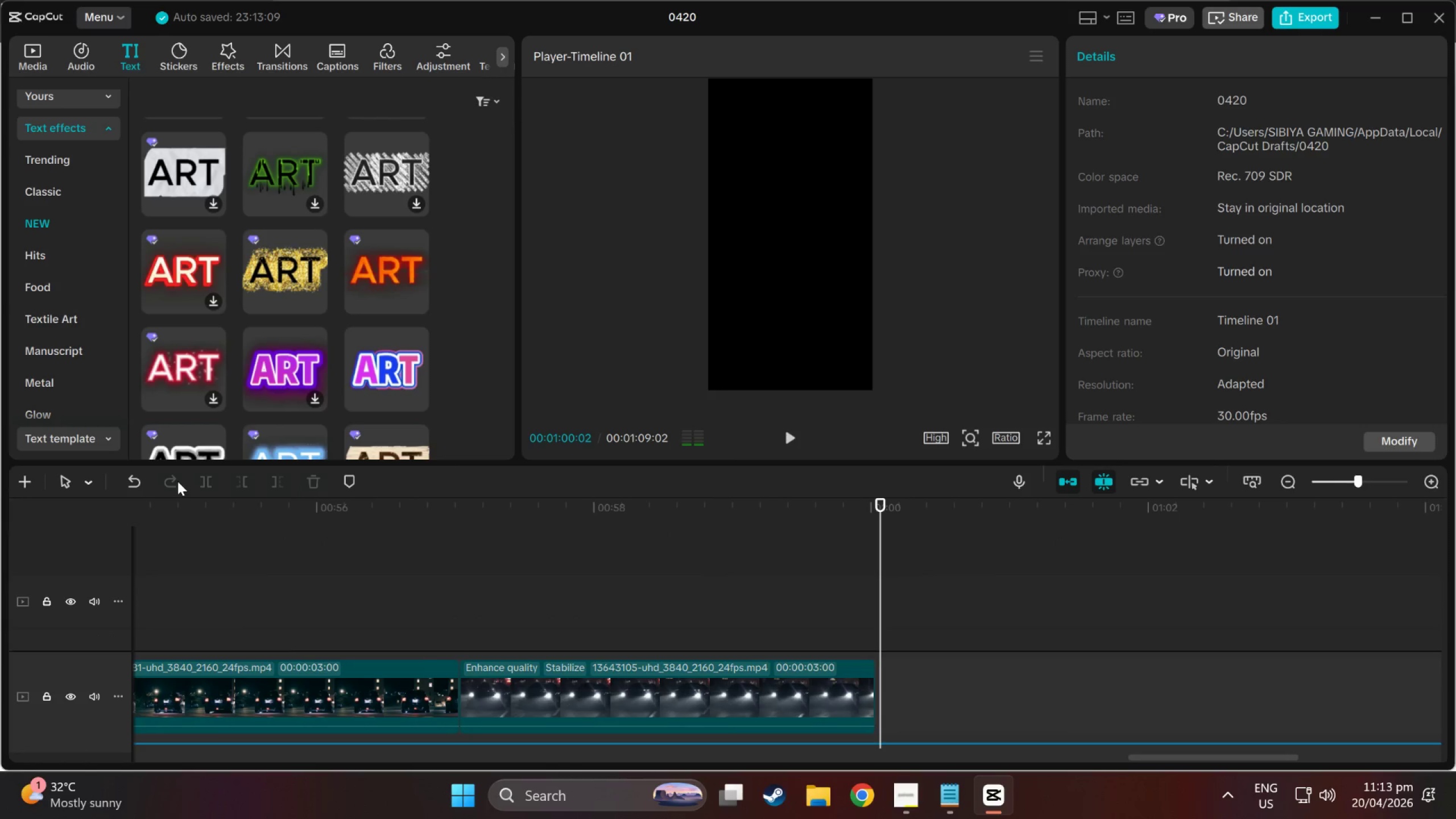 
triple_click([177, 481])
 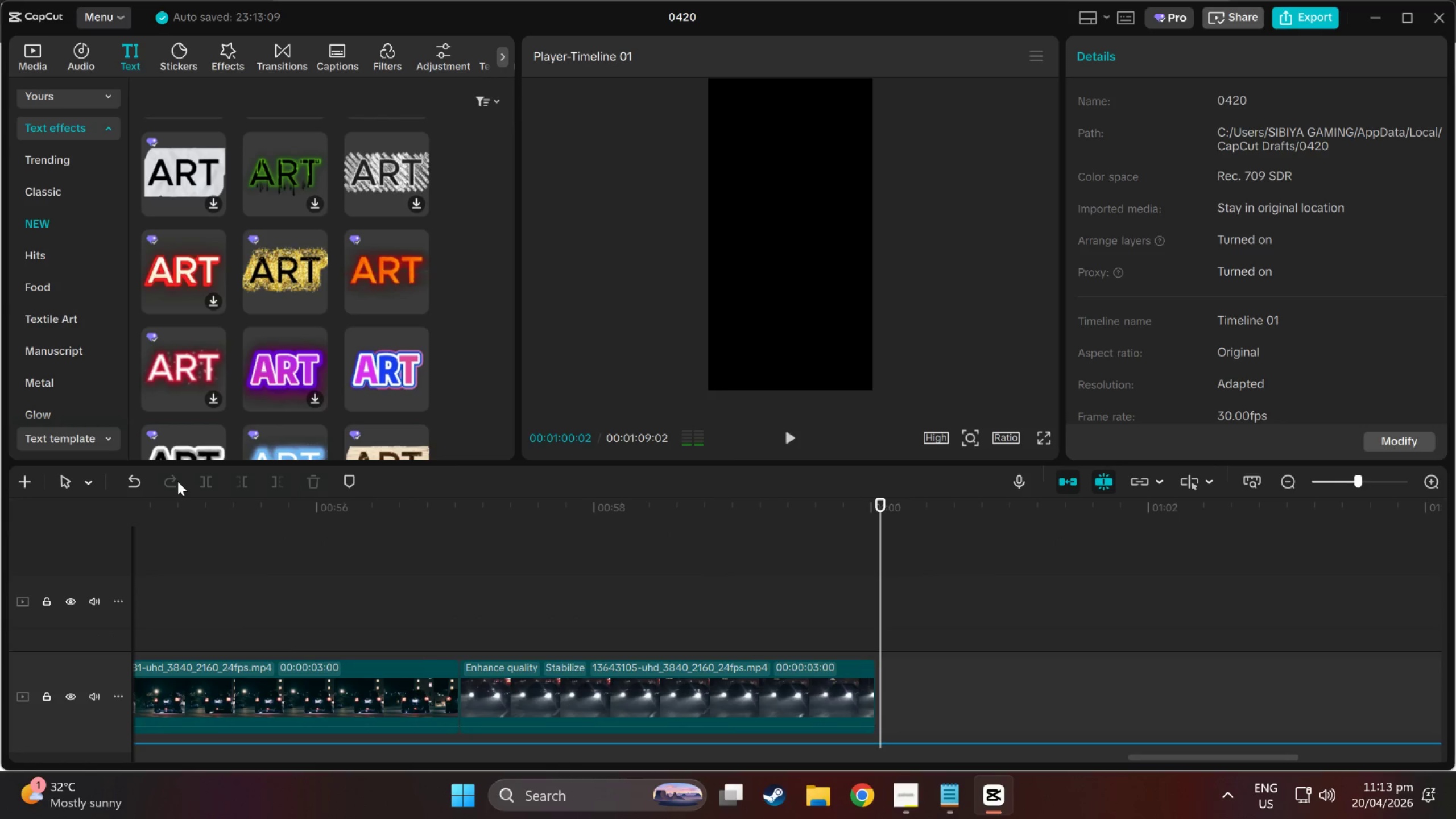 
triple_click([177, 481])
 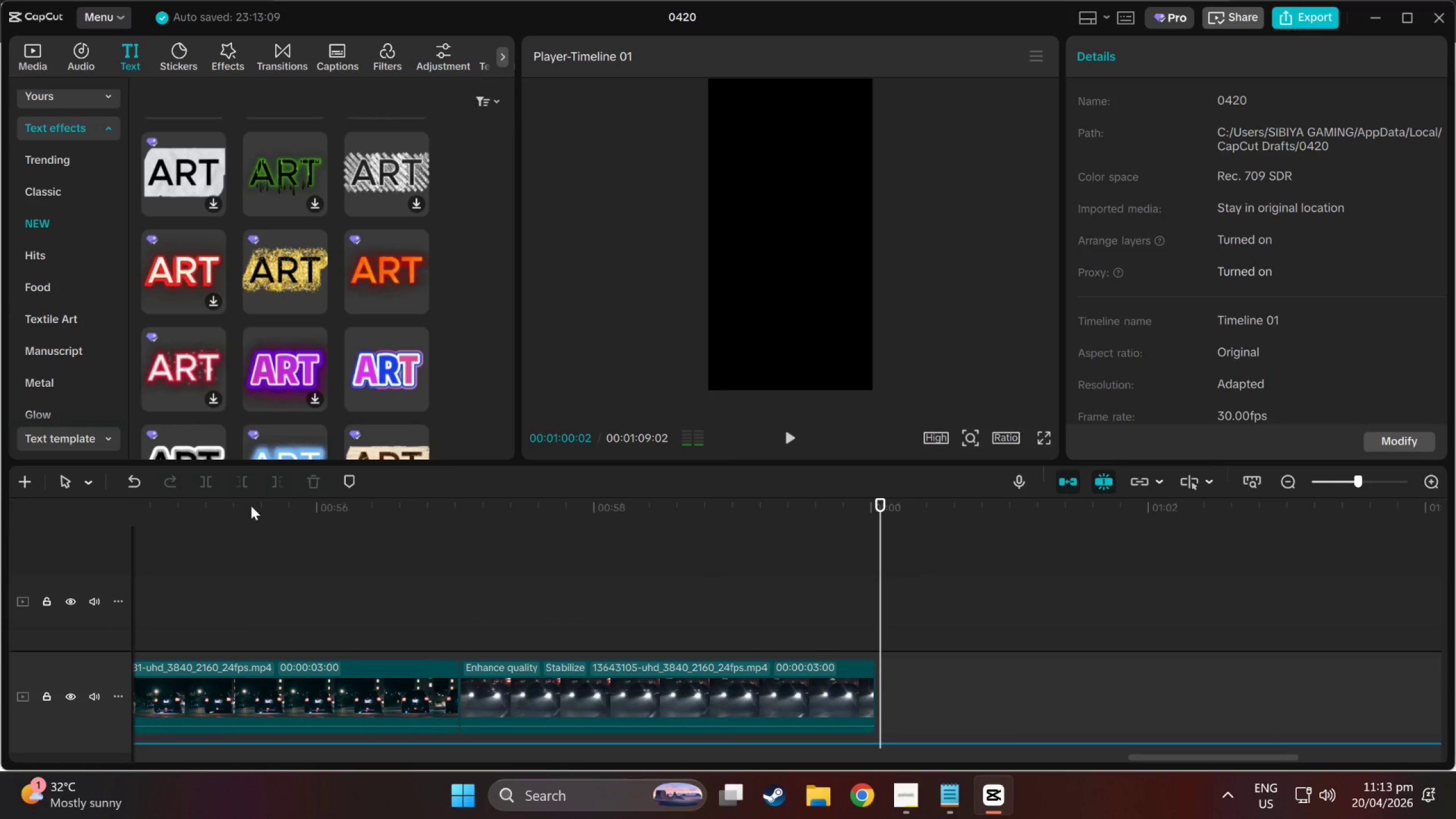 
key(Control+V)
 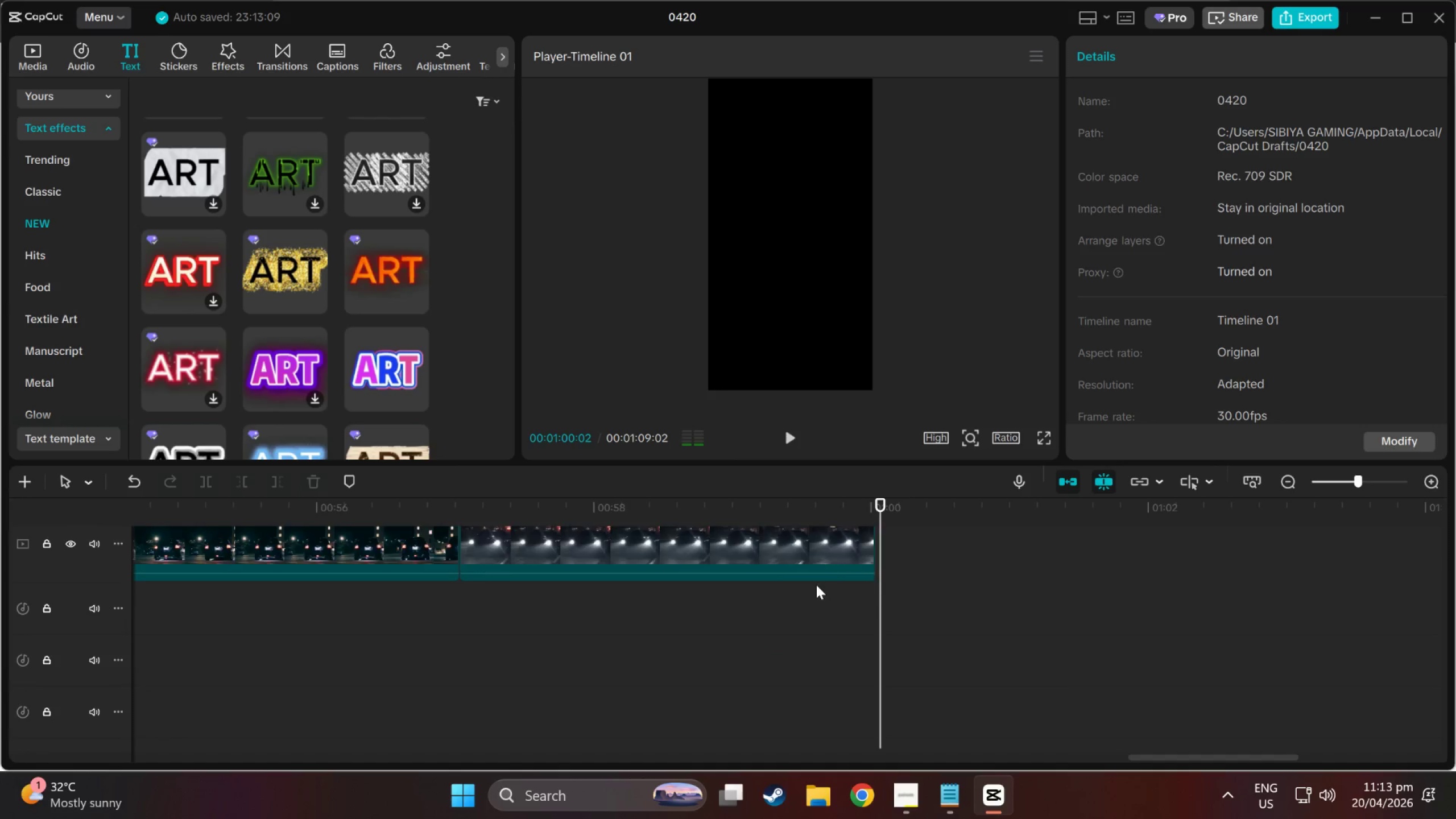 
scroll: coordinate [816, 585], scroll_direction: up, amount: 5.0
 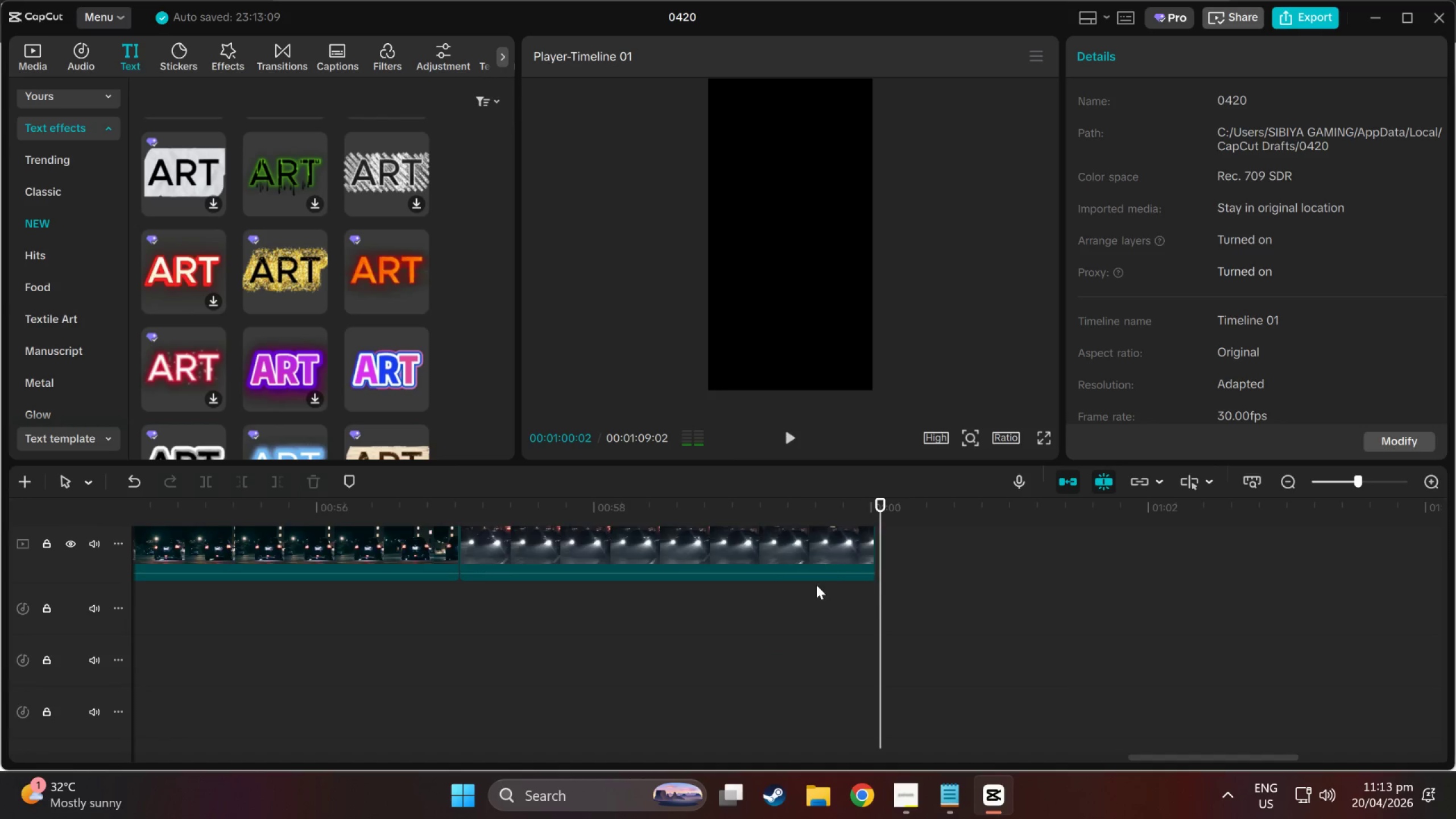 
key(Control+ControlLeft)
 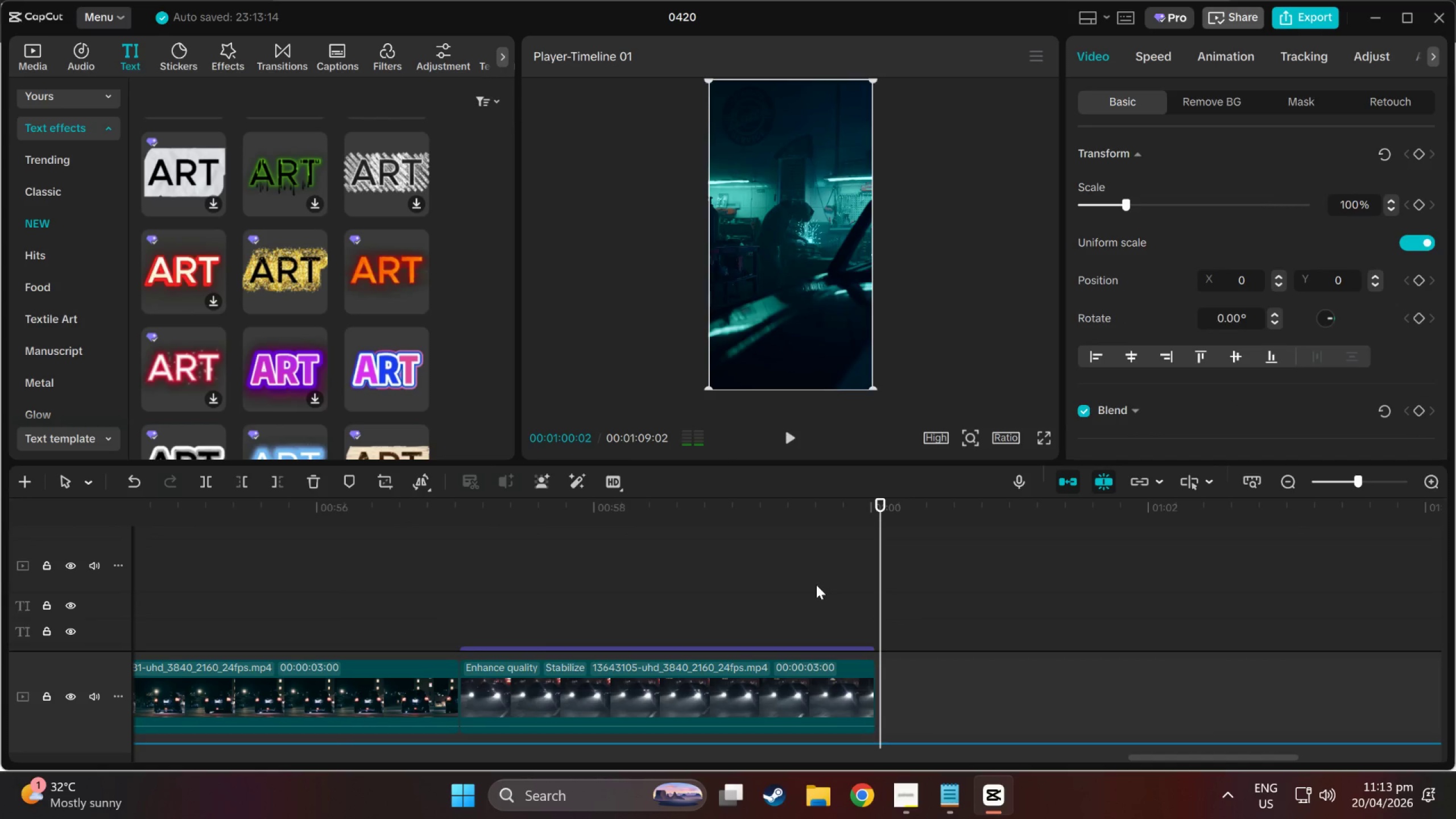 
key(Control+Z)
 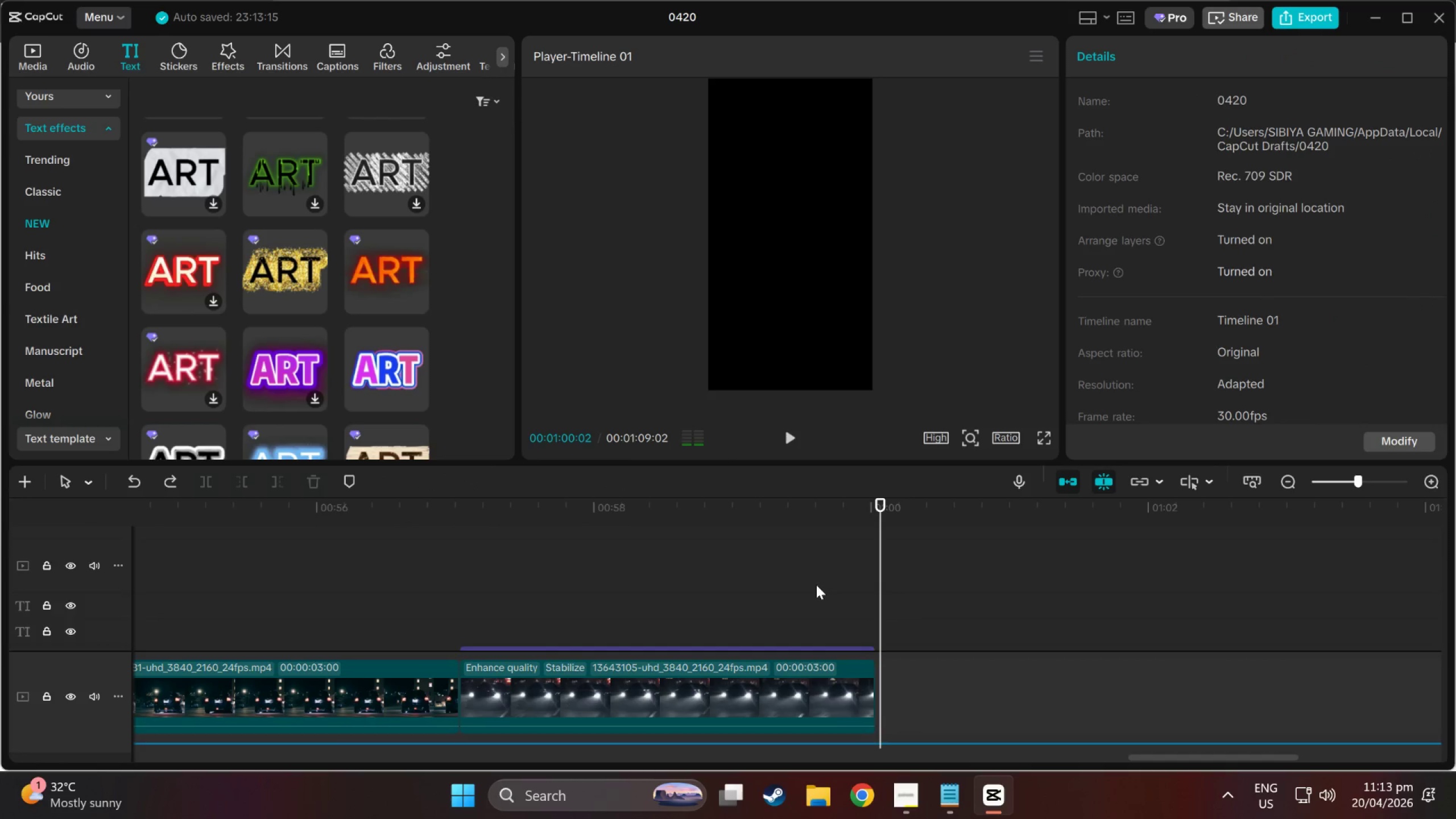 
scroll: coordinate [304, 355], scroll_direction: down, amount: 5.0
 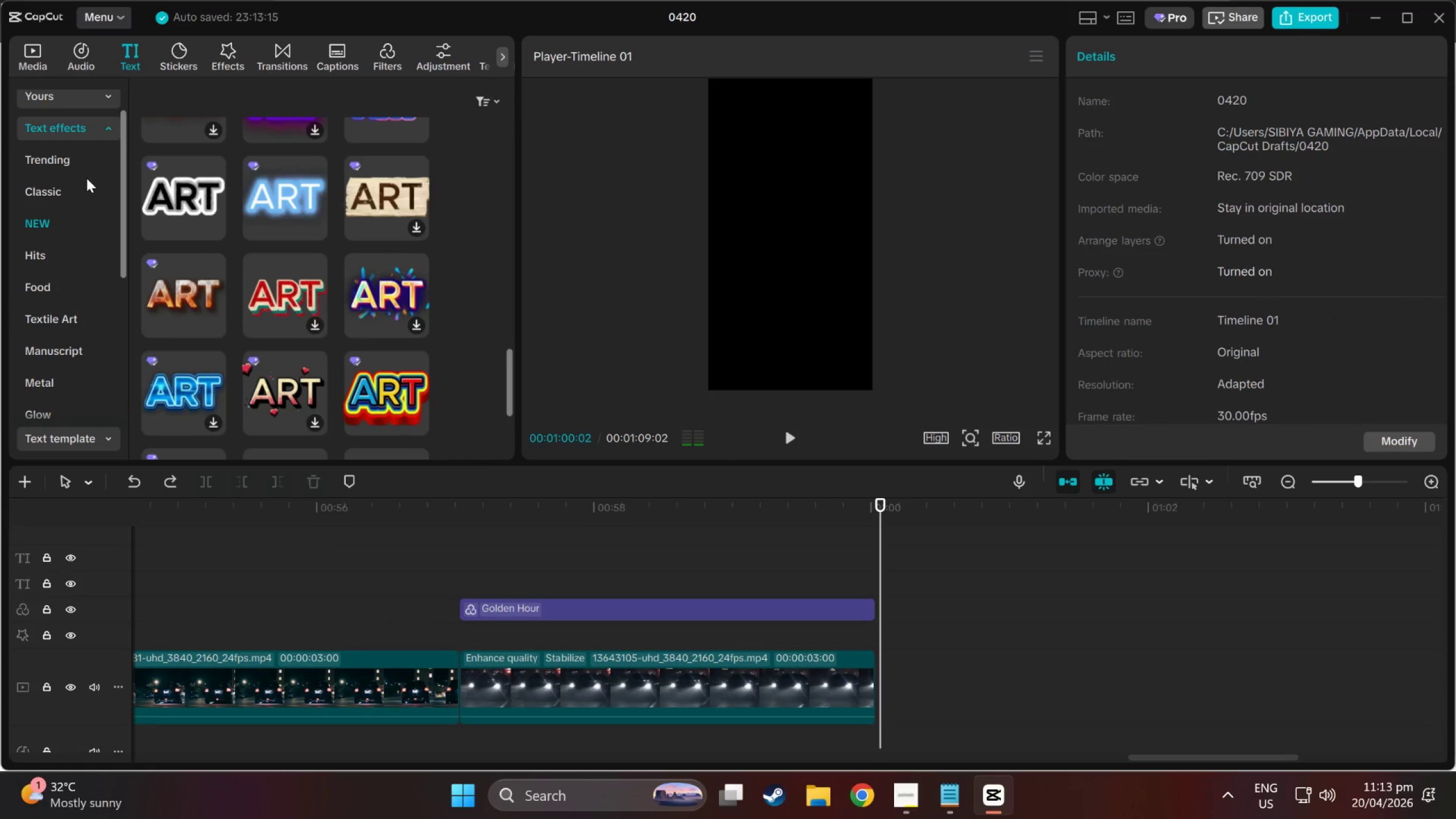 
scroll: coordinate [172, 270], scroll_direction: up, amount: 1.0
 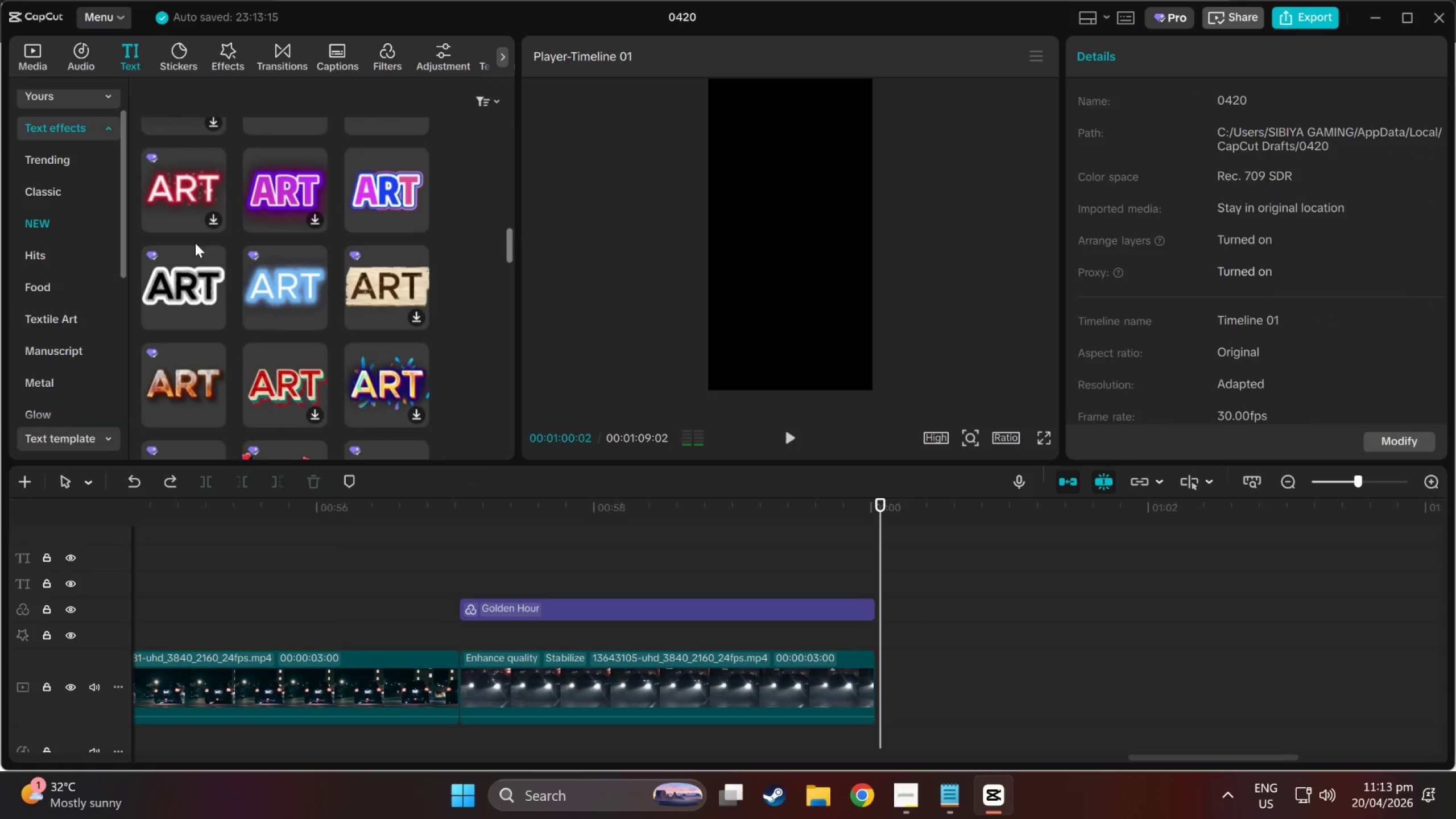 
left_click([160, 280])
 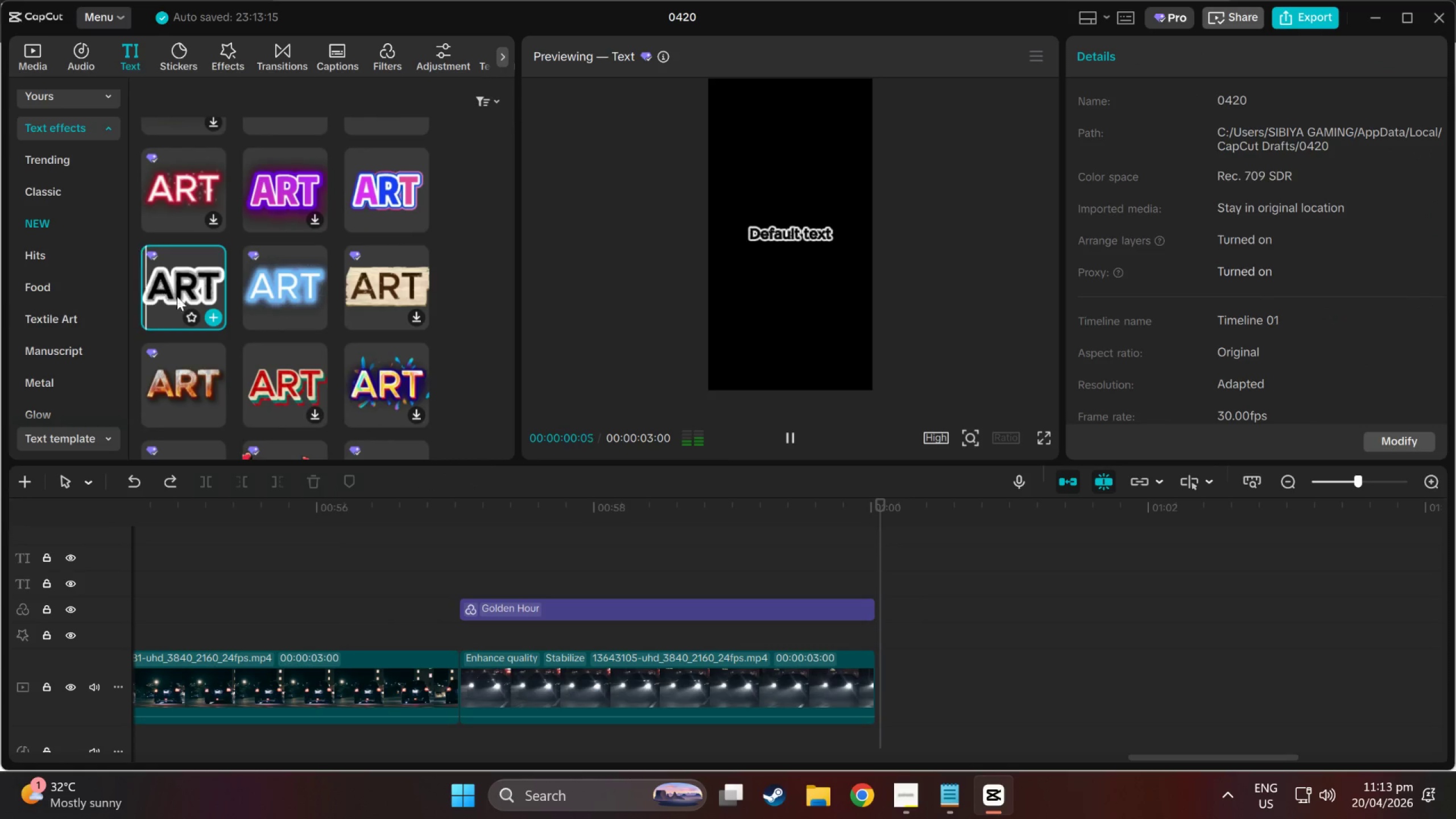 
scroll: coordinate [186, 315], scroll_direction: down, amount: 1.0
 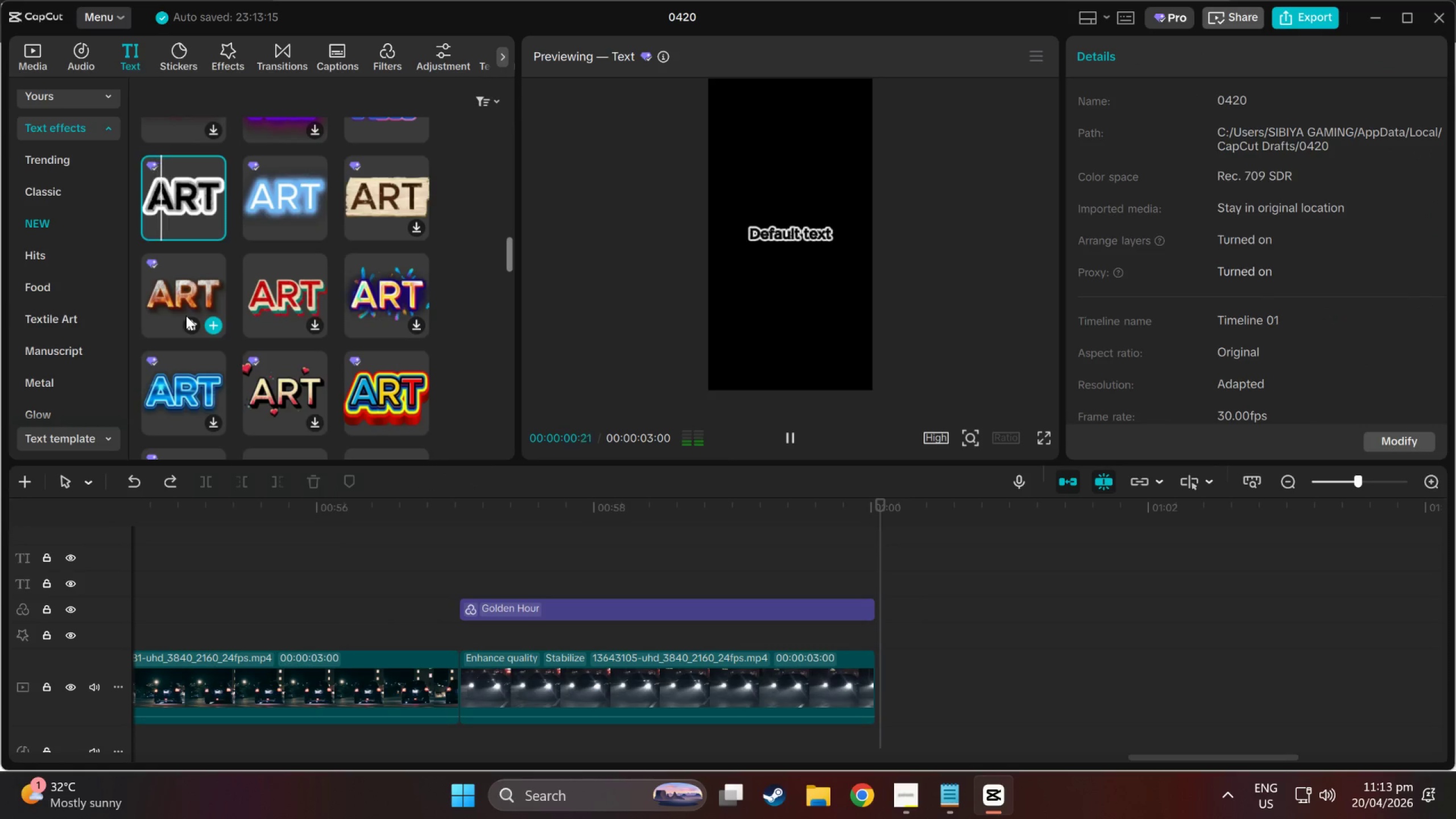 
left_click([186, 316])
 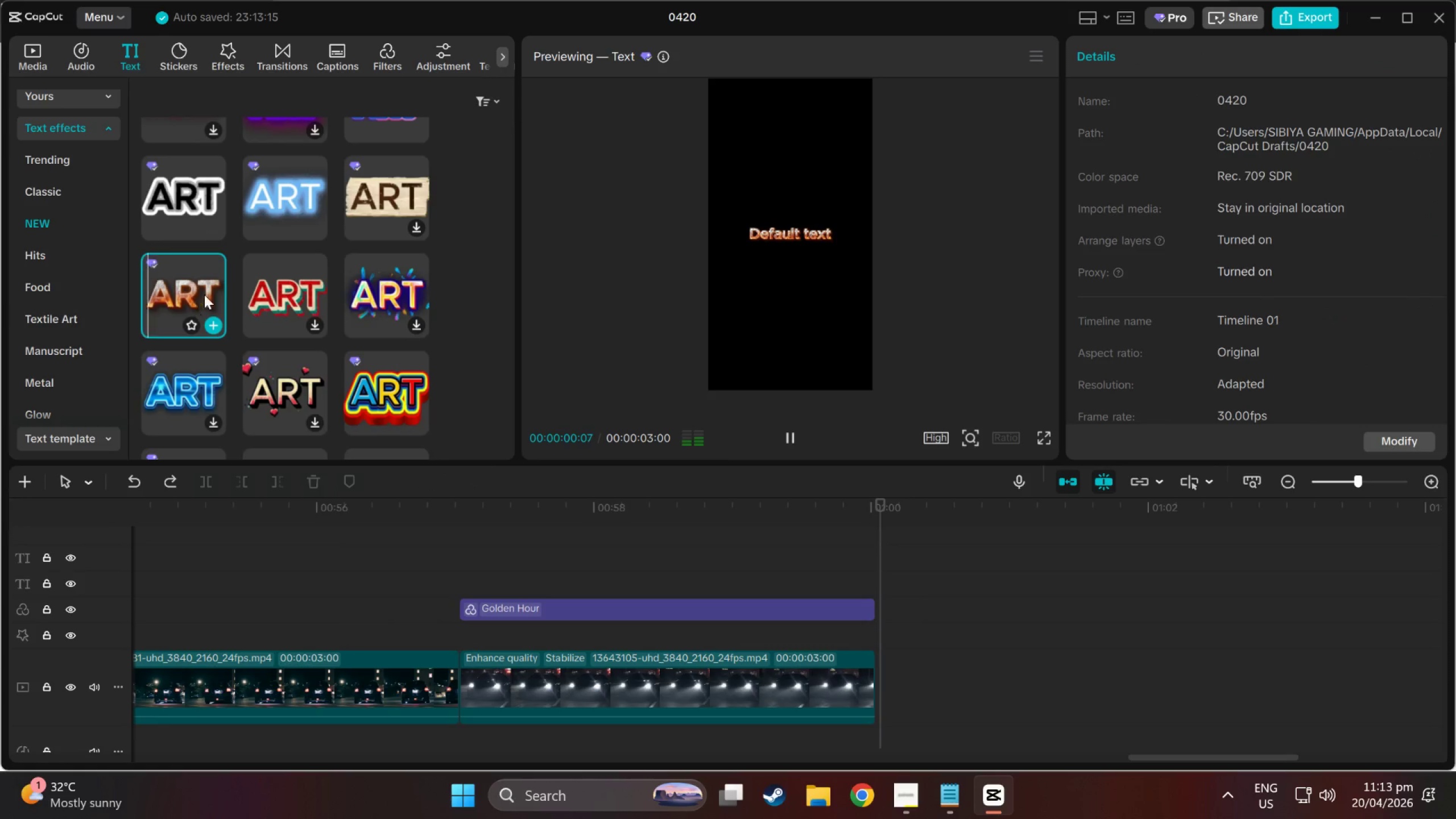 
left_click([295, 297])
 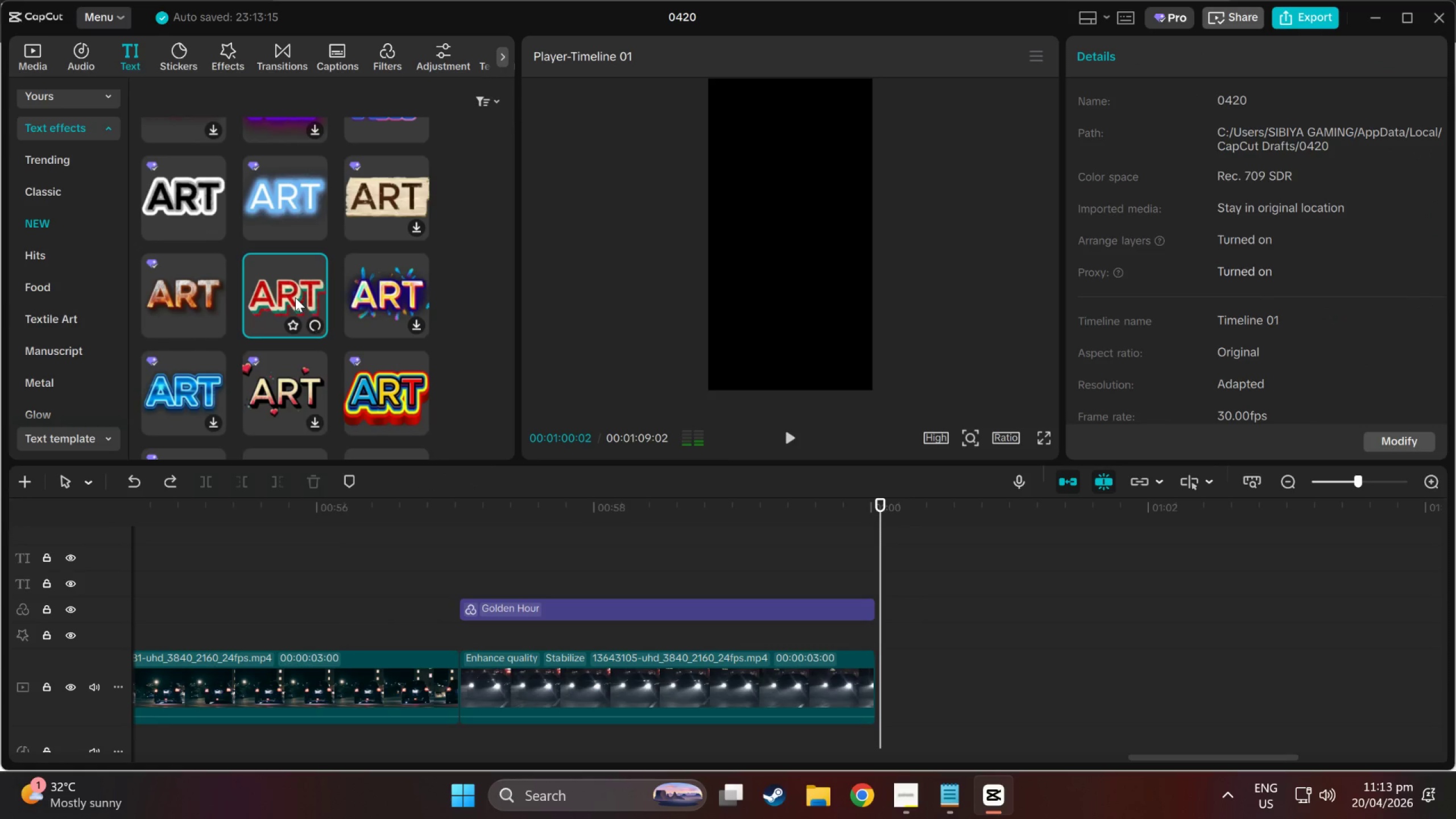 
scroll: coordinate [173, 392], scroll_direction: down, amount: 4.0
 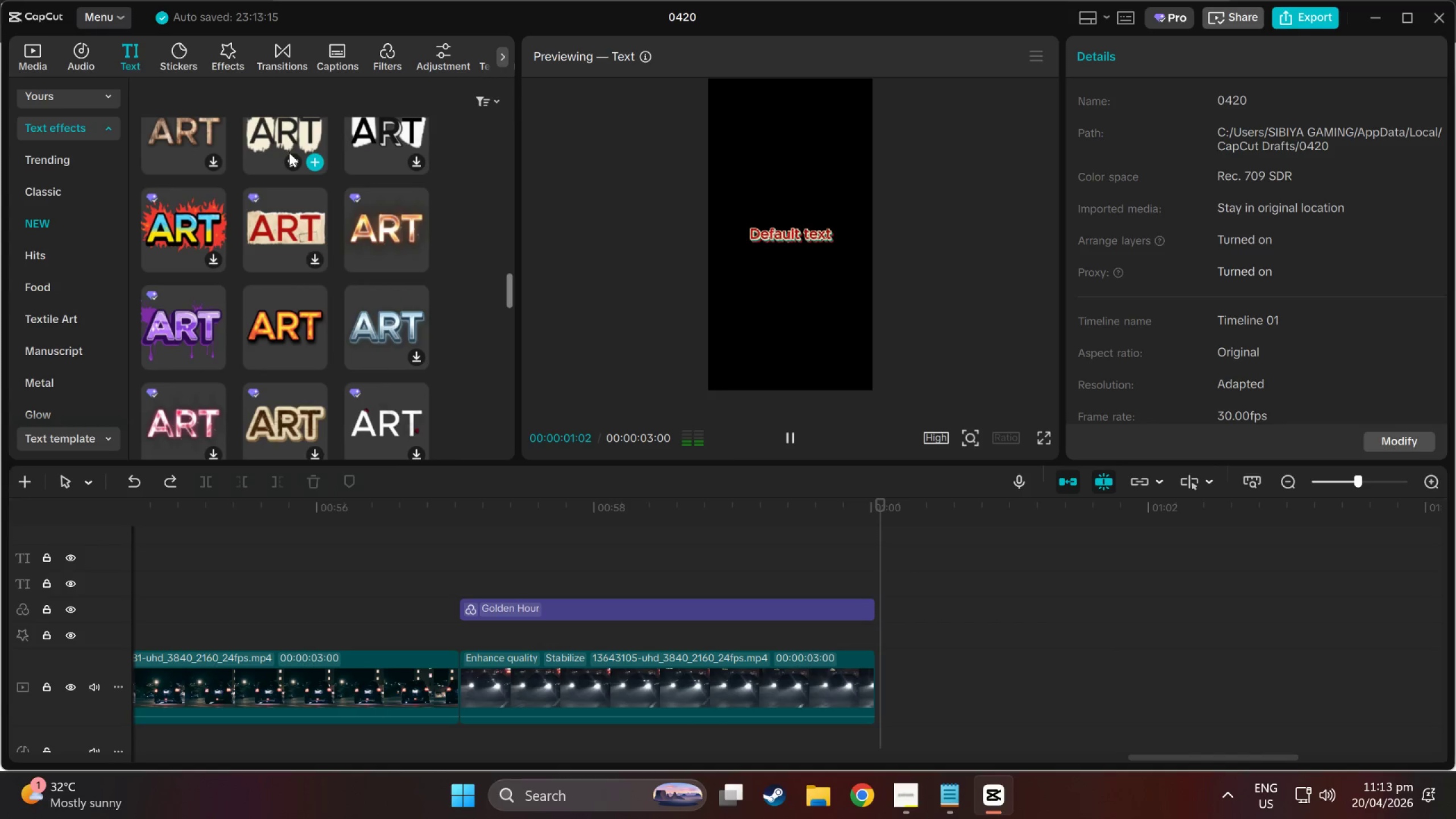 
left_click([289, 152])
 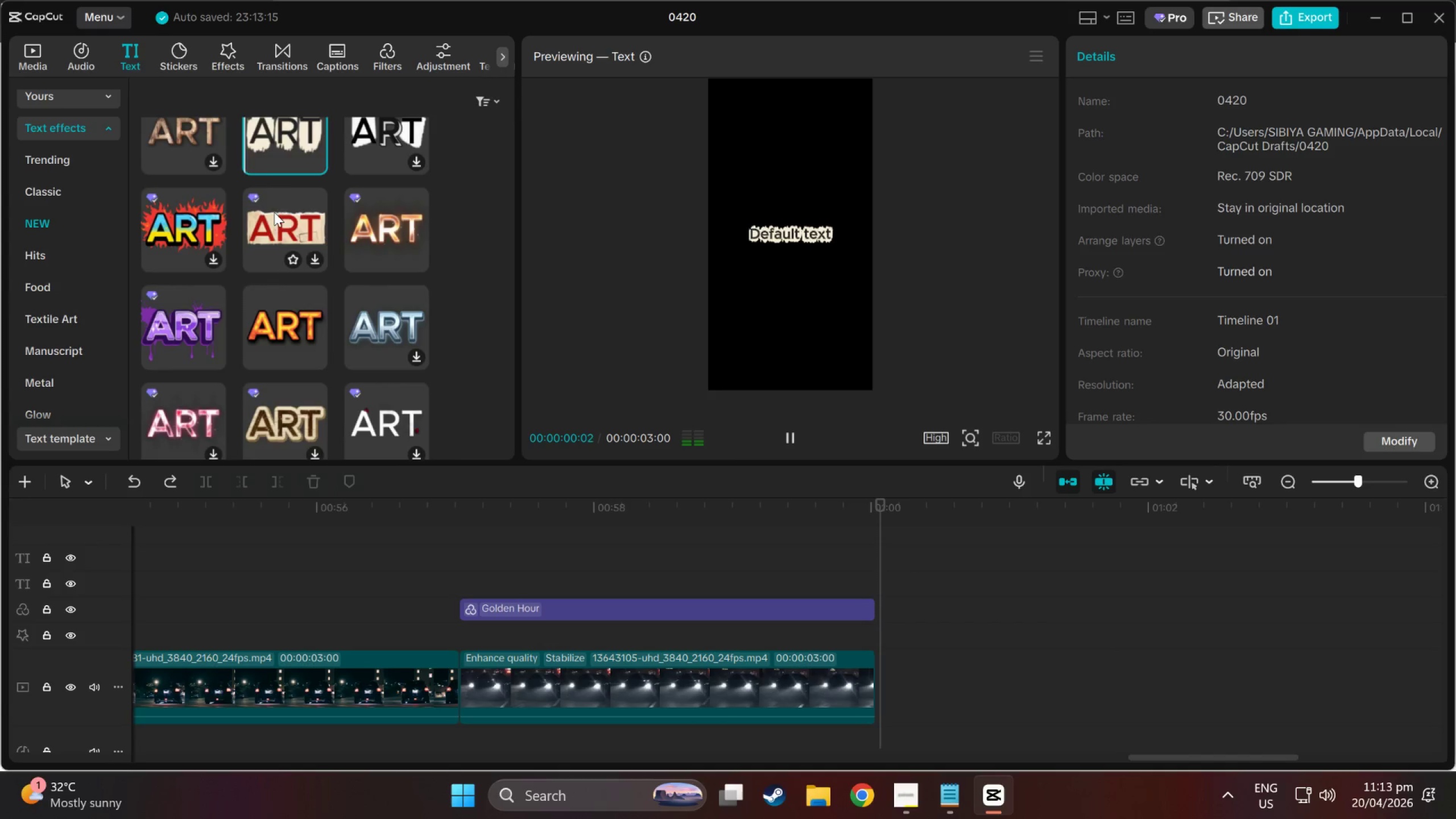 
scroll: coordinate [271, 254], scroll_direction: down, amount: 3.0
 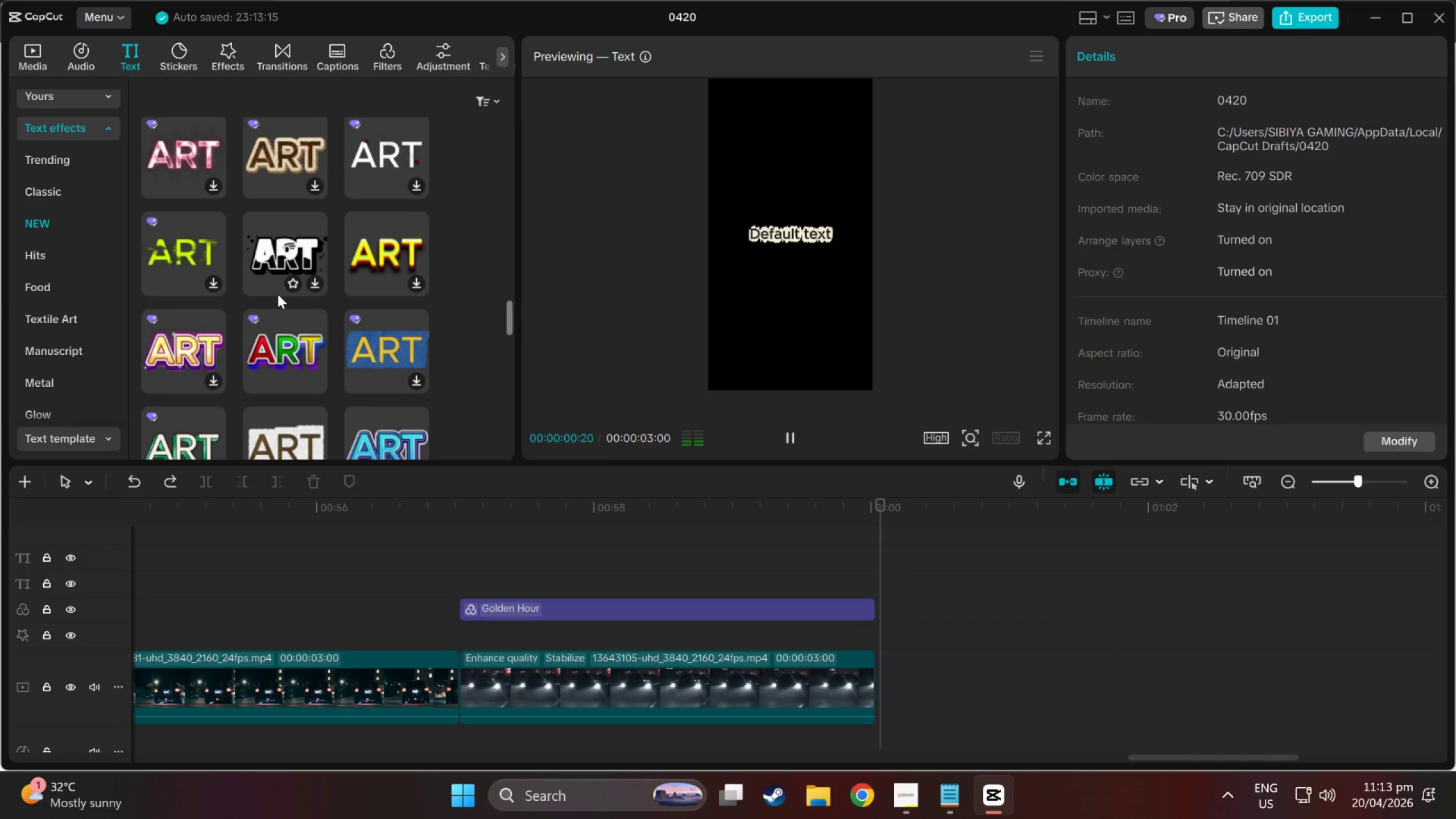 
left_click([278, 245])
 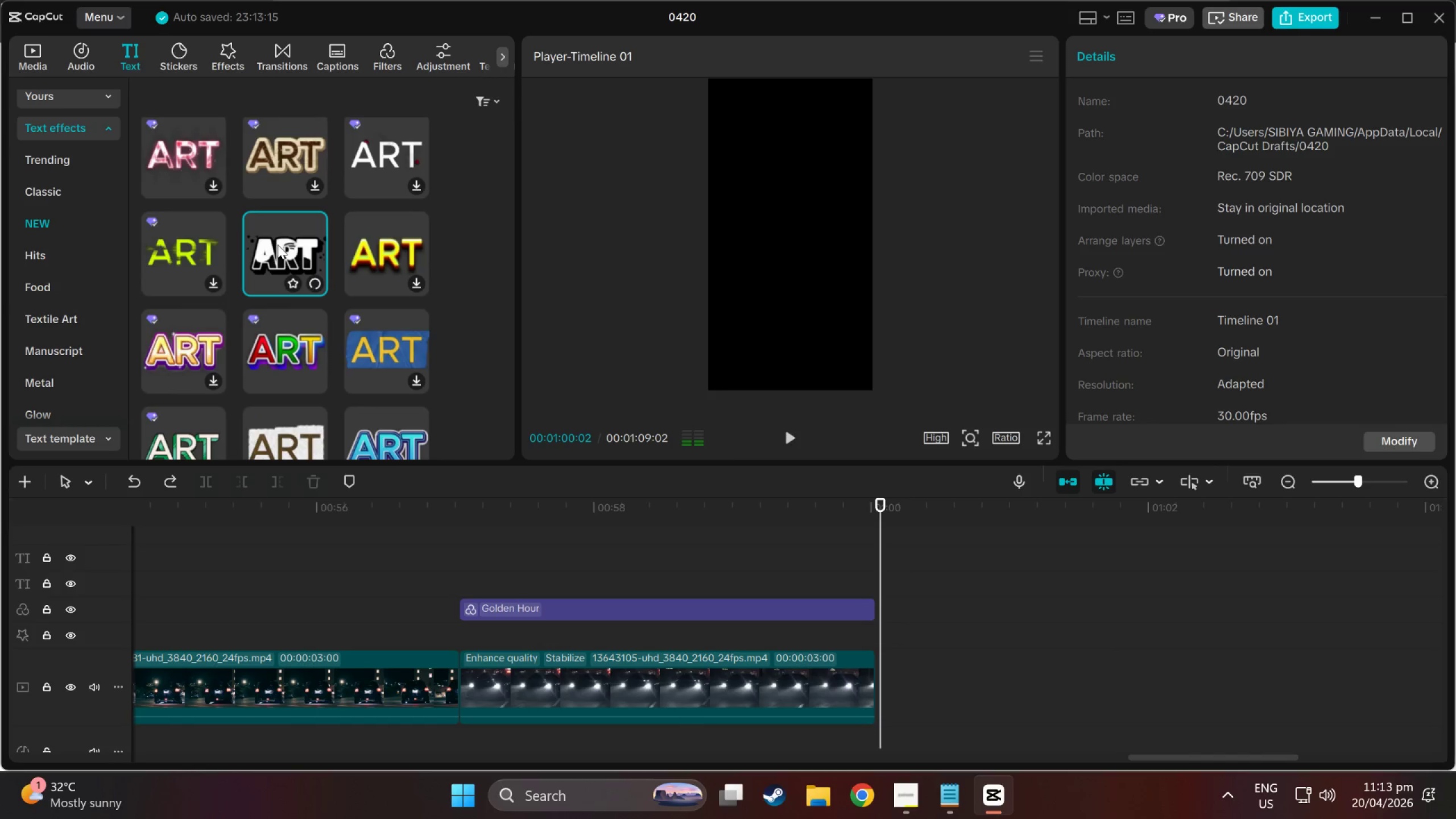 
scroll: coordinate [308, 257], scroll_direction: down, amount: 8.0
 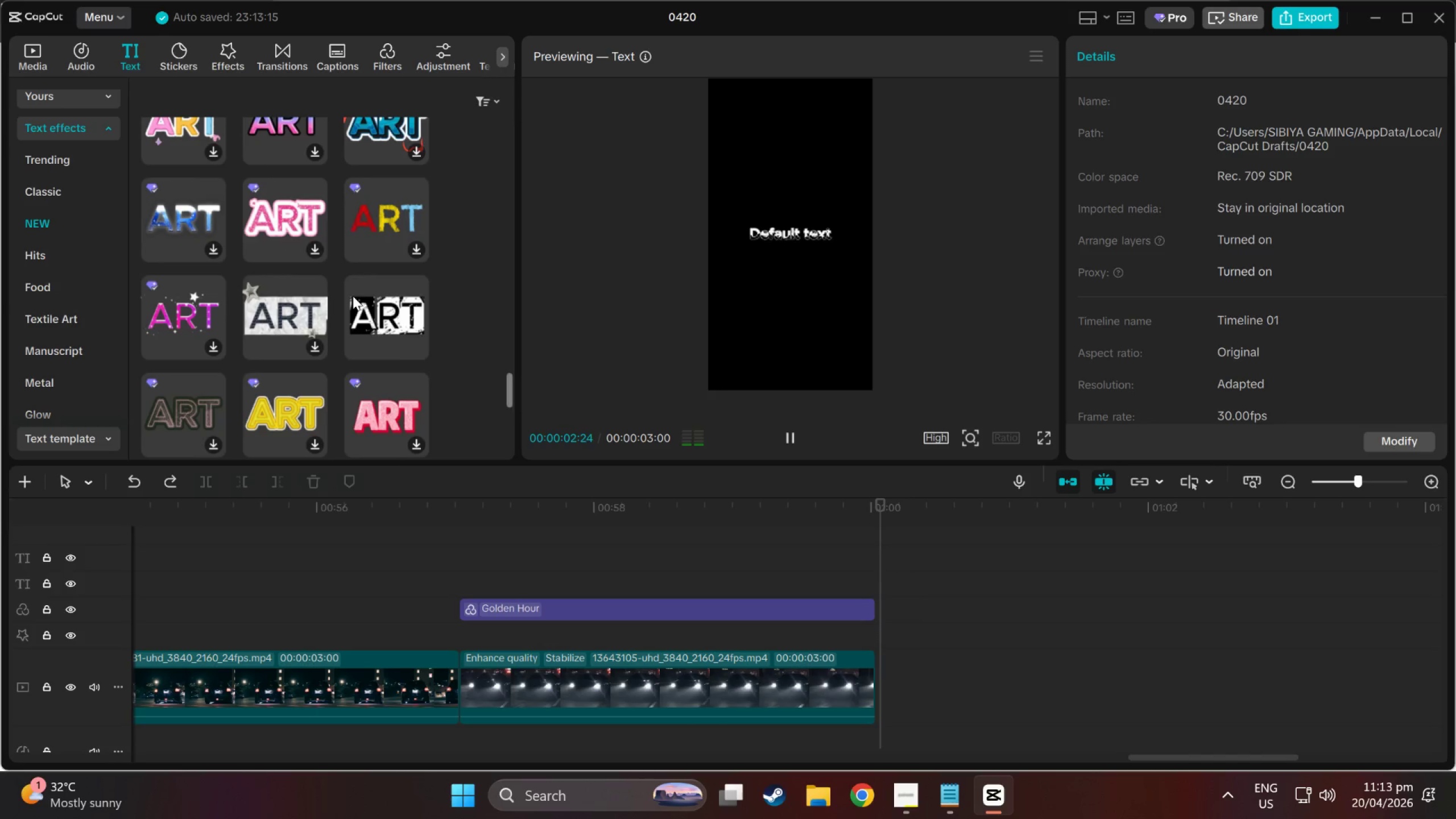 
left_click([362, 297])
 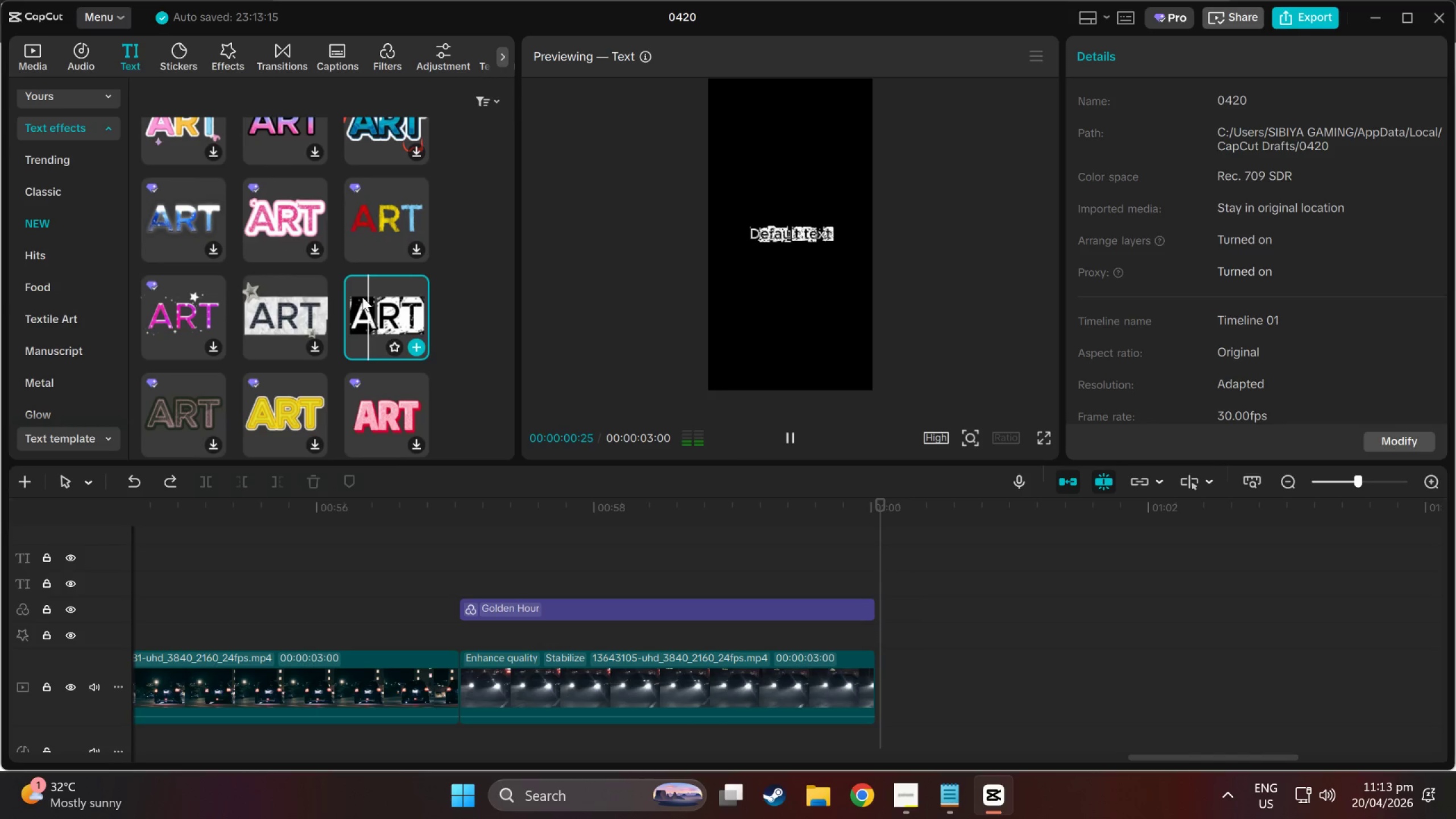 
scroll: coordinate [291, 356], scroll_direction: down, amount: 14.0
 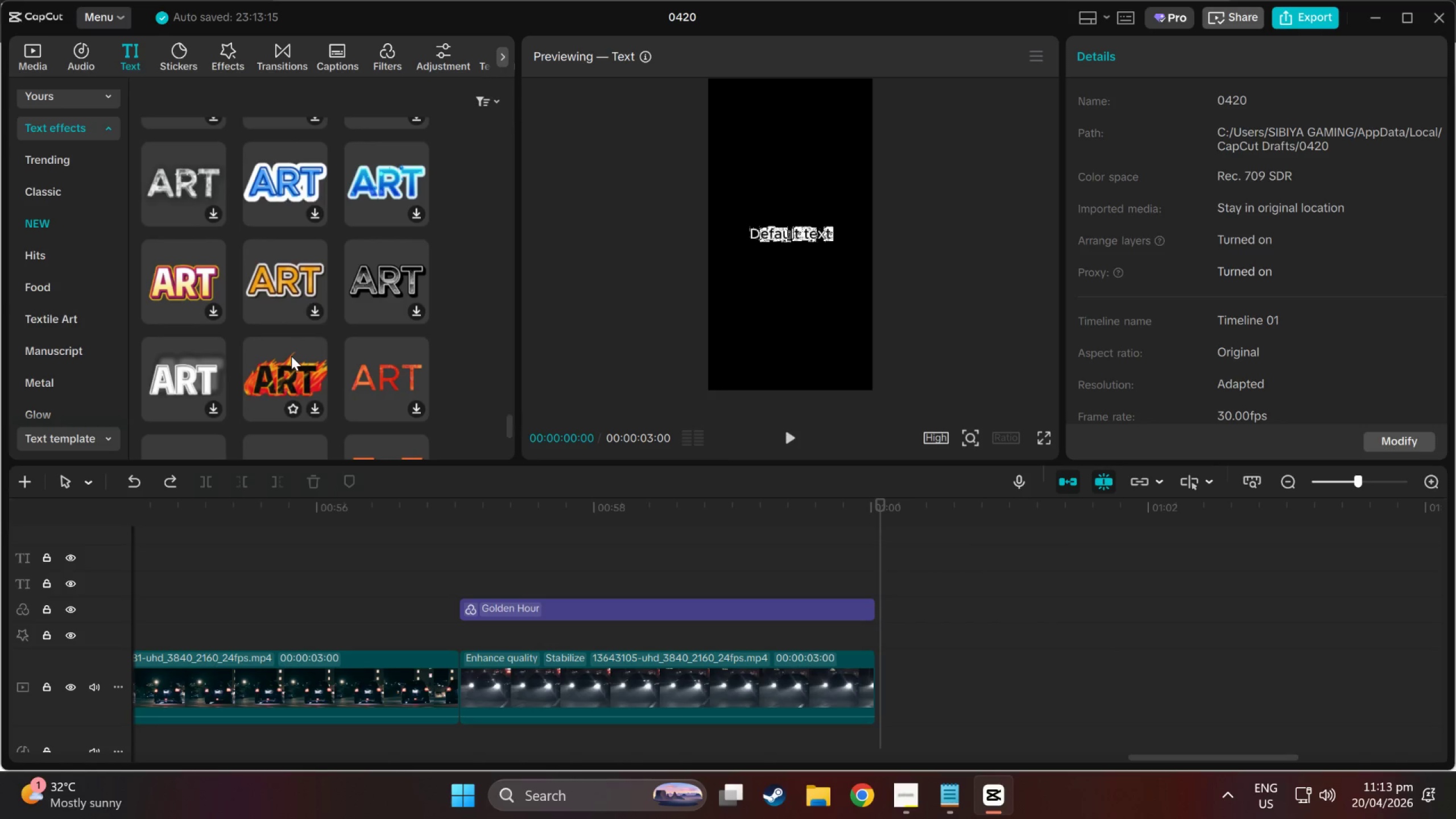 
scroll: coordinate [364, 209], scroll_direction: down, amount: 8.0
 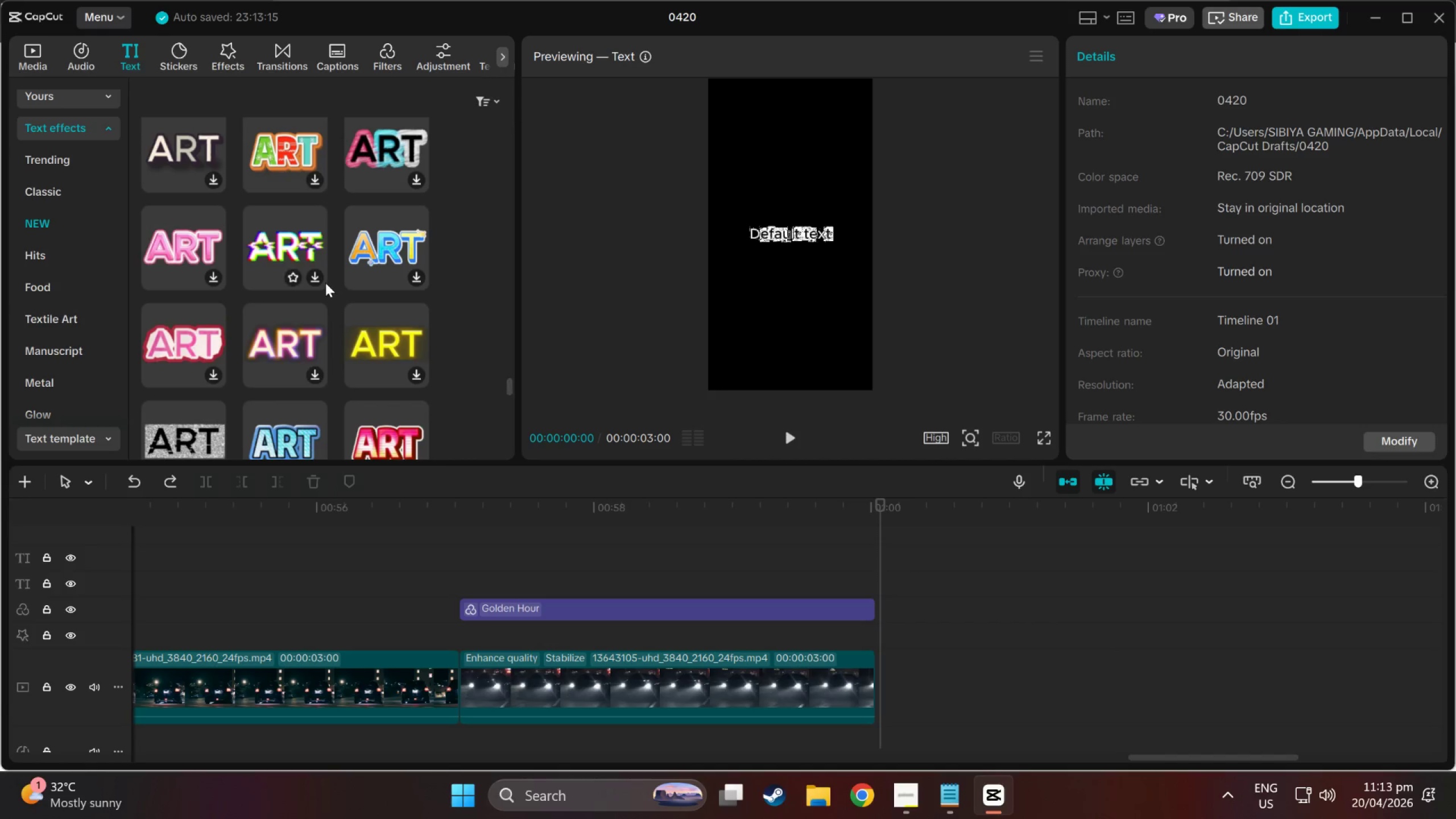 
scroll: coordinate [325, 284], scroll_direction: down, amount: 3.0
 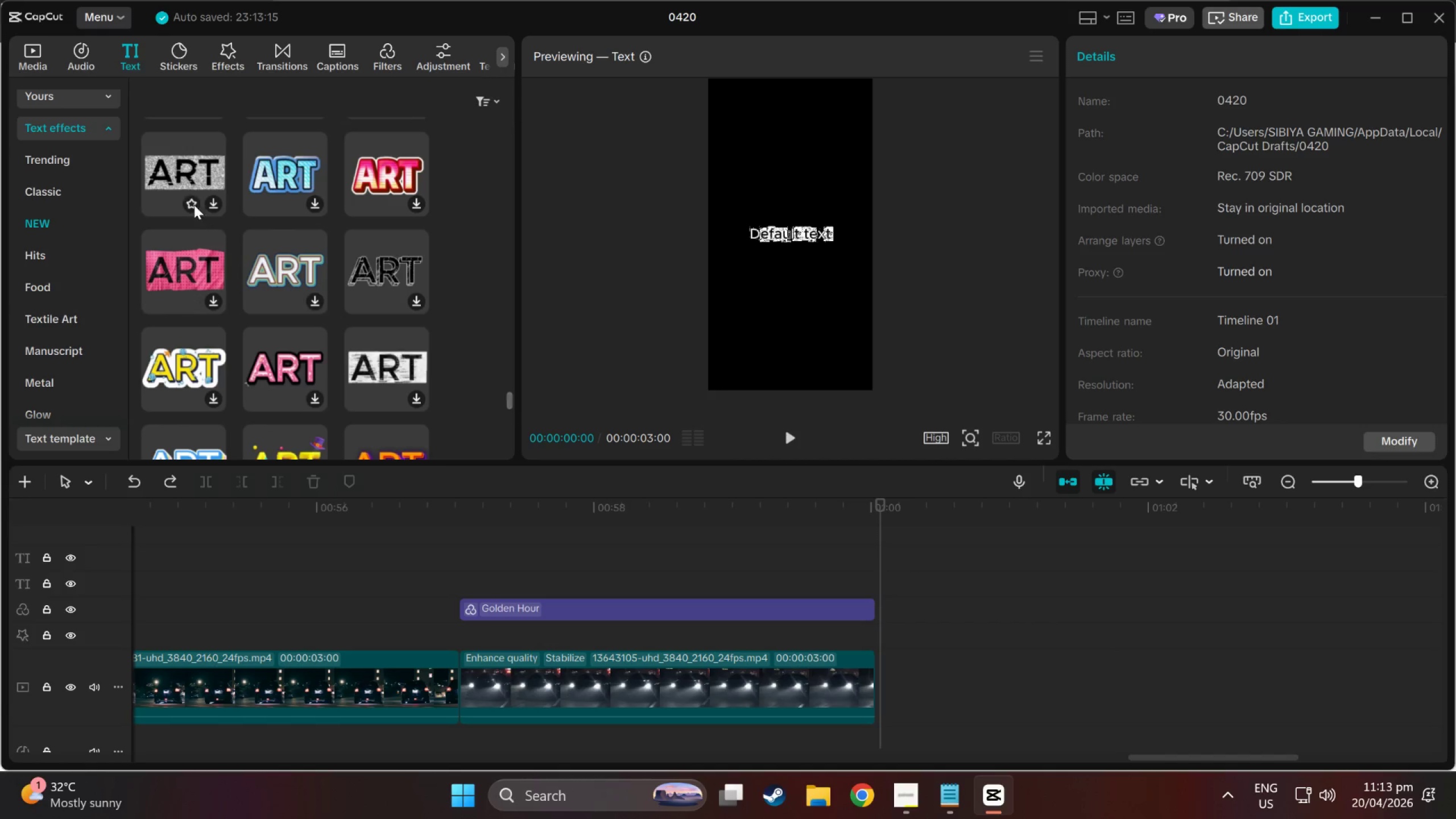 
left_click([181, 172])
 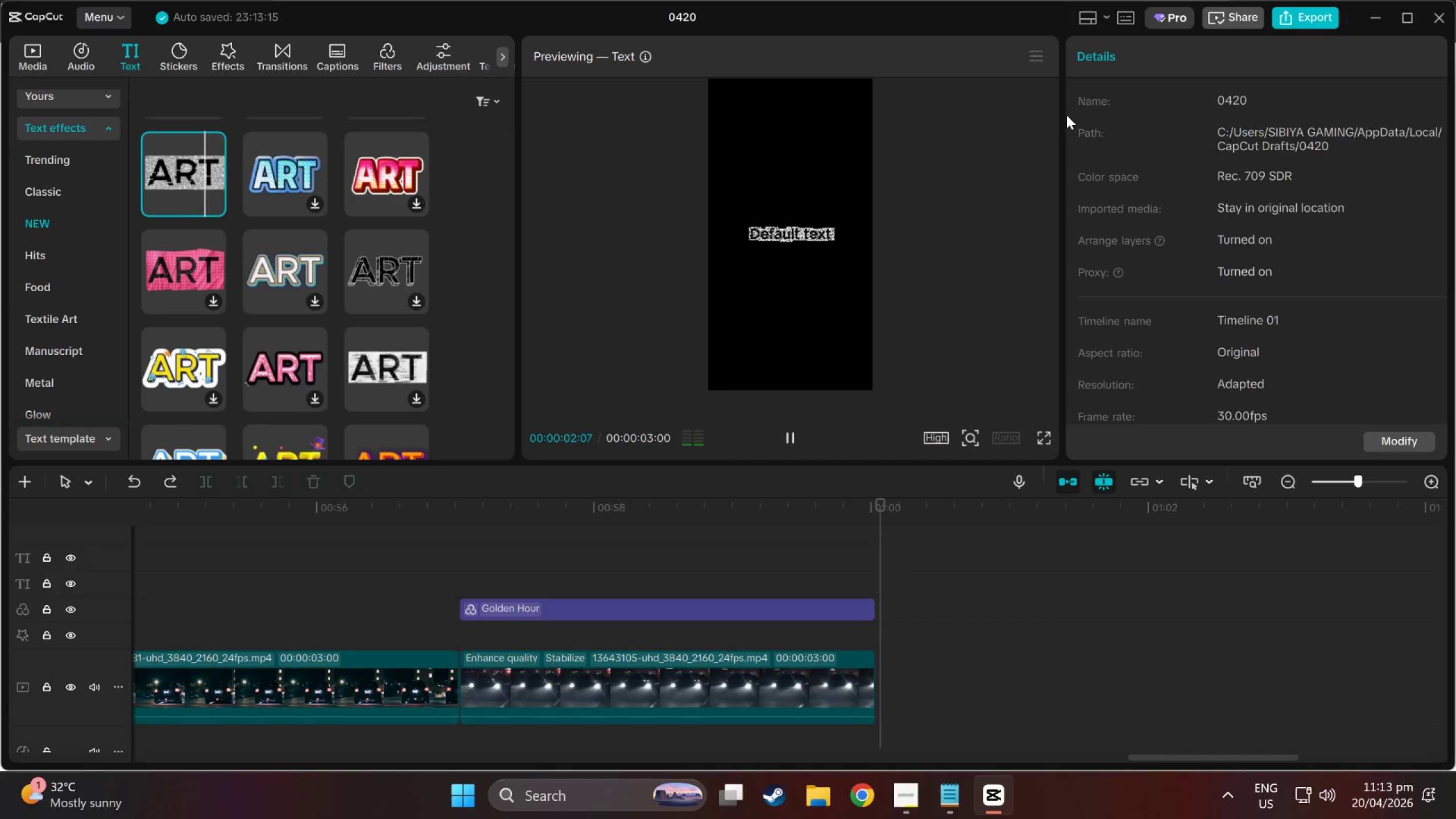 
left_click_drag(start_coordinate=[166, 167], to_coordinate=[814, 566])
 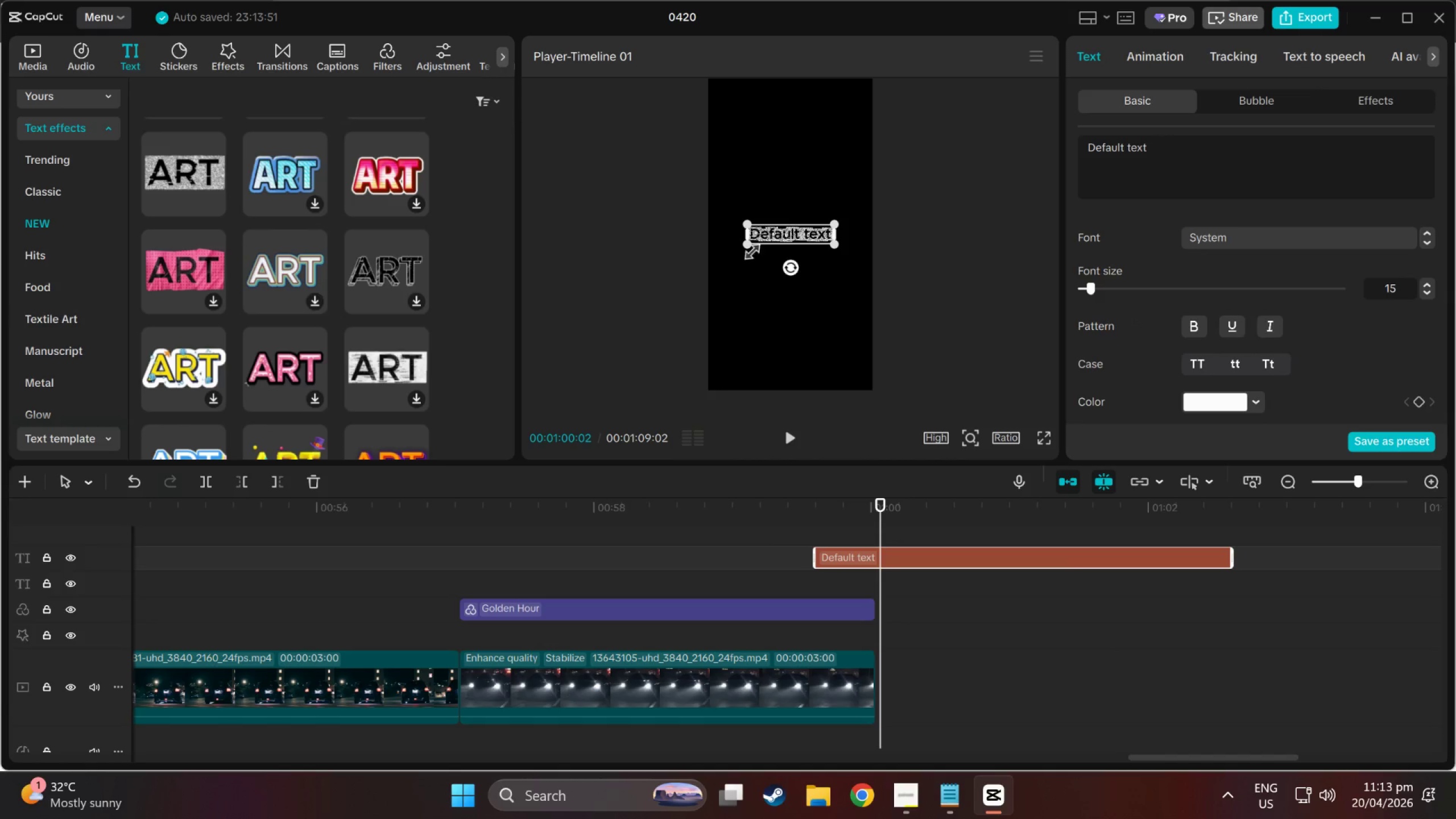 
left_click_drag(start_coordinate=[742, 246], to_coordinate=[692, 288])
 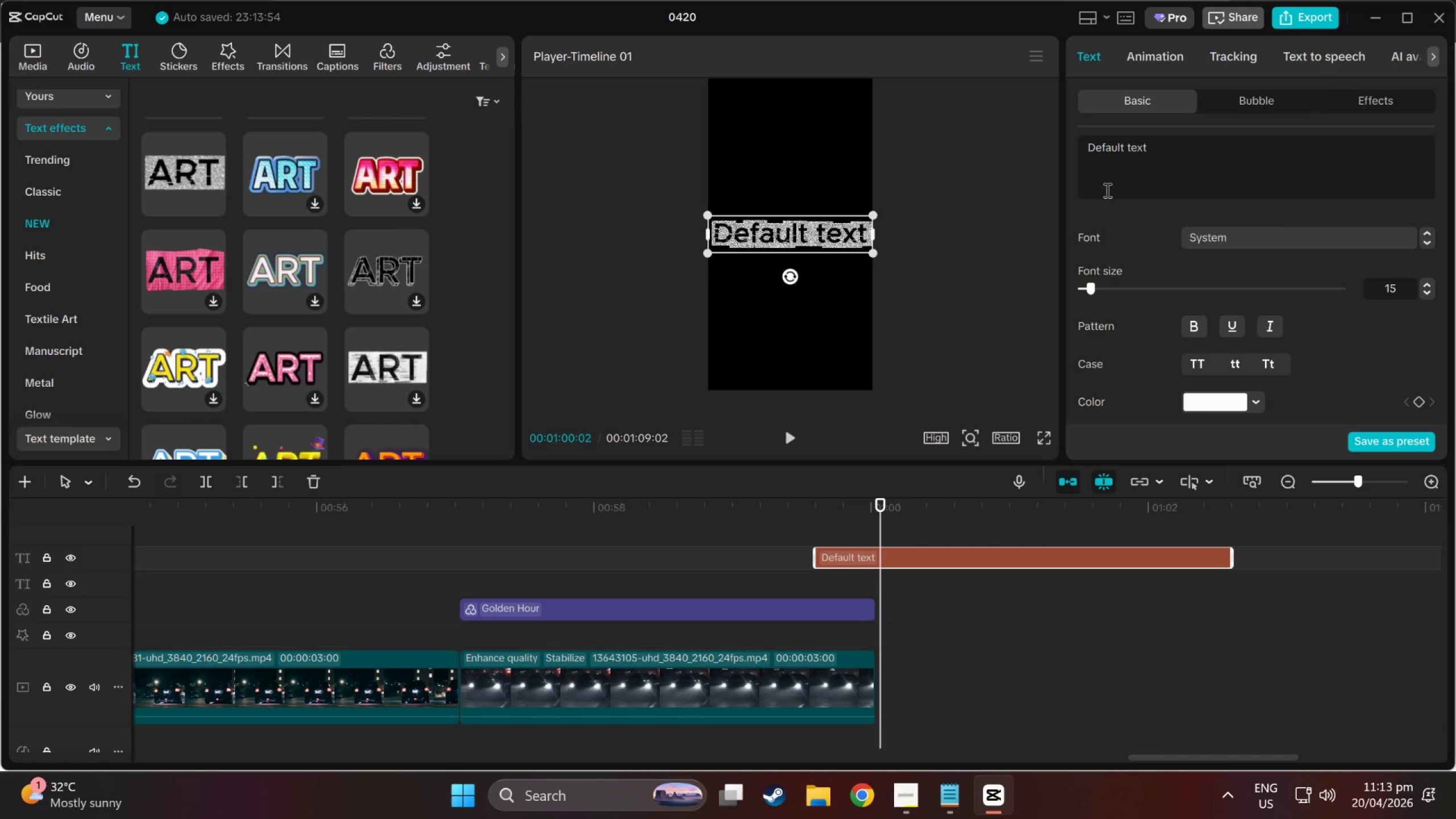 
left_click([1152, 145])
 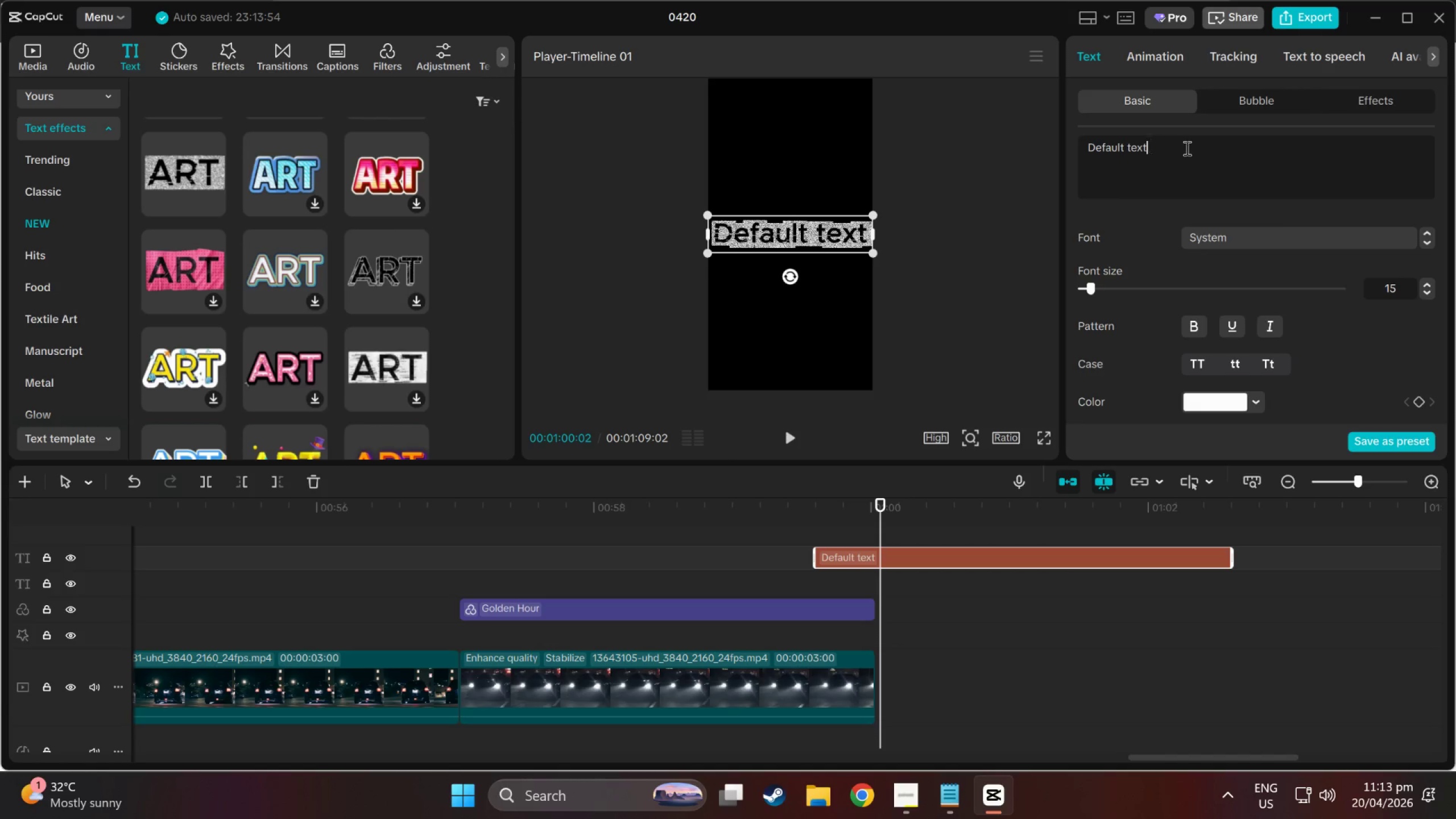 
left_click_drag(start_coordinate=[1186, 148], to_coordinate=[1124, 133])
 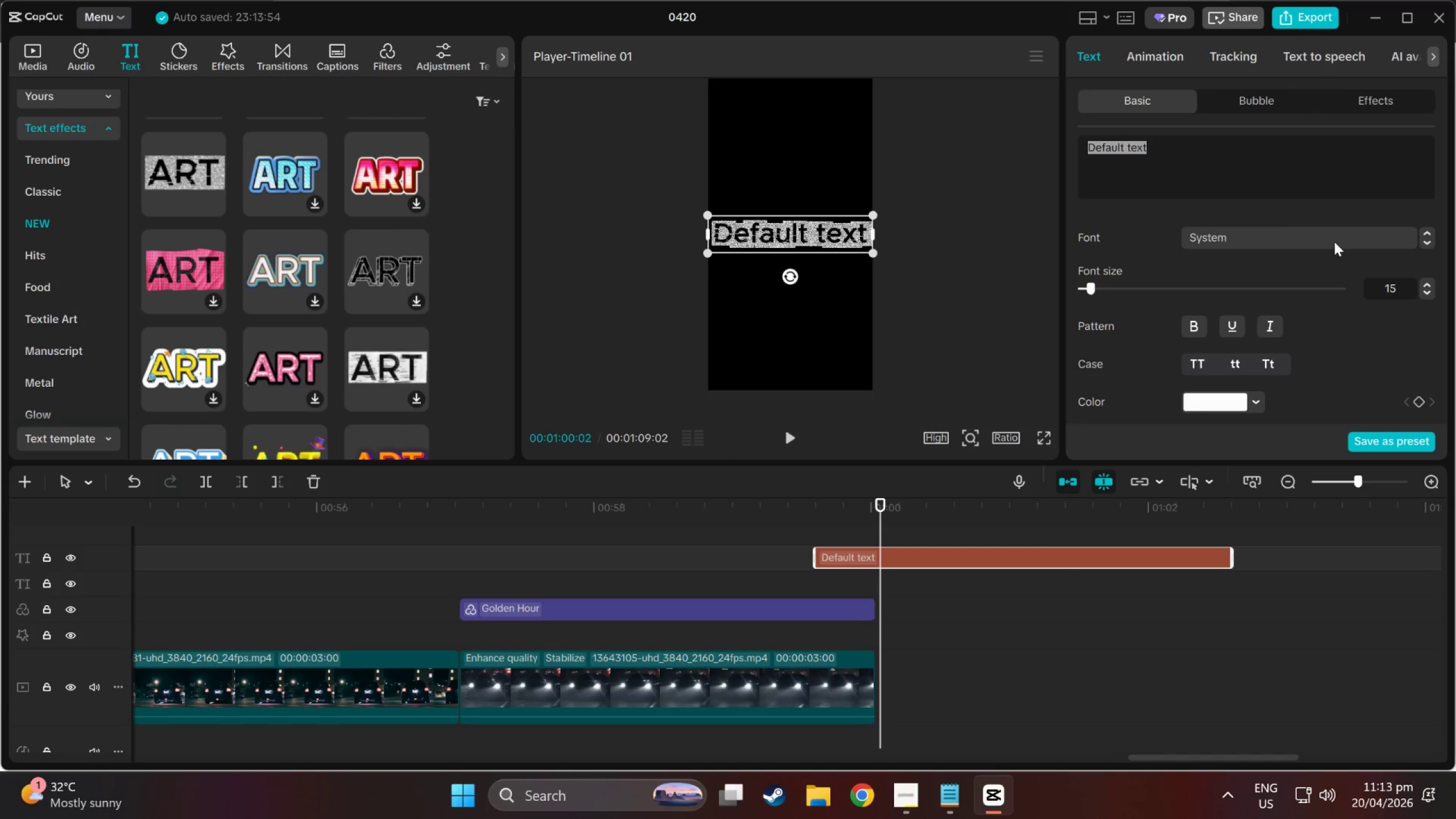 
left_click([1326, 236])
 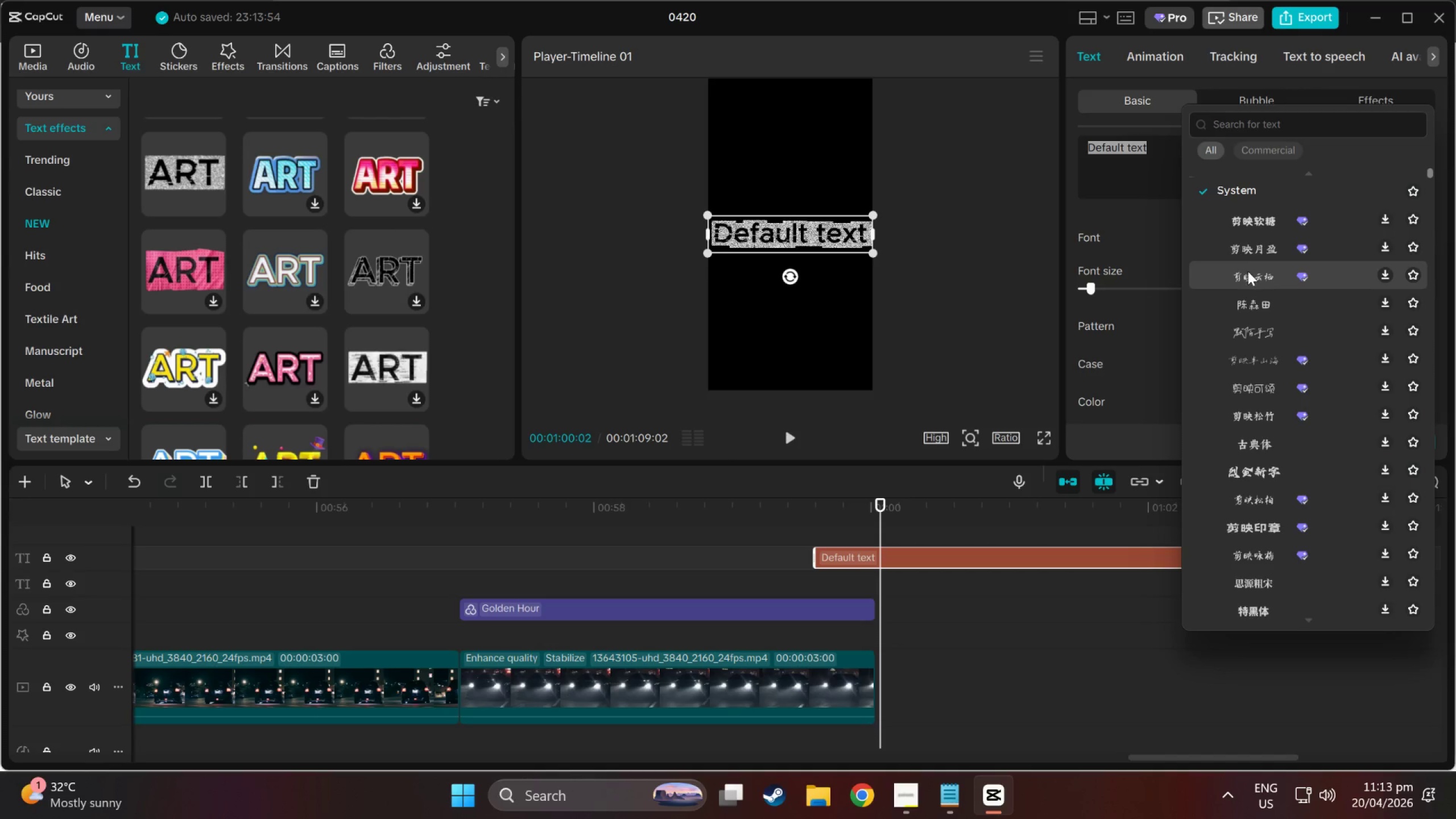 
scroll: coordinate [1262, 223], scroll_direction: up, amount: 9.0
 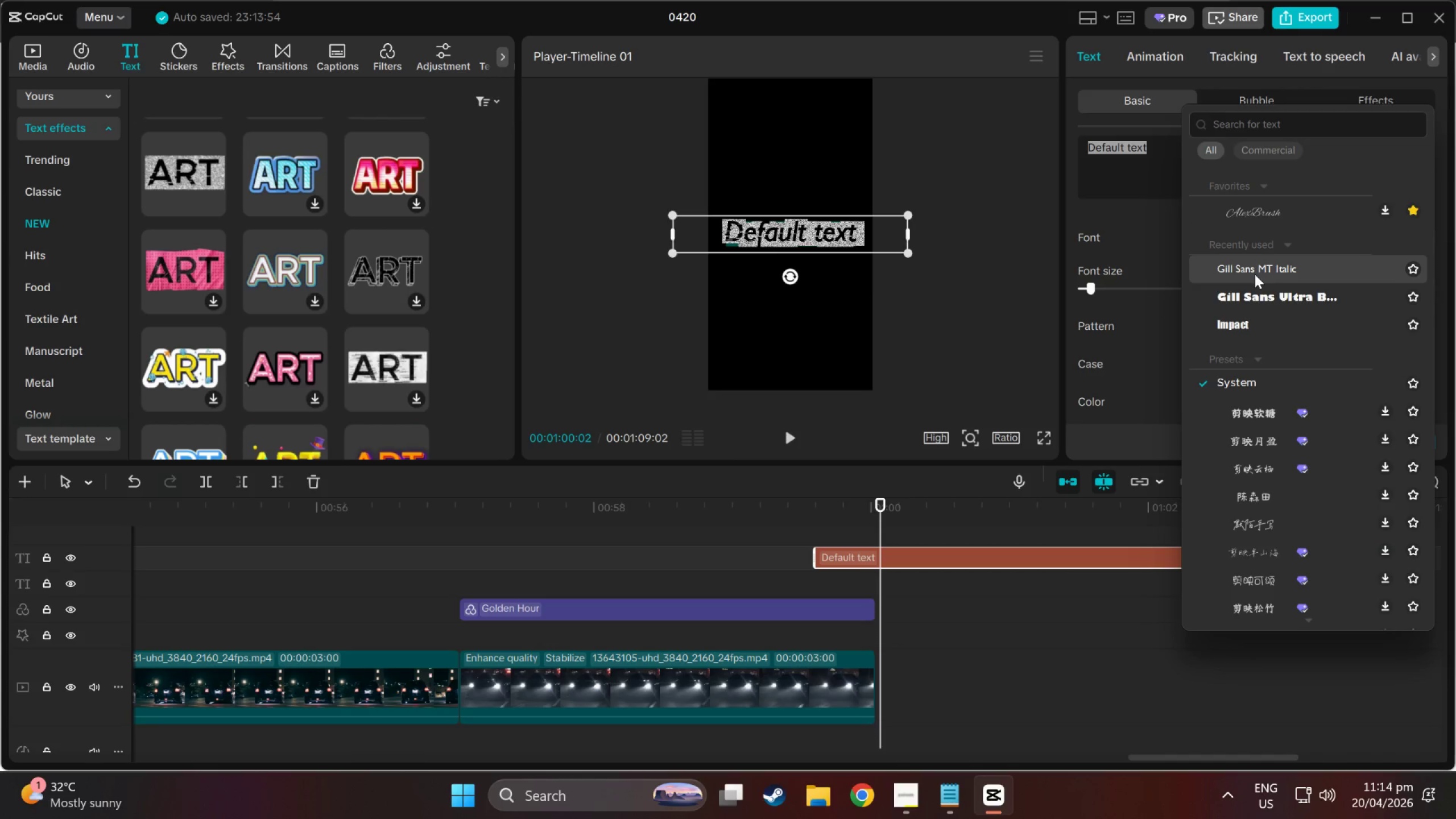 
wait(6.74)
 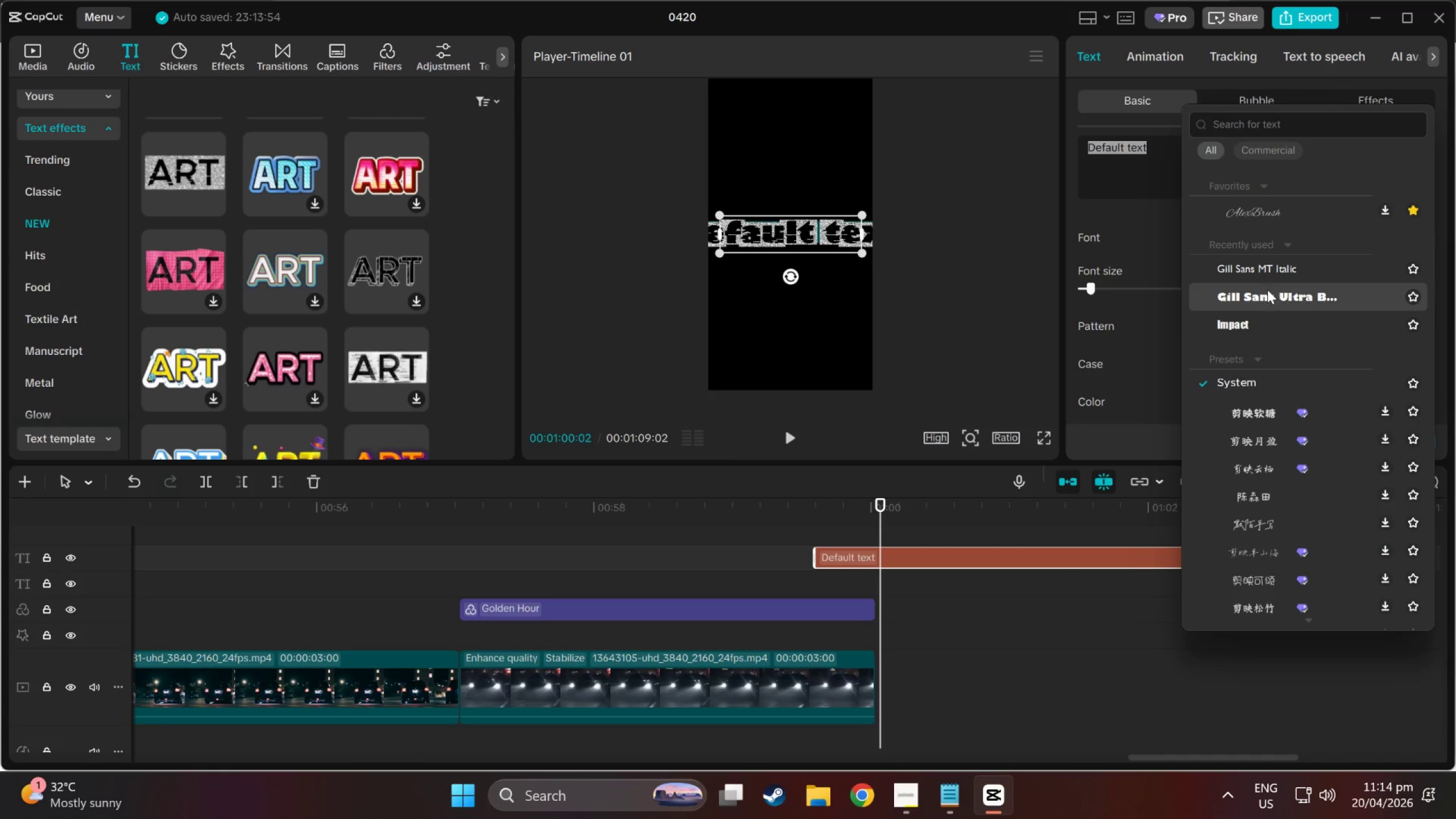 
left_click([1243, 221])
 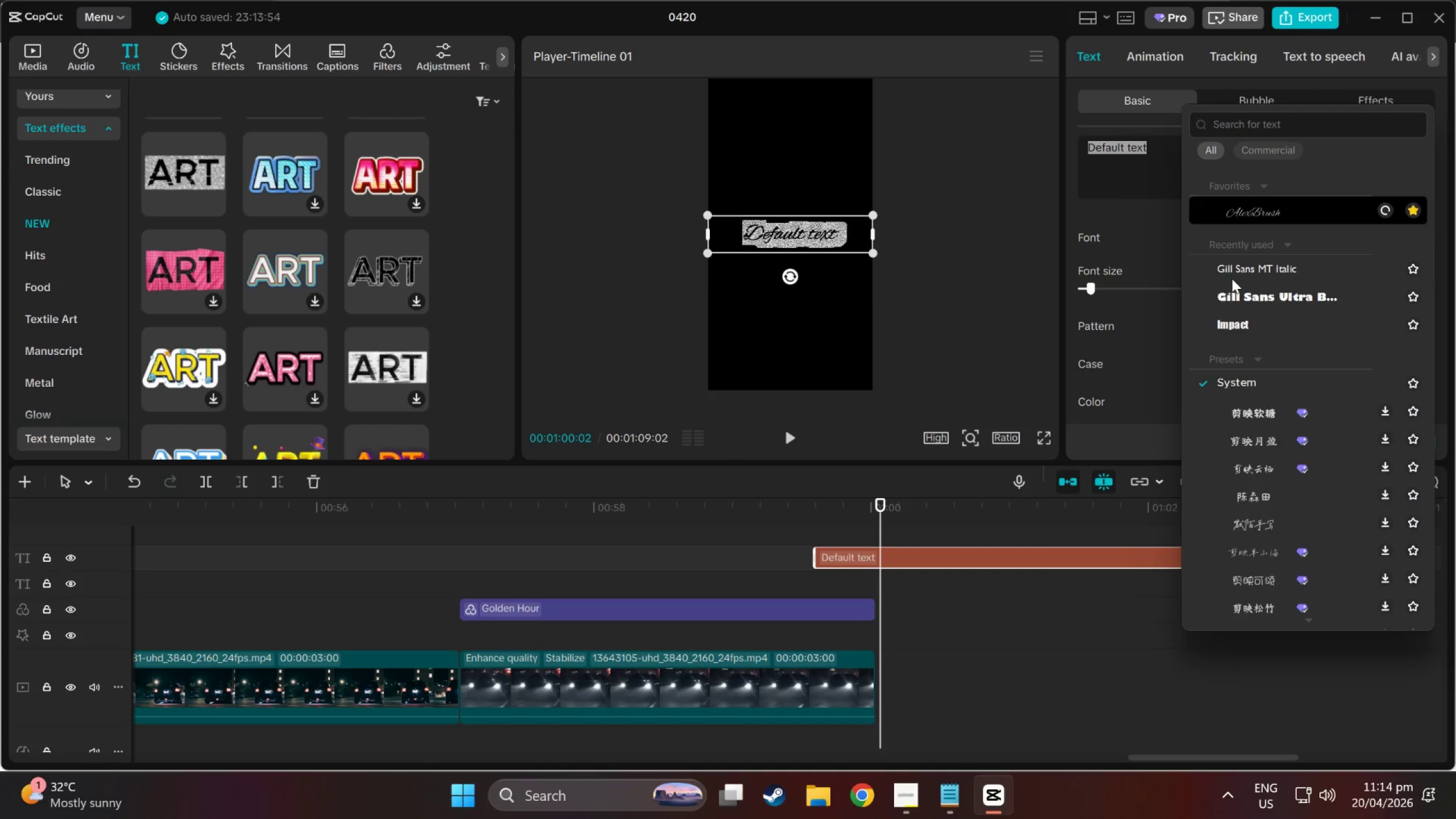 
left_click([1235, 271])
 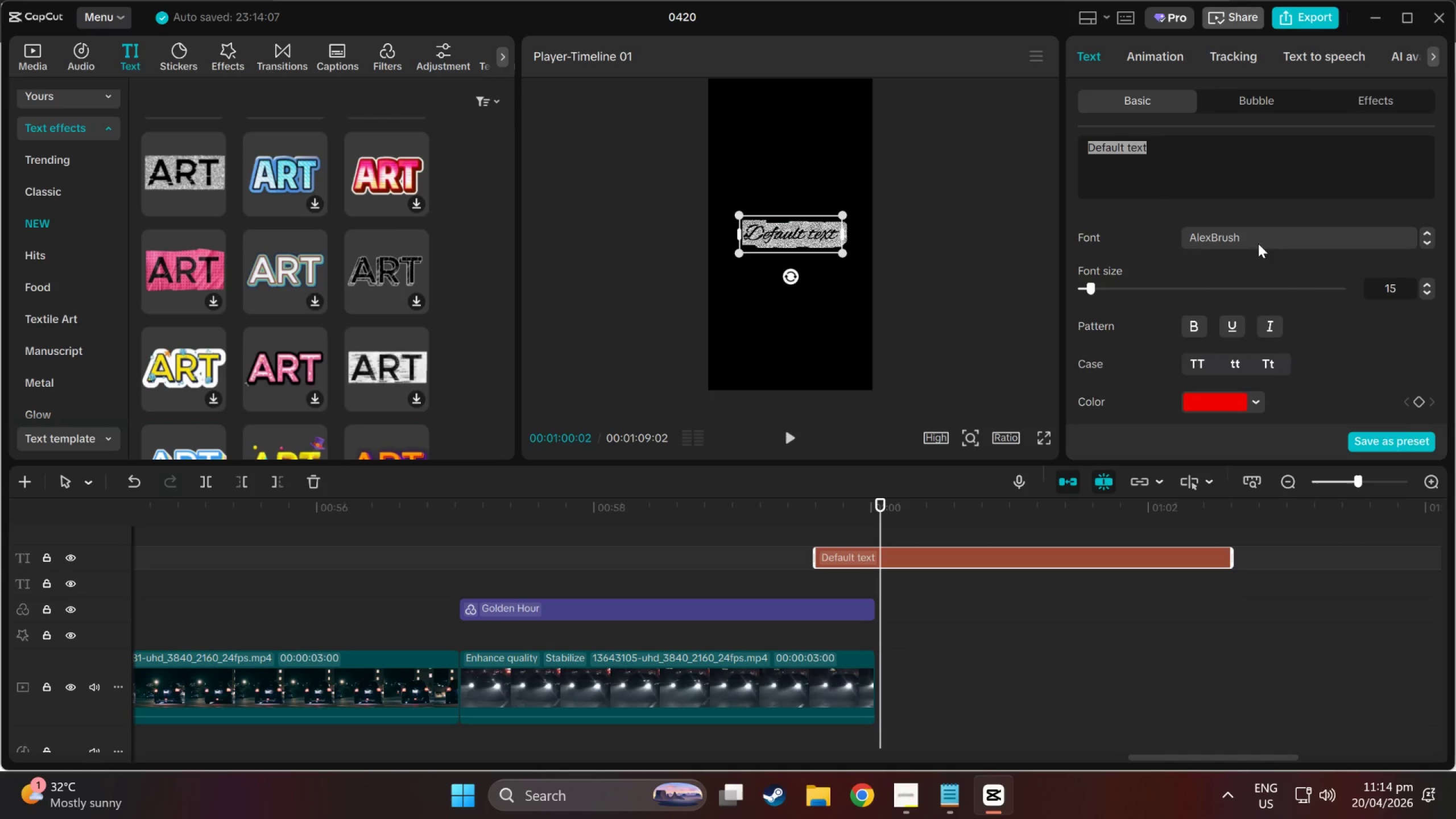 
scroll: coordinate [1294, 362], scroll_direction: down, amount: 2.0
 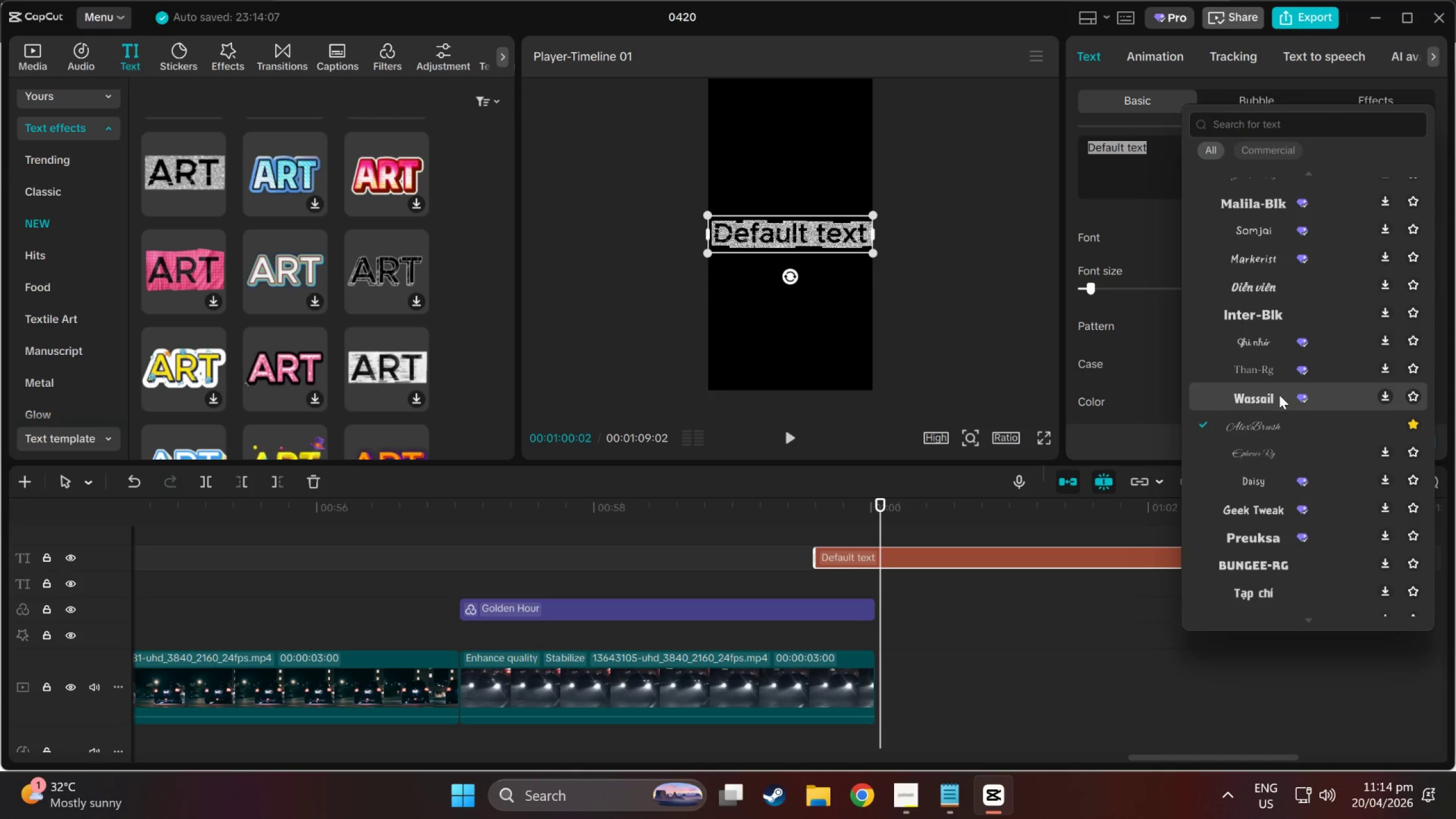 
left_click([1263, 397])
 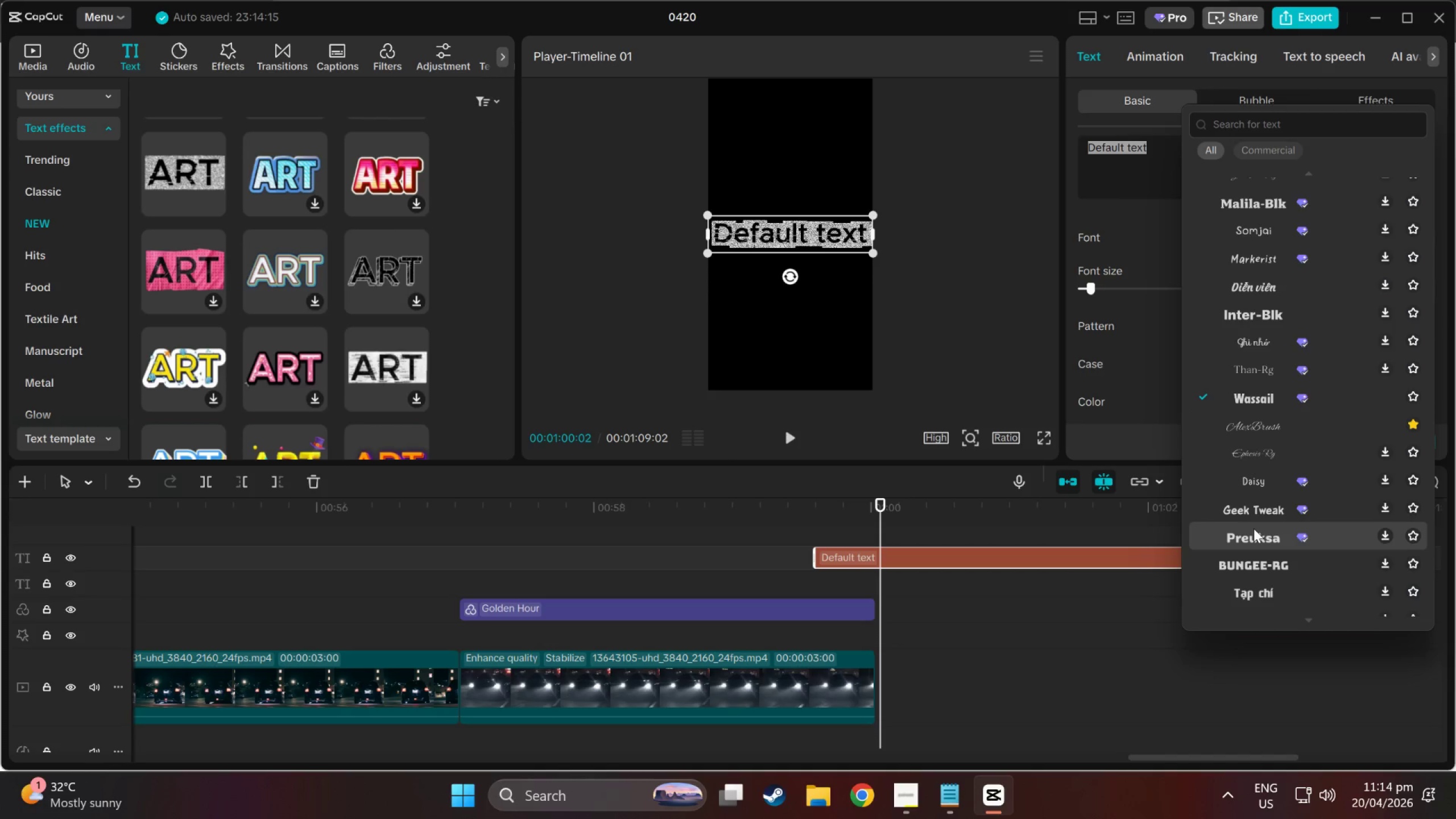 
left_click([1253, 559])
 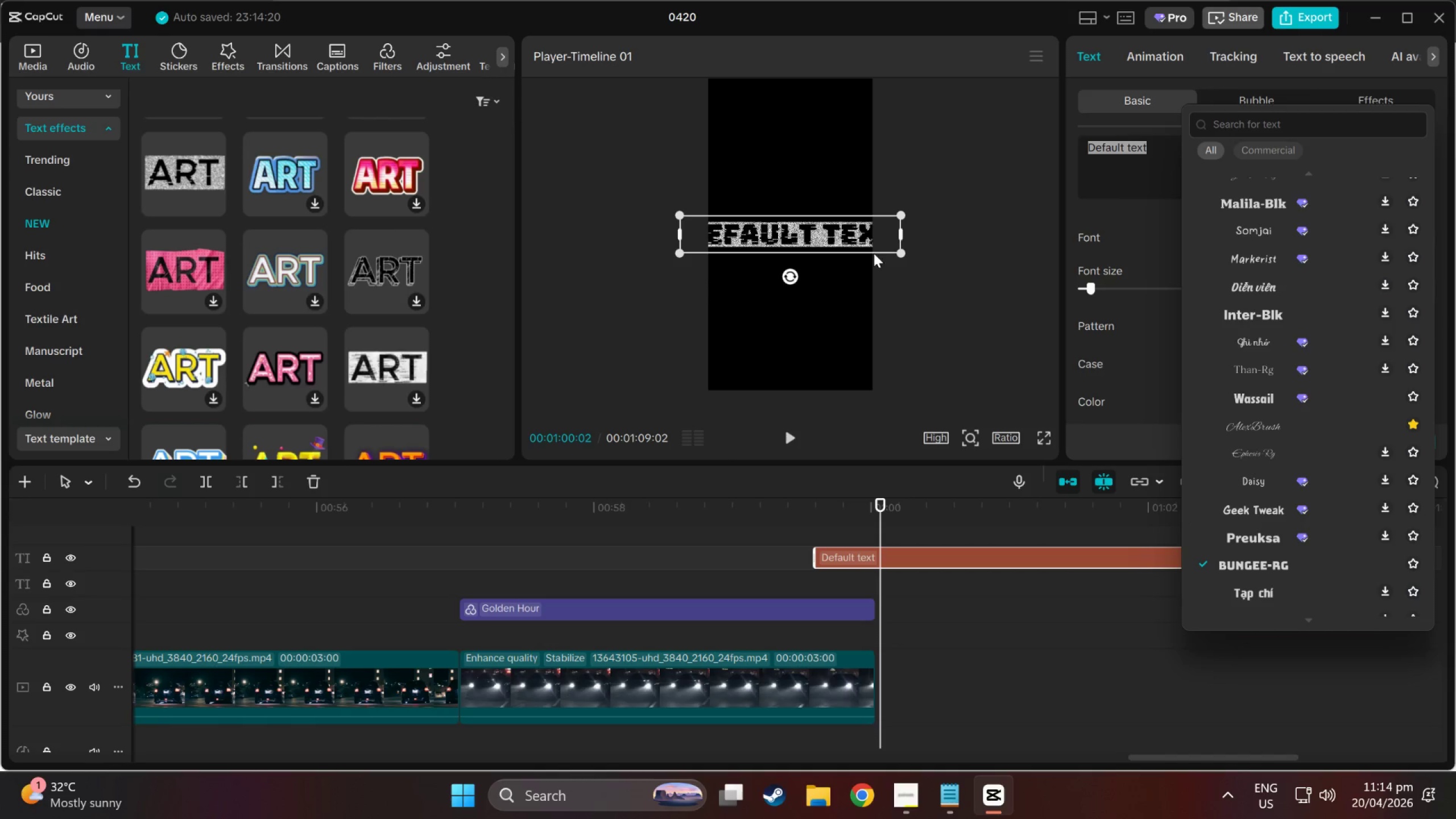 
left_click_drag(start_coordinate=[901, 251], to_coordinate=[847, 241])
 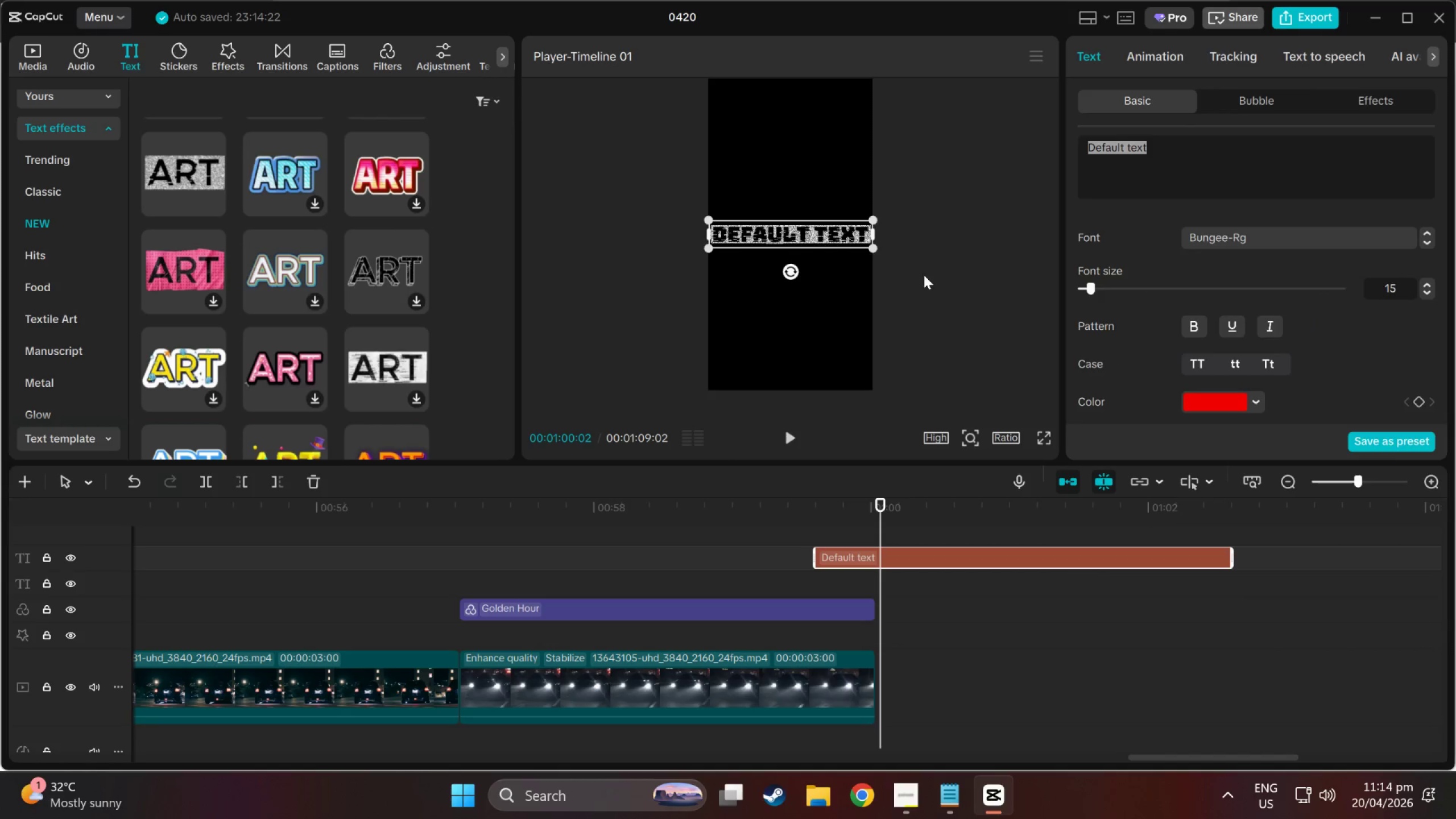 
left_click([949, 280])
 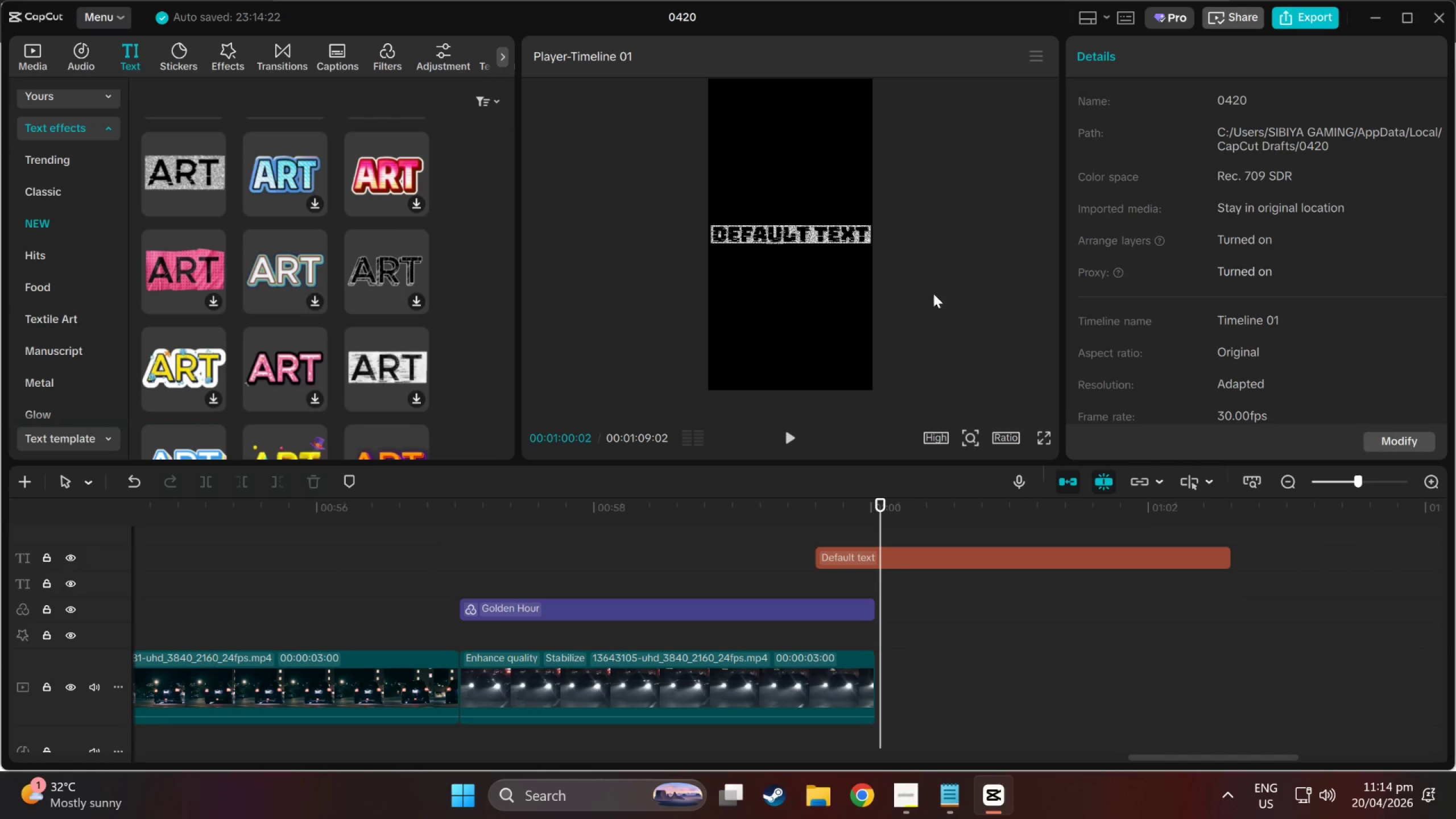 
left_click([804, 241])
 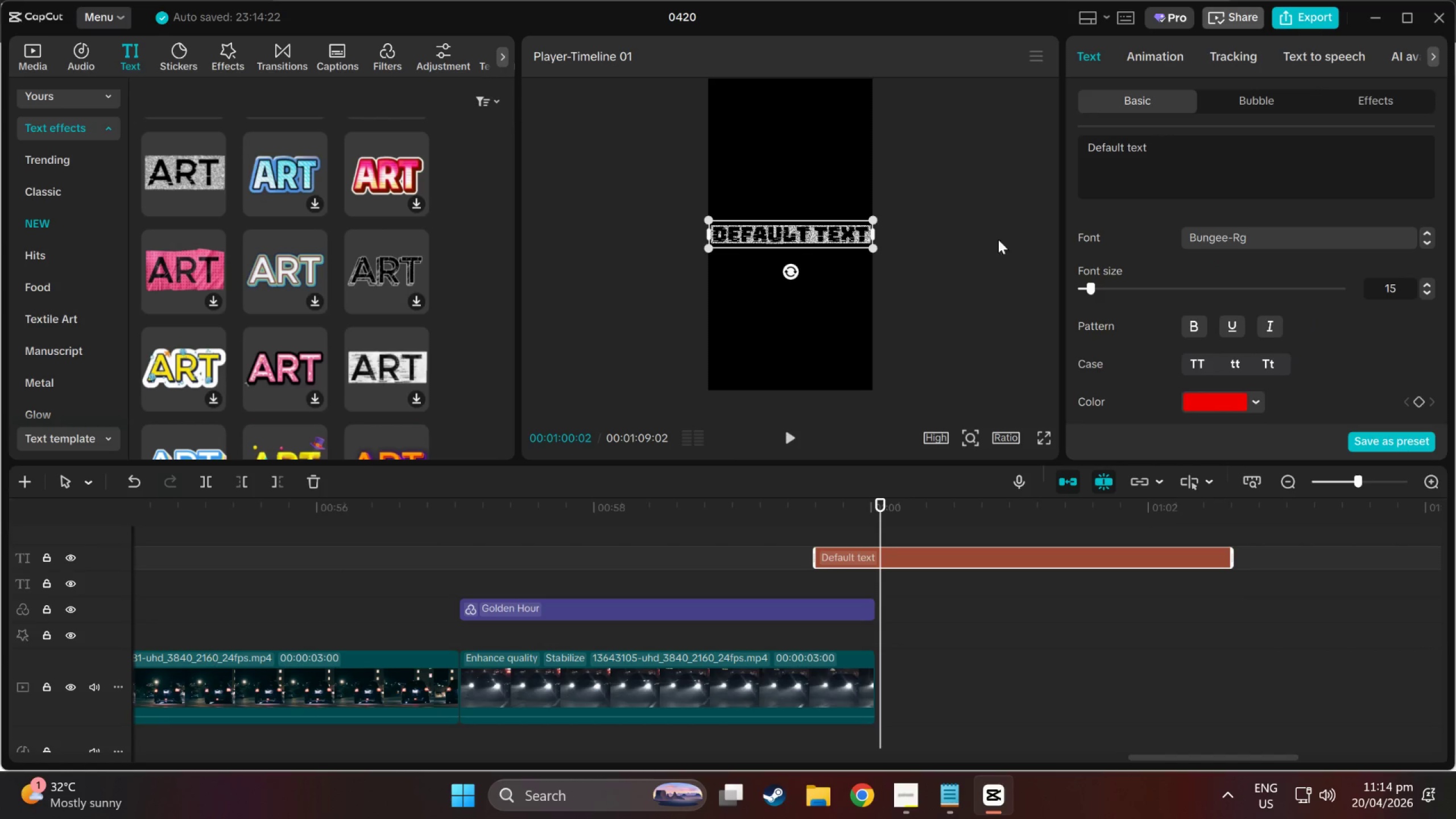 
scroll: coordinate [928, 296], scroll_direction: up, amount: 2.0
 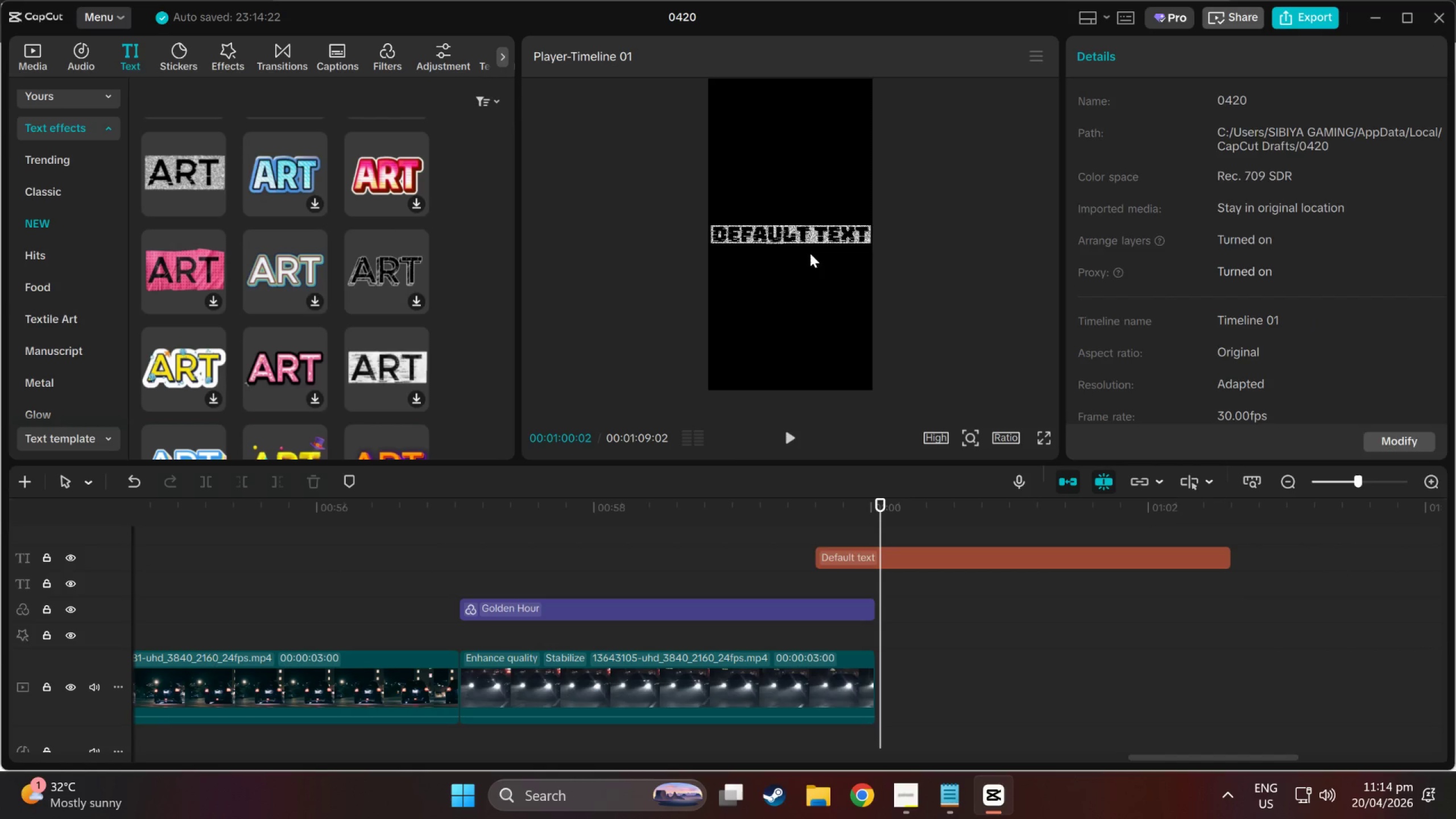 
key(Alt+Tab)
 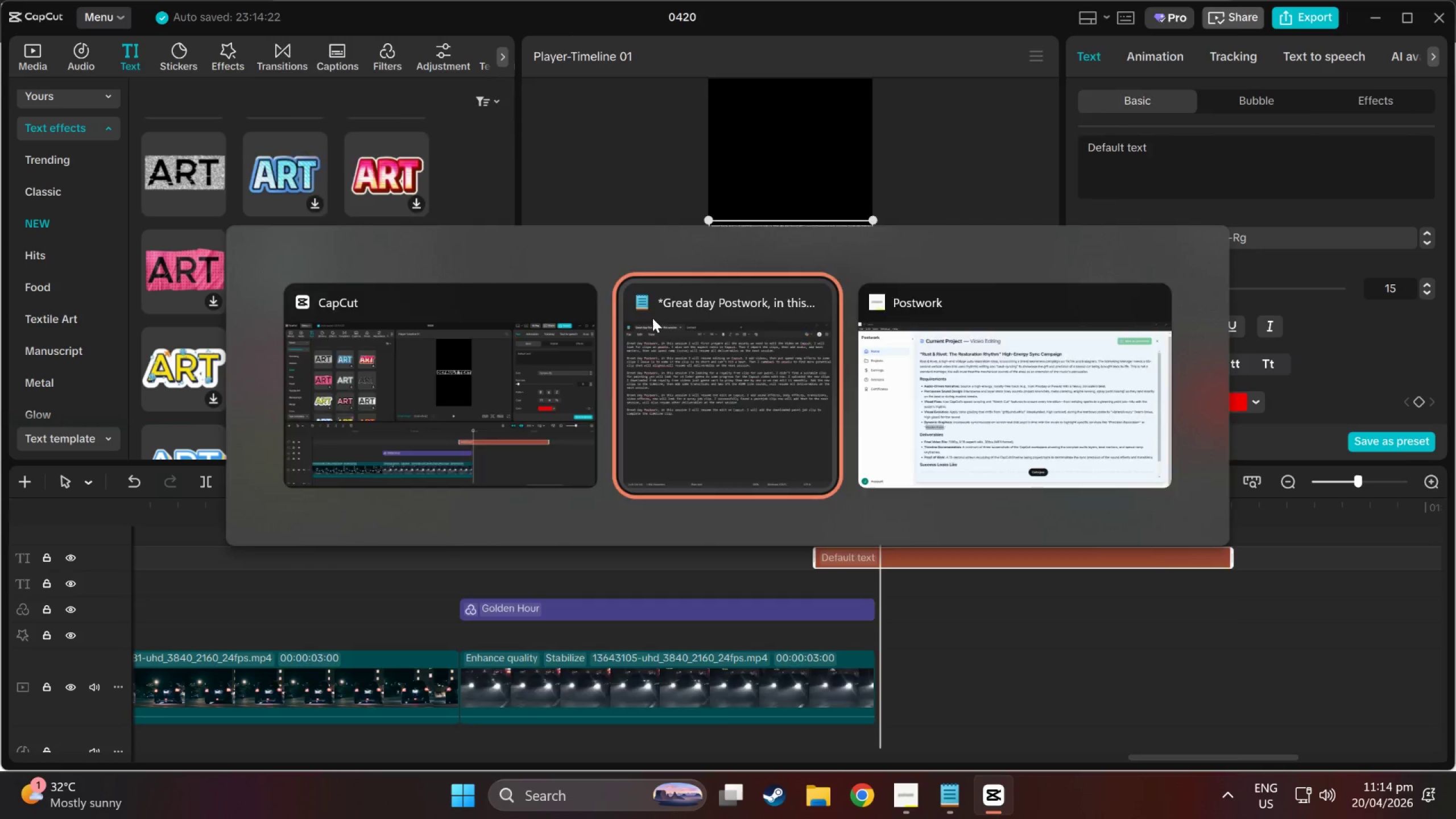 
key(Alt+Tab)
 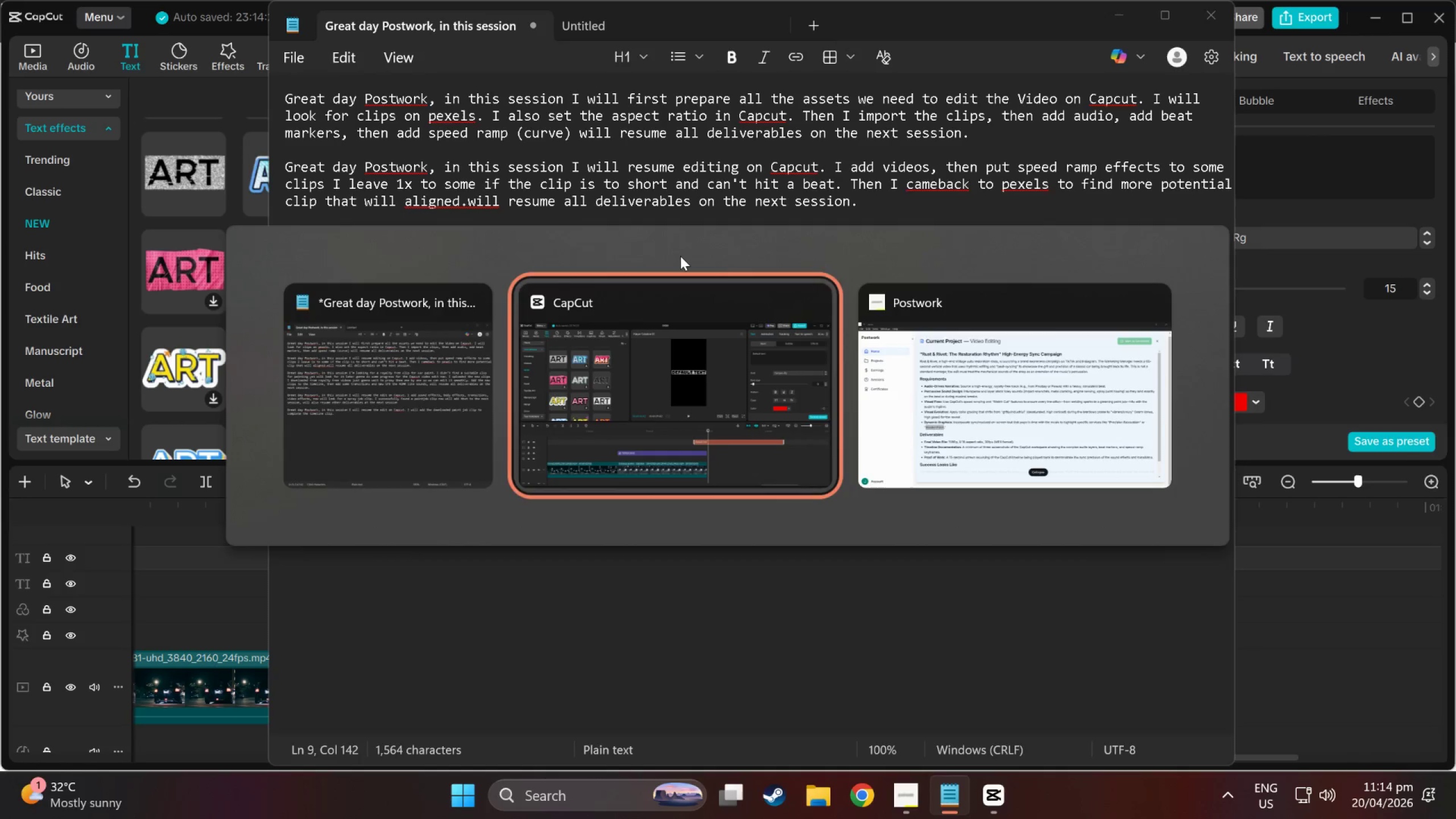 
key(Alt+Tab)